 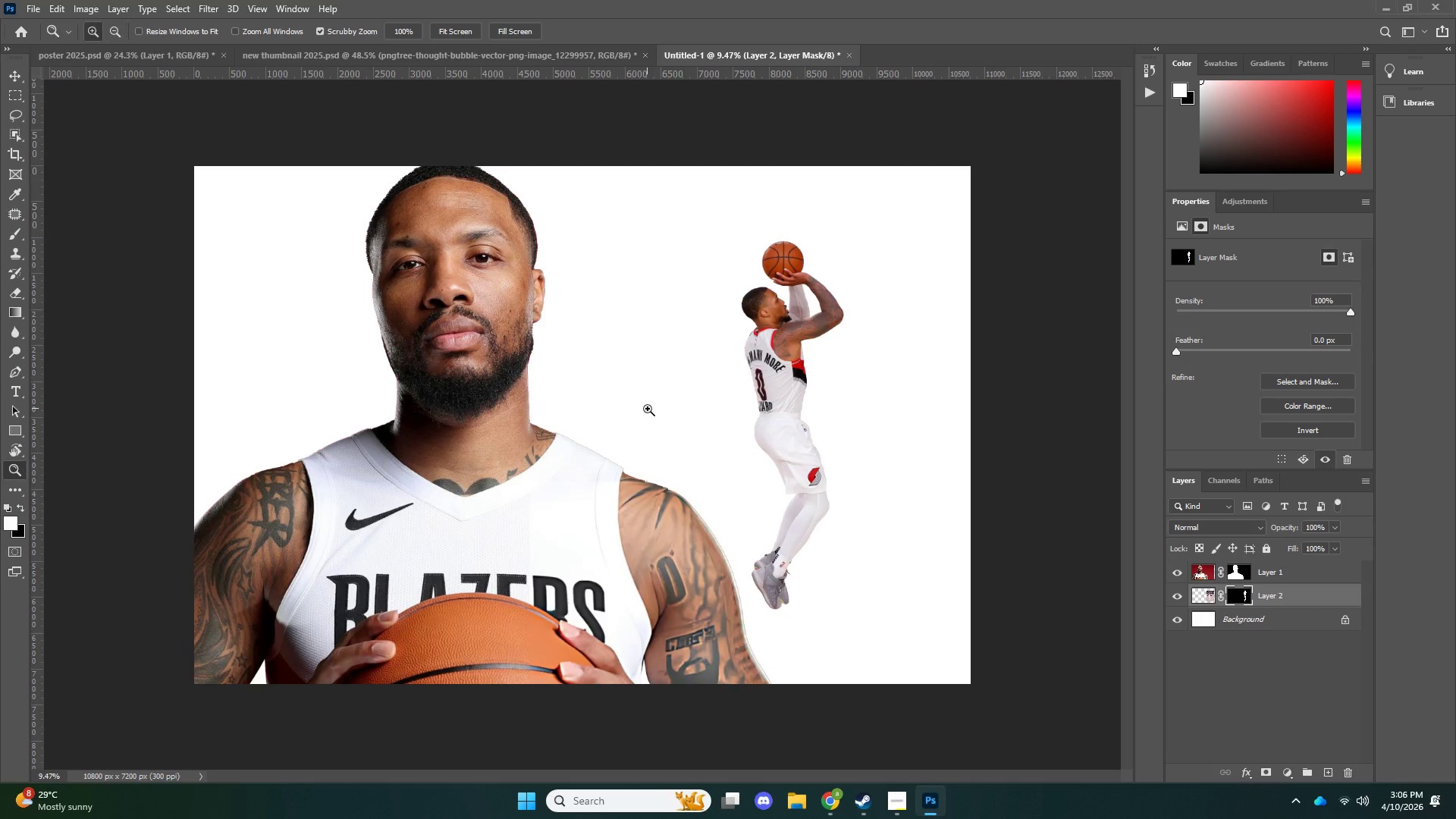 
key(Alt+Tab)
 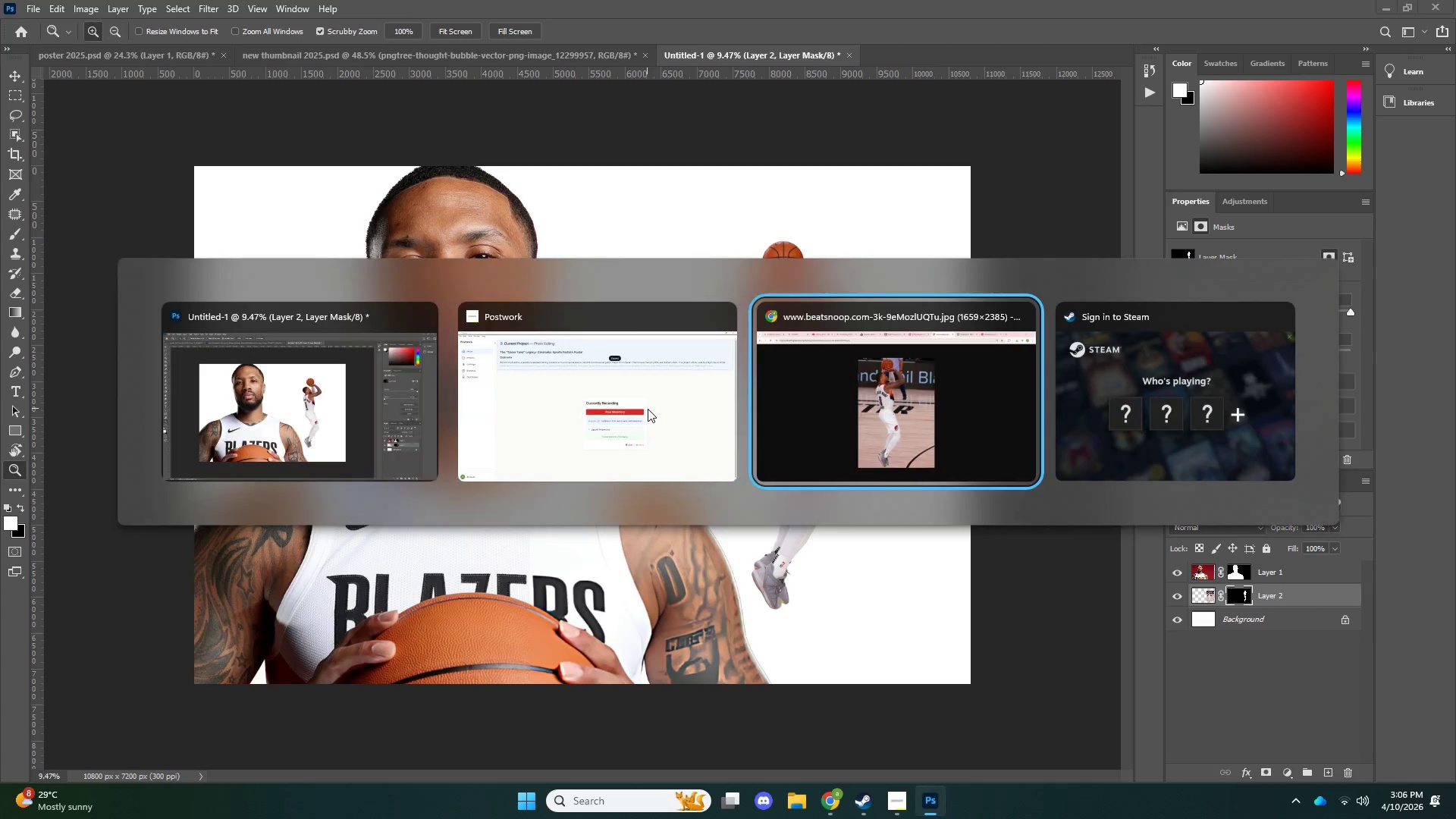 
key(Alt+Tab)
 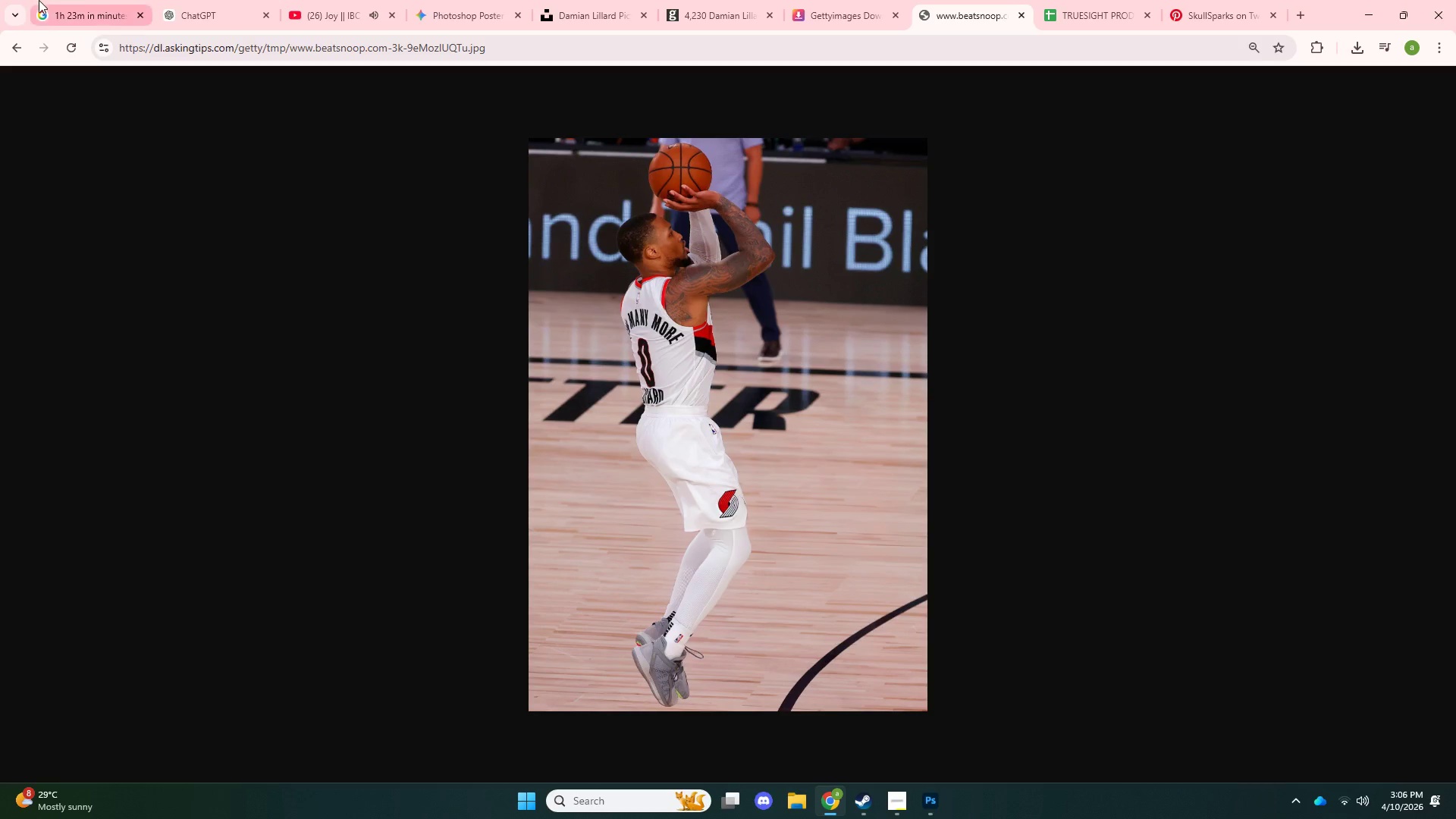 
left_click([83, 0])
 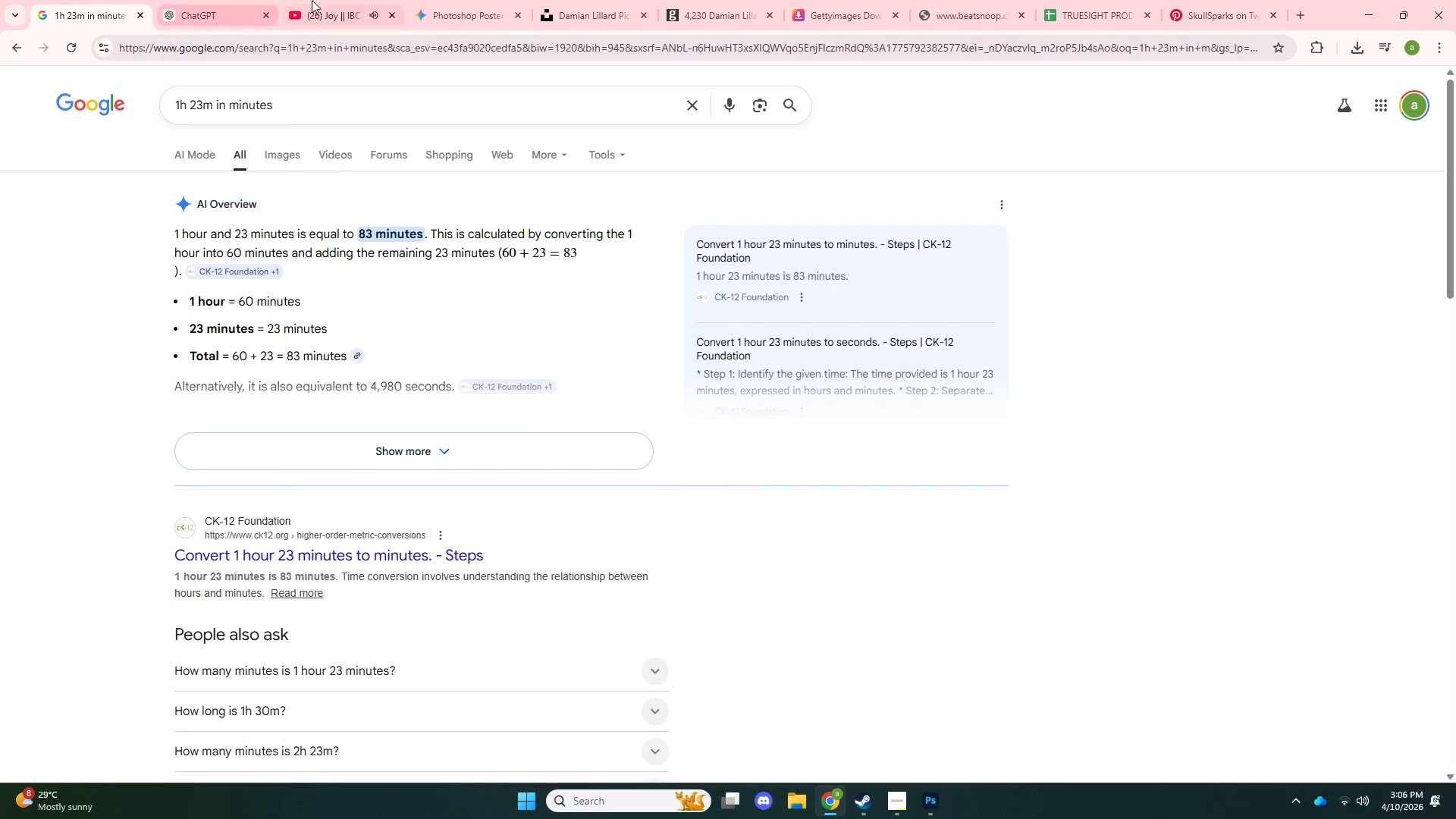 
left_click_drag(start_coordinate=[340, 0], to_coordinate=[347, 0])
 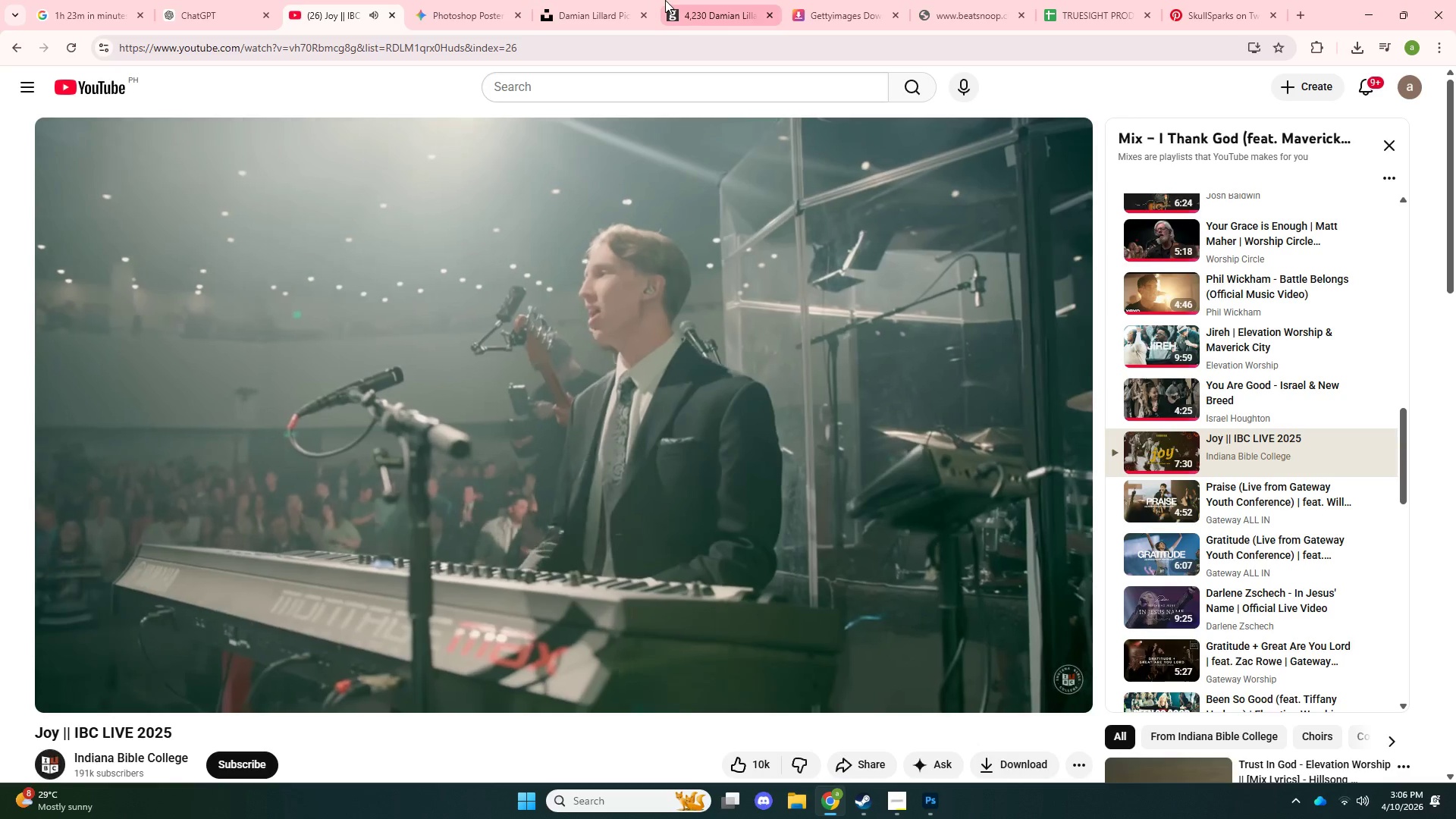 
double_click([665, 0])
 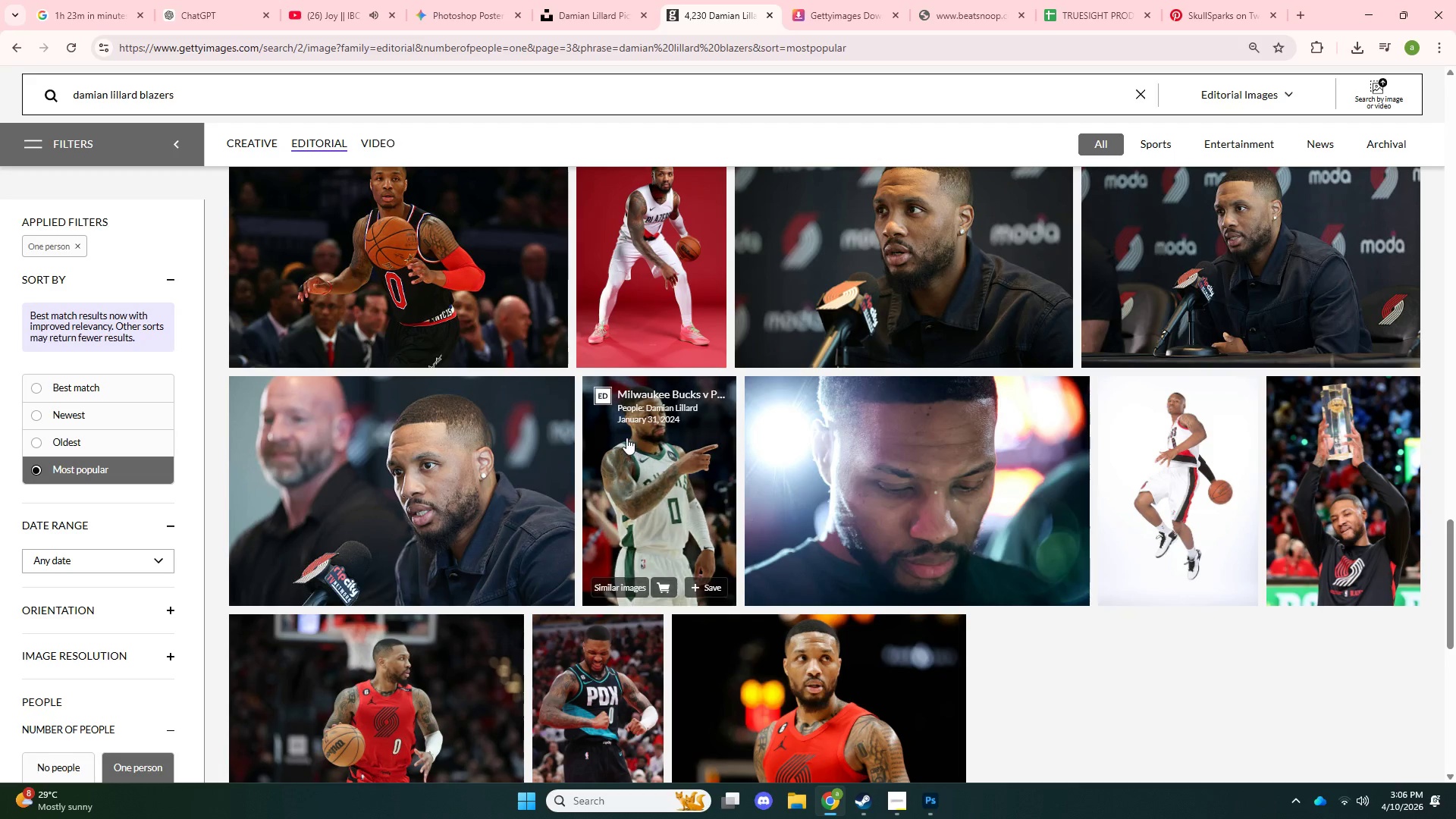 
scroll: coordinate [626, 438], scroll_direction: down, amount: 6.0
 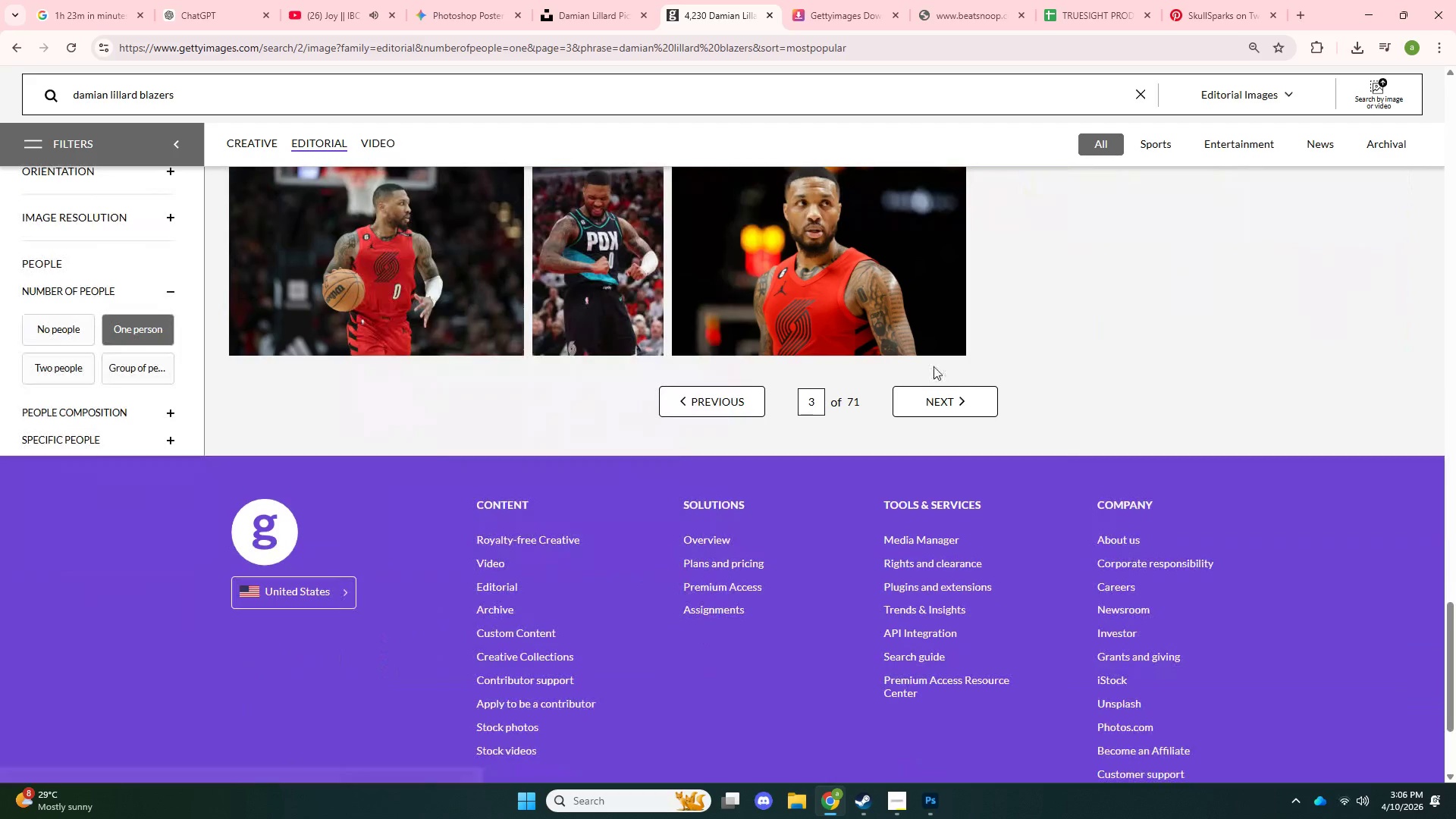 
left_click([943, 413])
 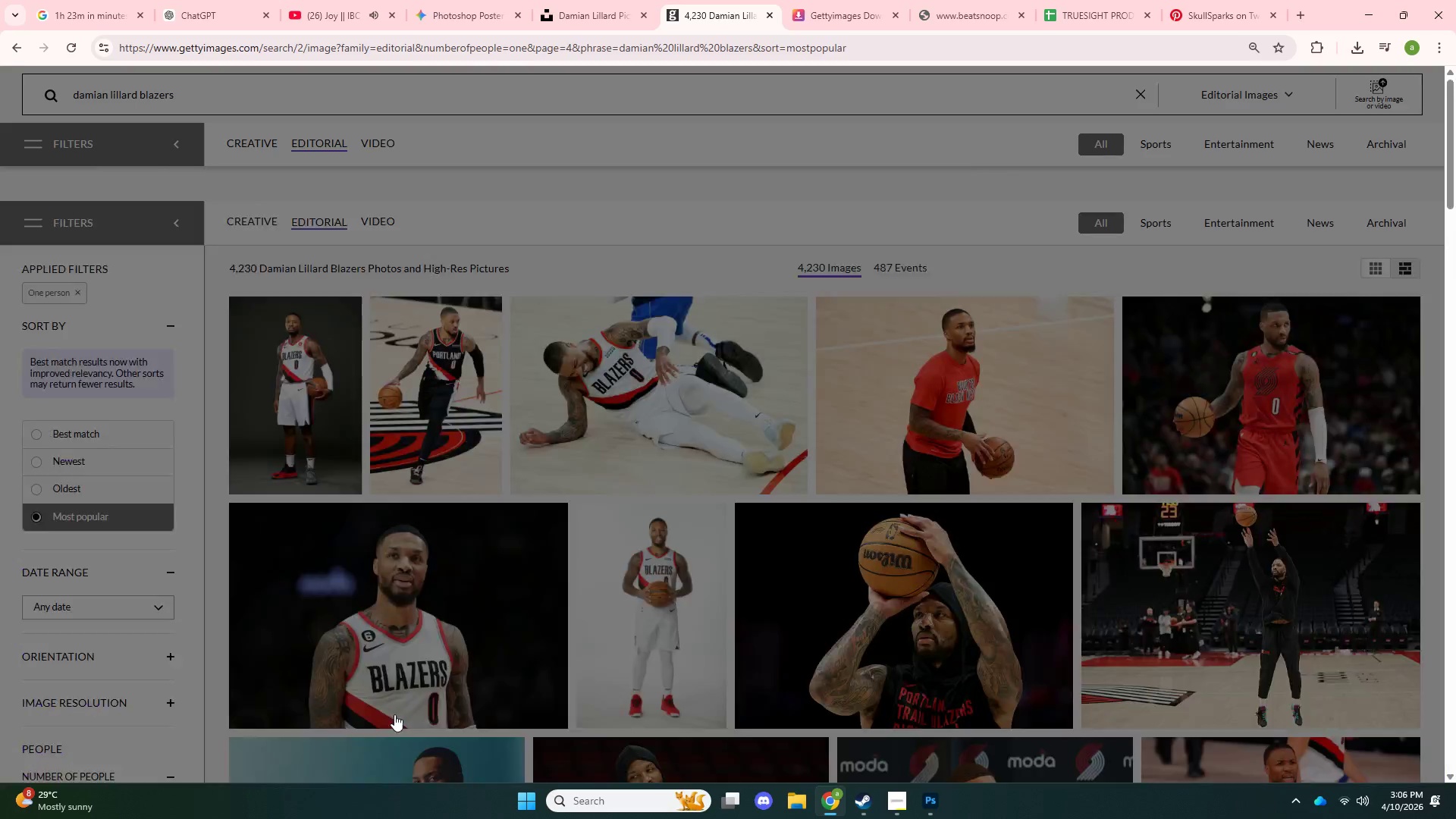 
scroll: coordinate [400, 696], scroll_direction: down, amount: 10.0
 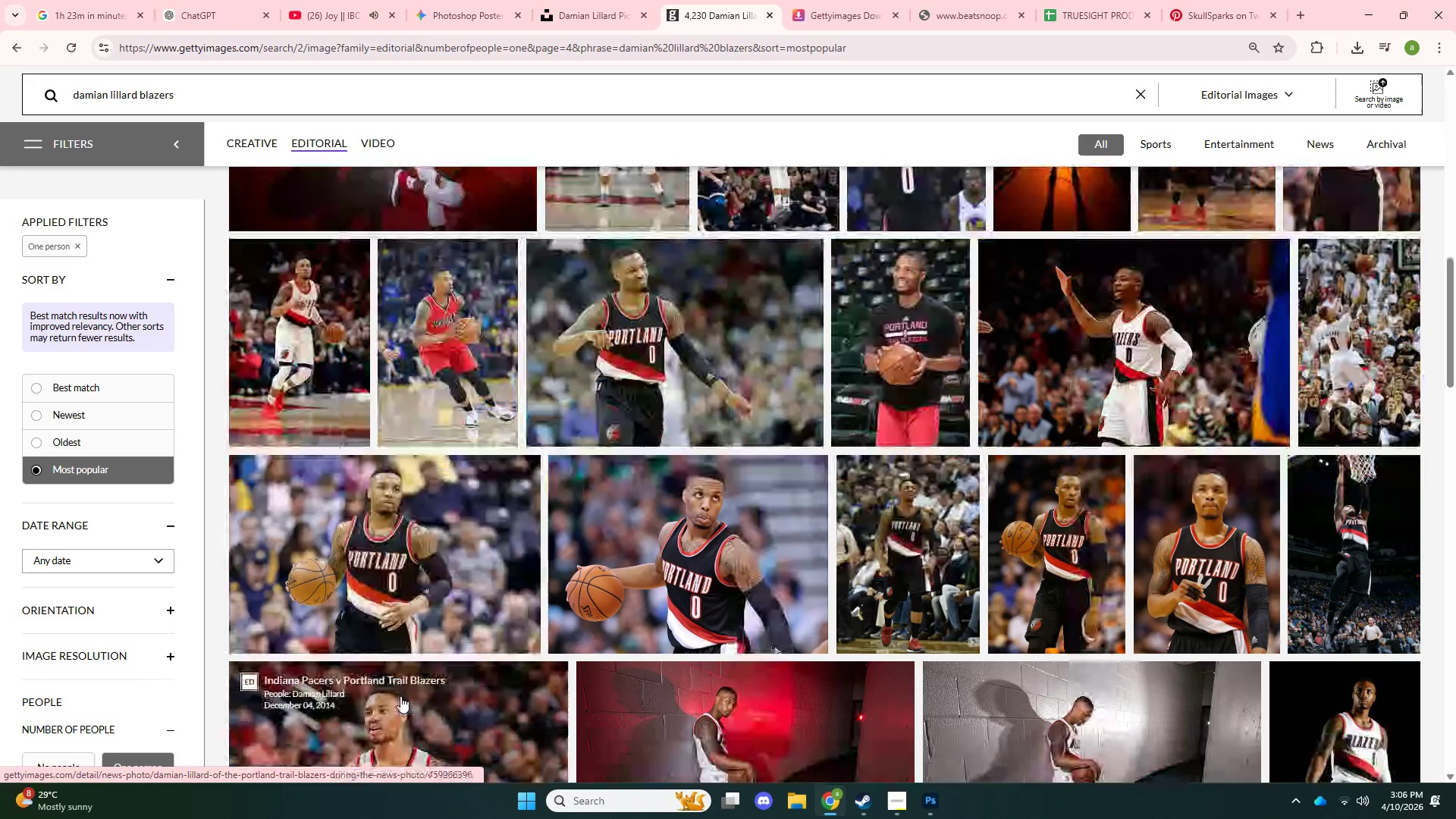 
scroll: coordinate [400, 695], scroll_direction: up, amount: 4.0
 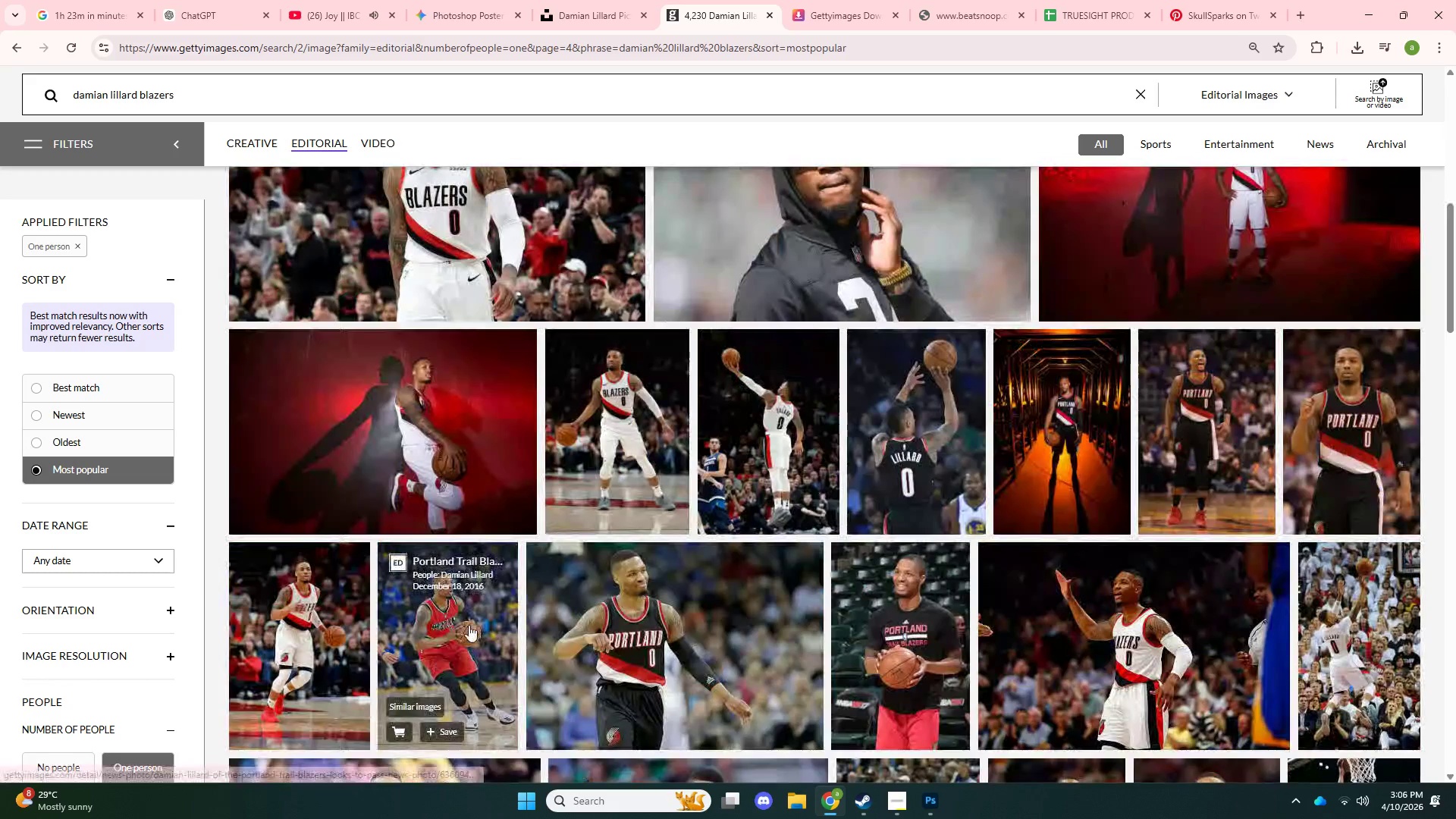 
scroll: coordinate [453, 631], scroll_direction: down, amount: 12.0
 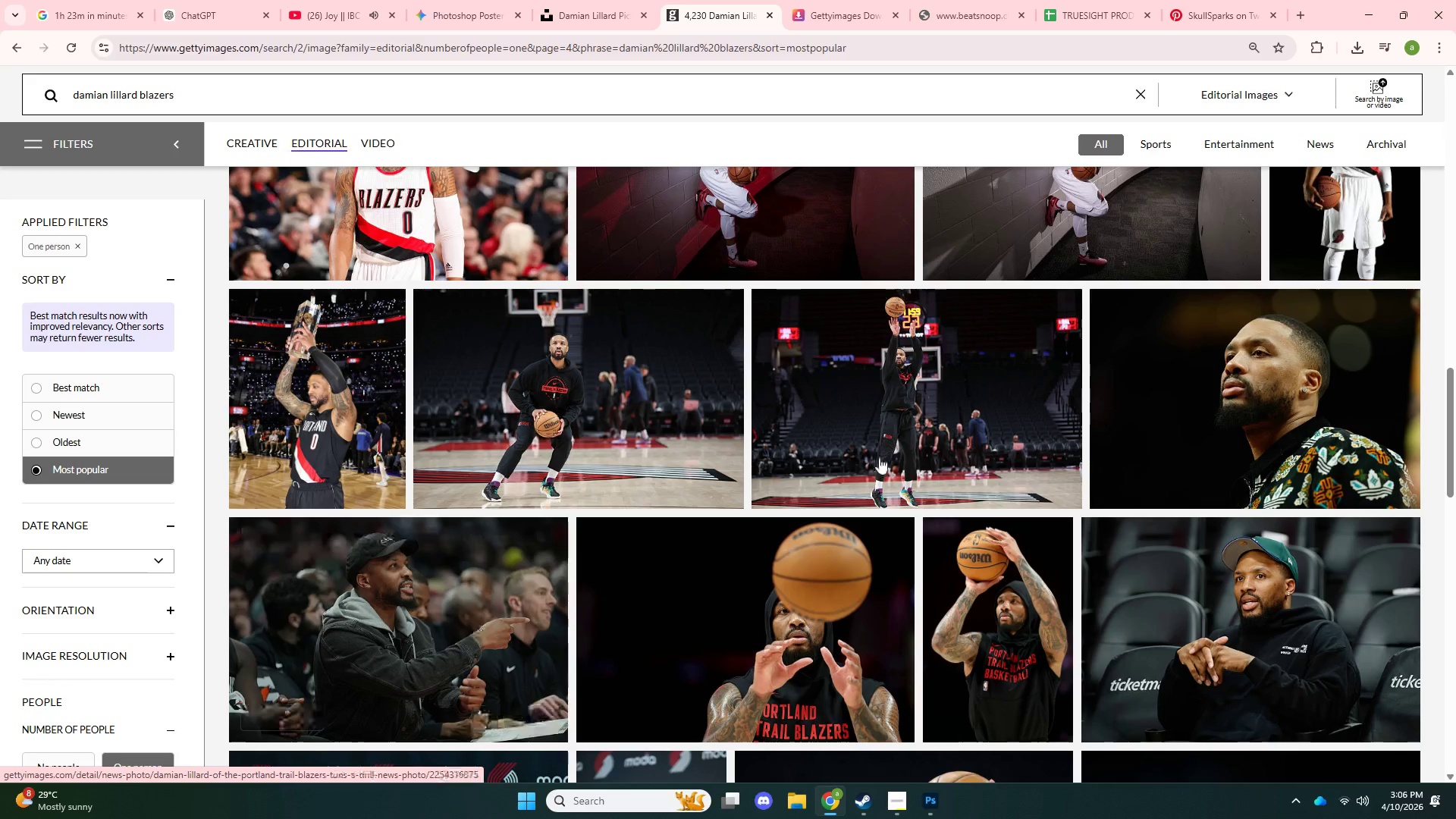 
left_click([888, 449])
 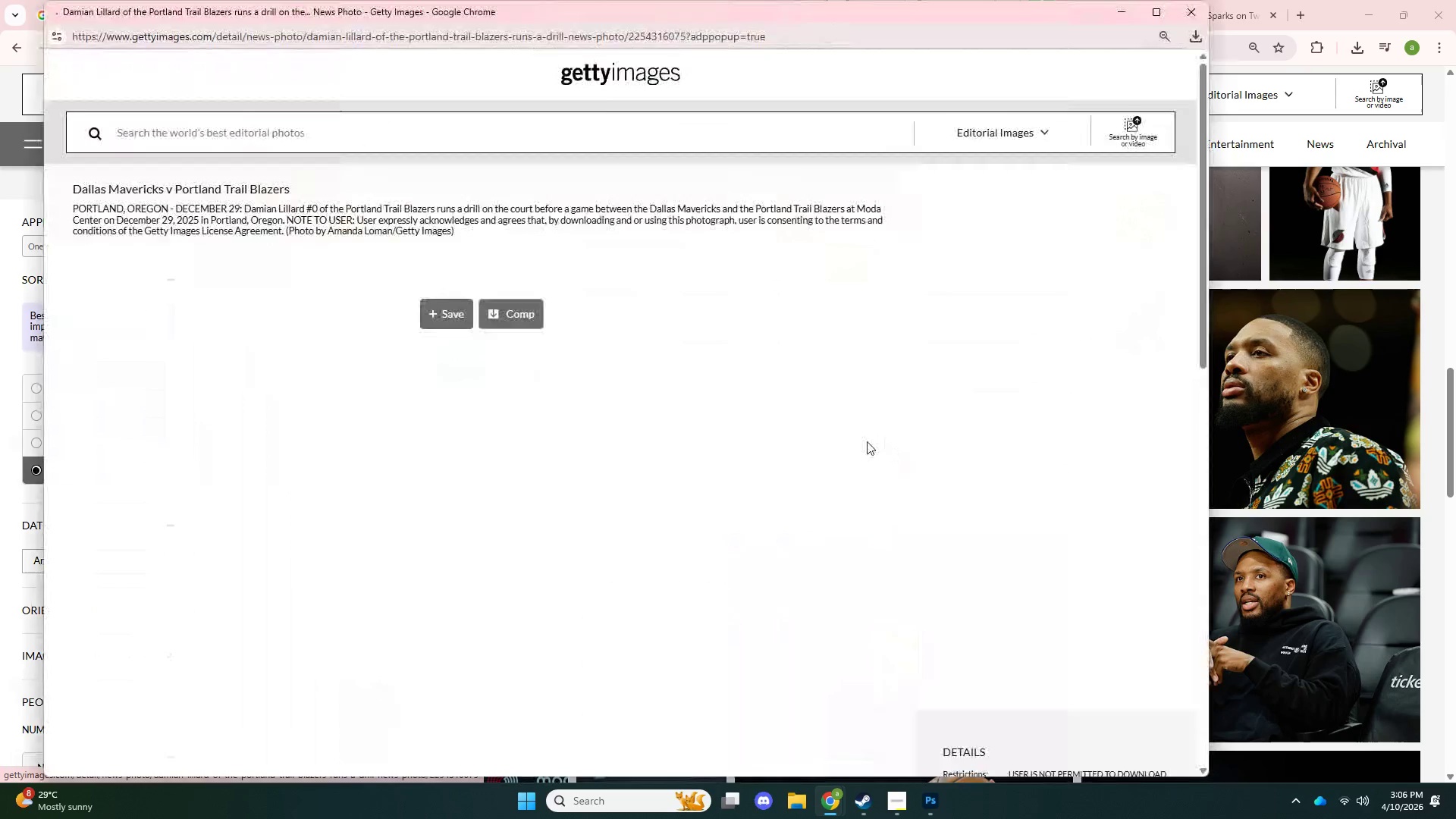 
scroll: coordinate [834, 453], scroll_direction: down, amount: 1.0
 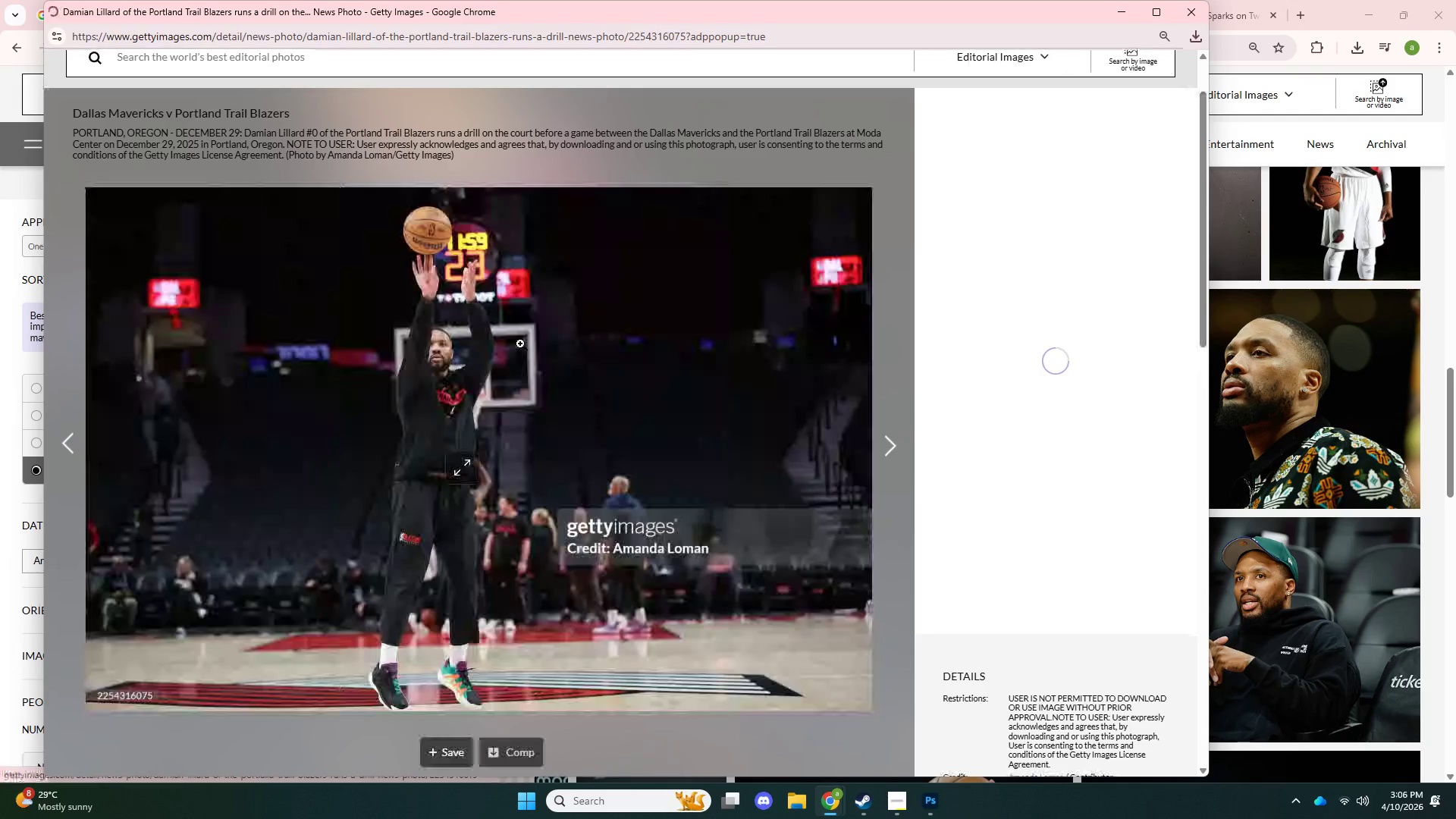 
right_click([520, 344])
 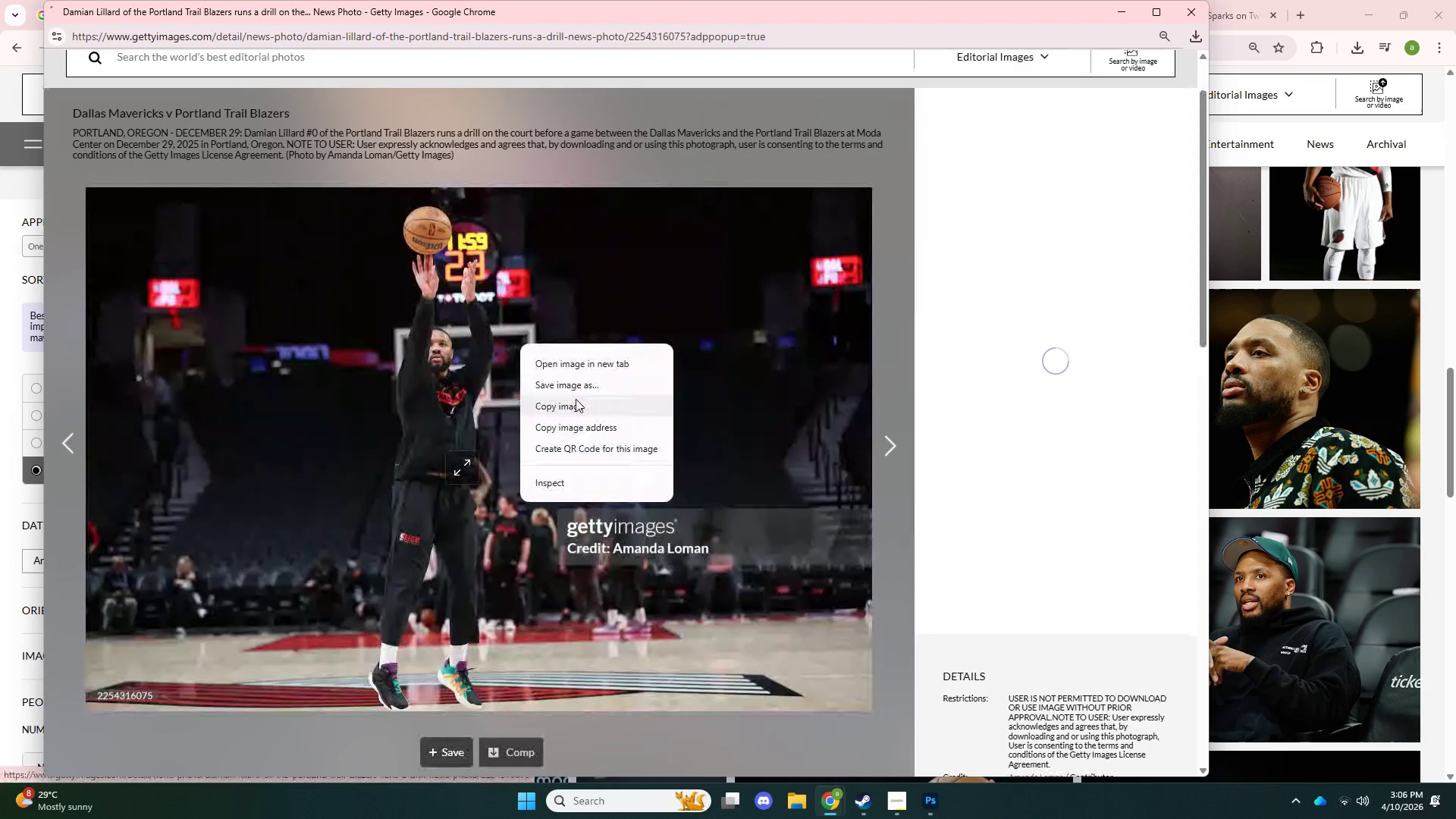 
left_click([576, 401])
 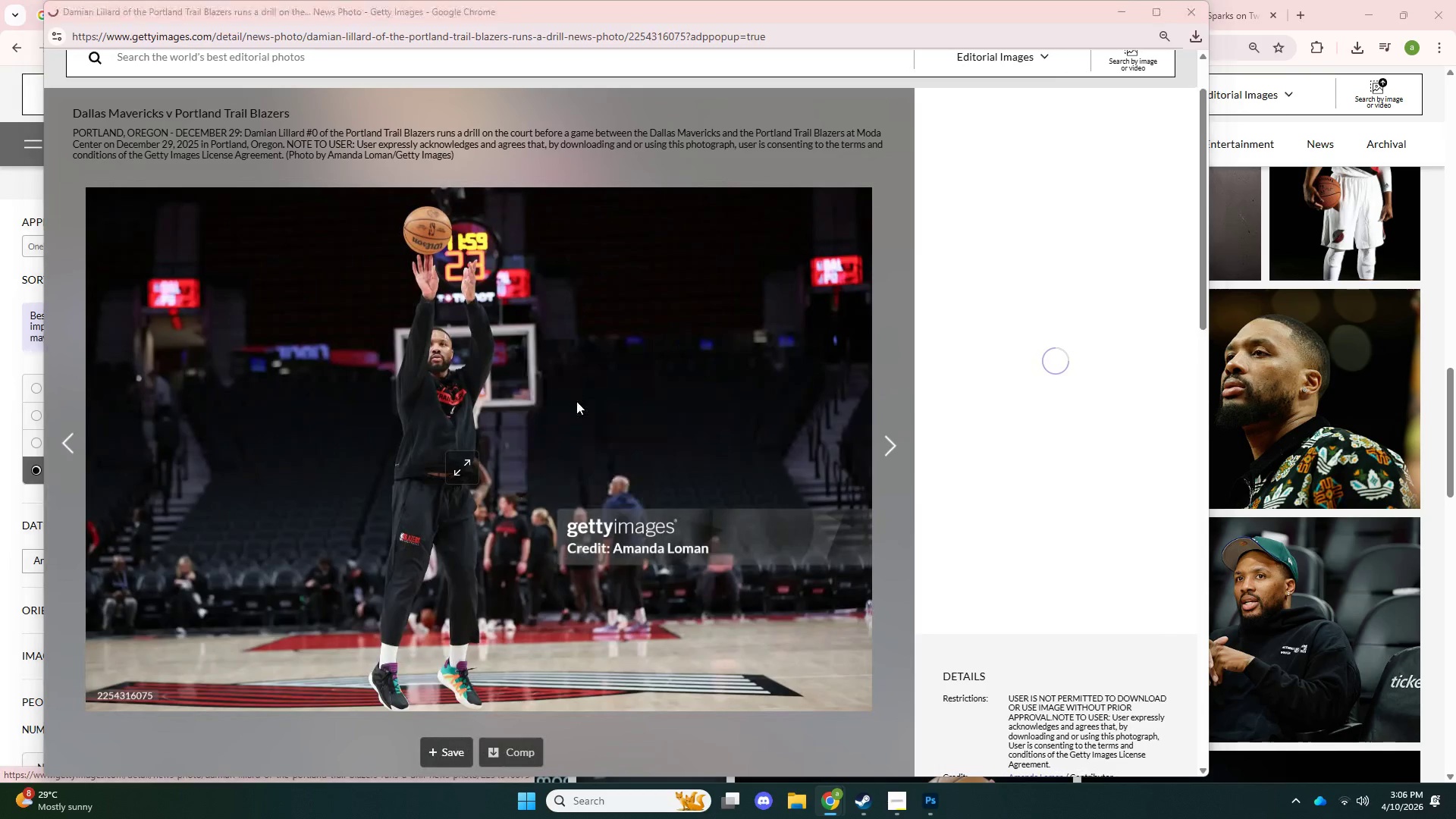 
key(Alt+Tab)
 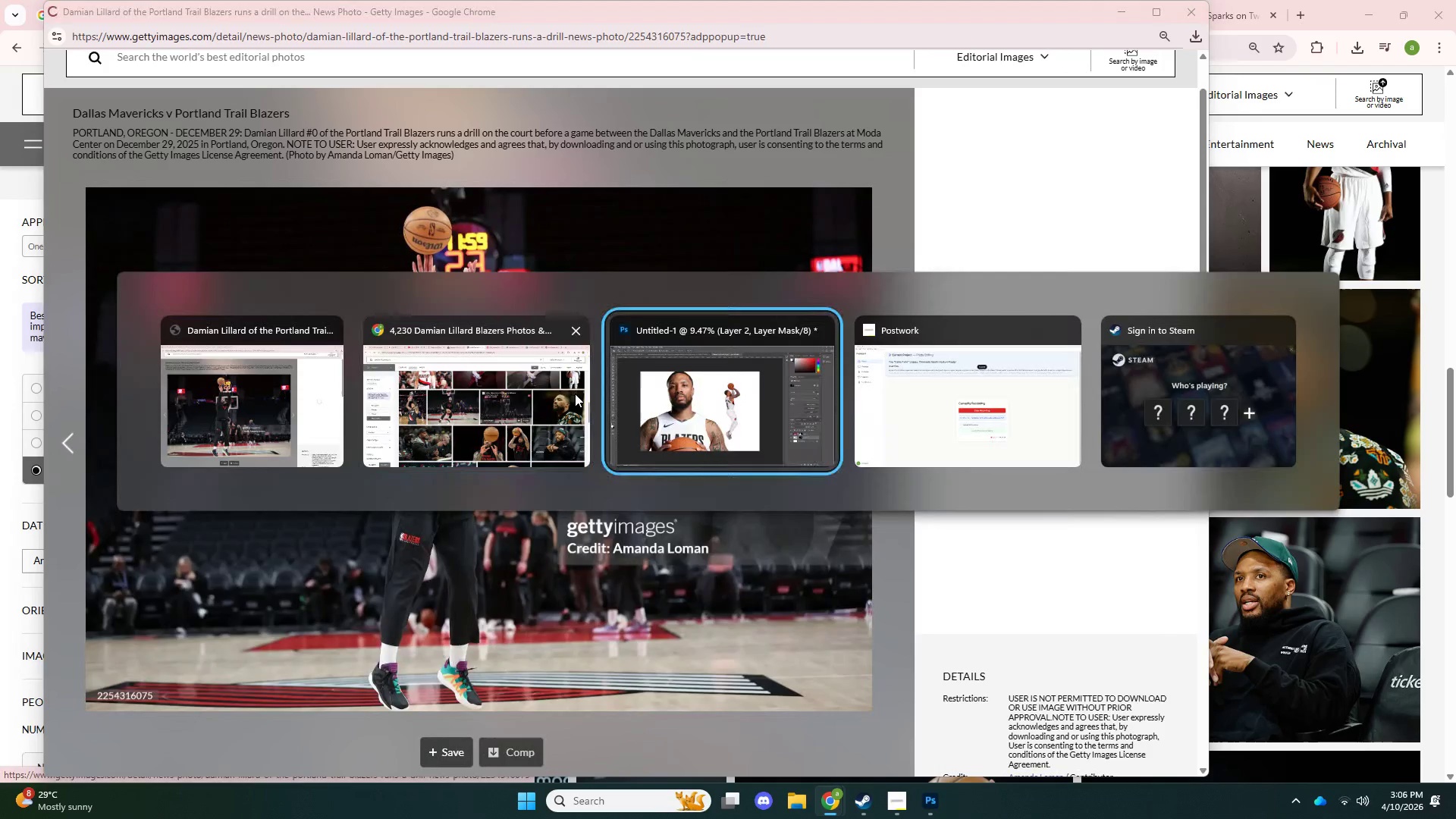 
key(Alt+Tab)
 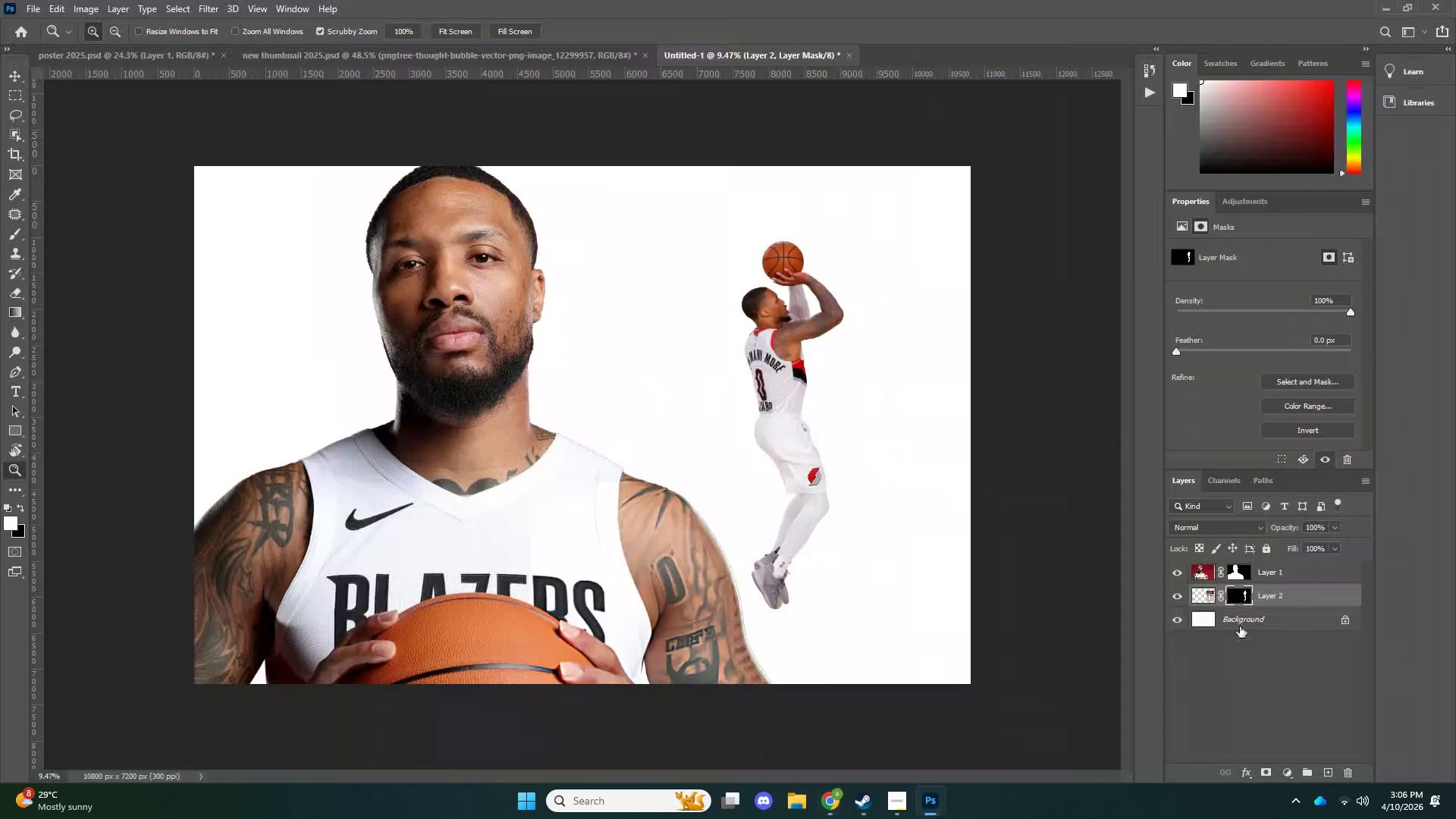 
left_click([1247, 623])
 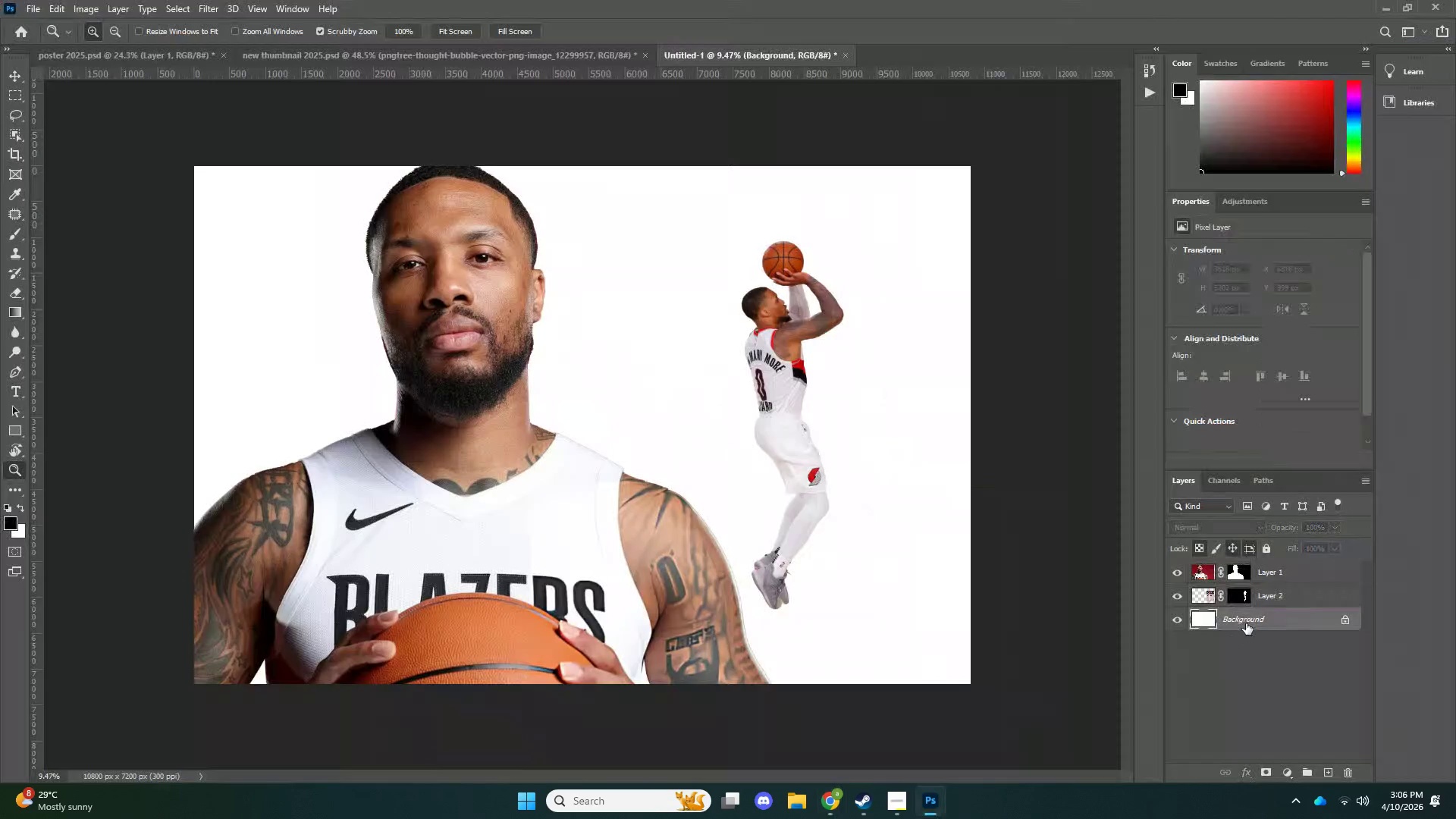 
key(Control+V)
 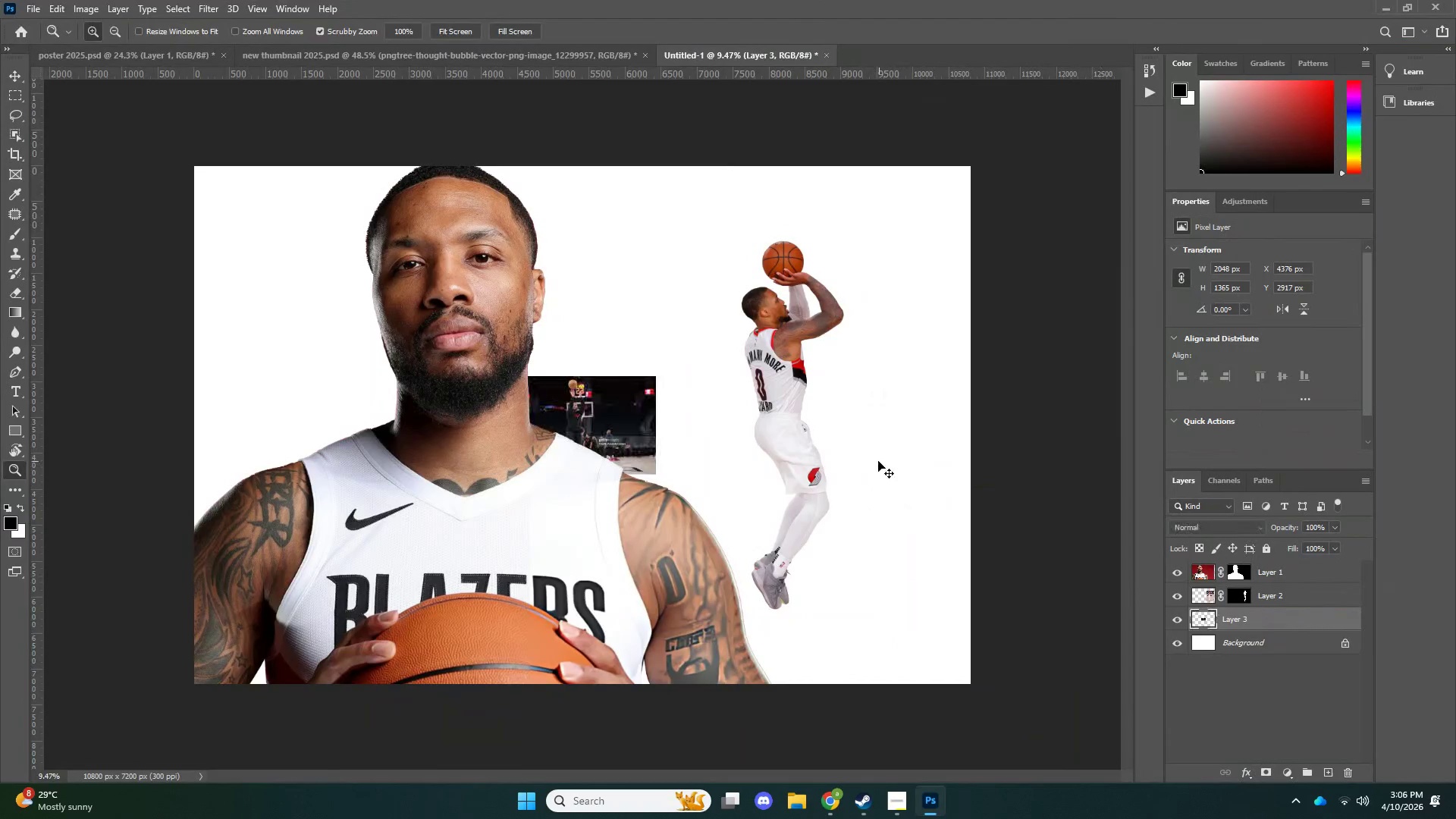 
key(Control+T)
 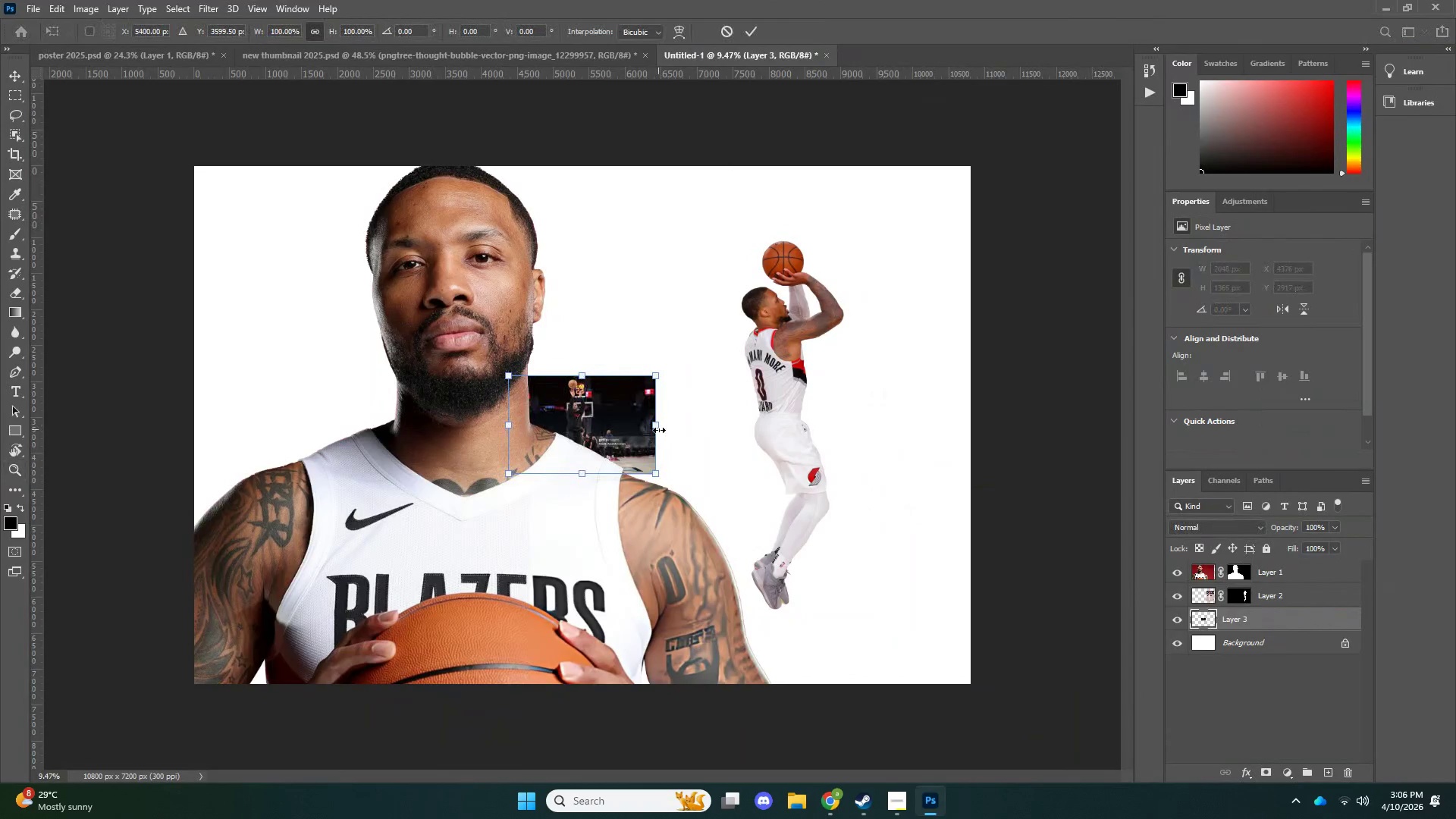 
hold_key(key=AltLeft, duration=1.03)
left_click_drag(start_coordinate=[659, 430], to_coordinate=[1312, 323])
 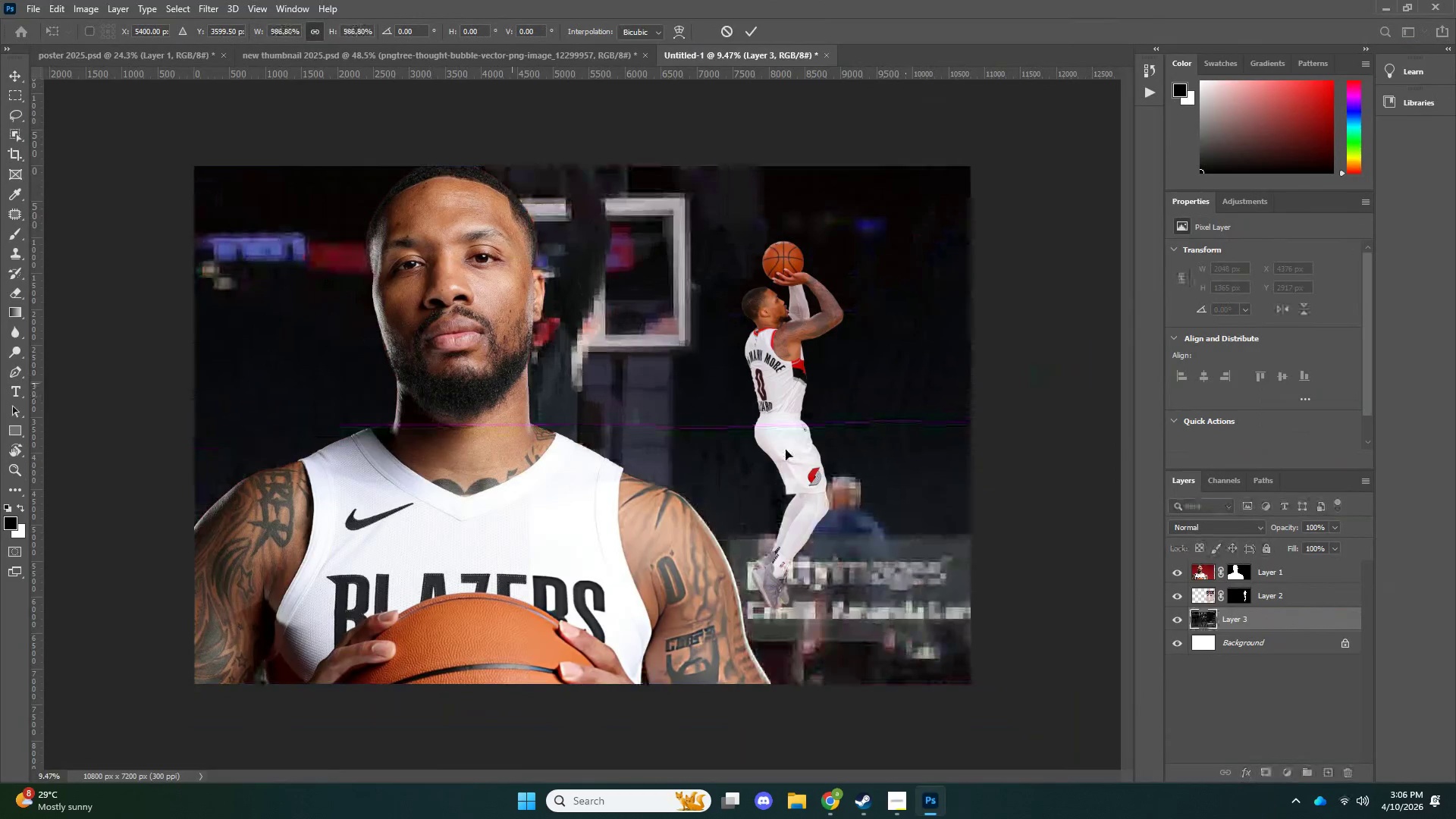 
left_click_drag(start_coordinate=[532, 397], to_coordinate=[882, 467])
 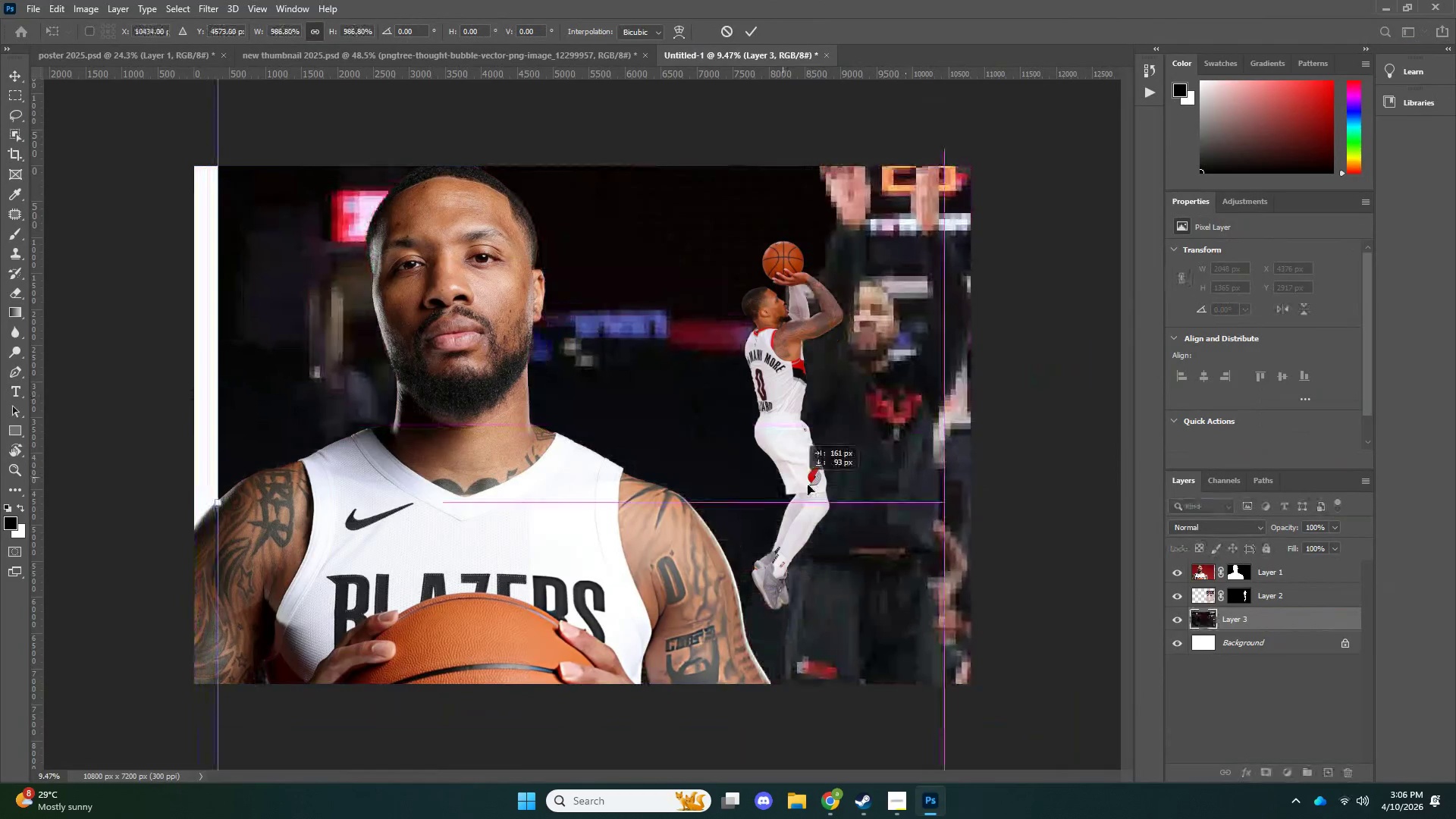 
left_click_drag(start_coordinate=[780, 477], to_coordinate=[804, 604])
 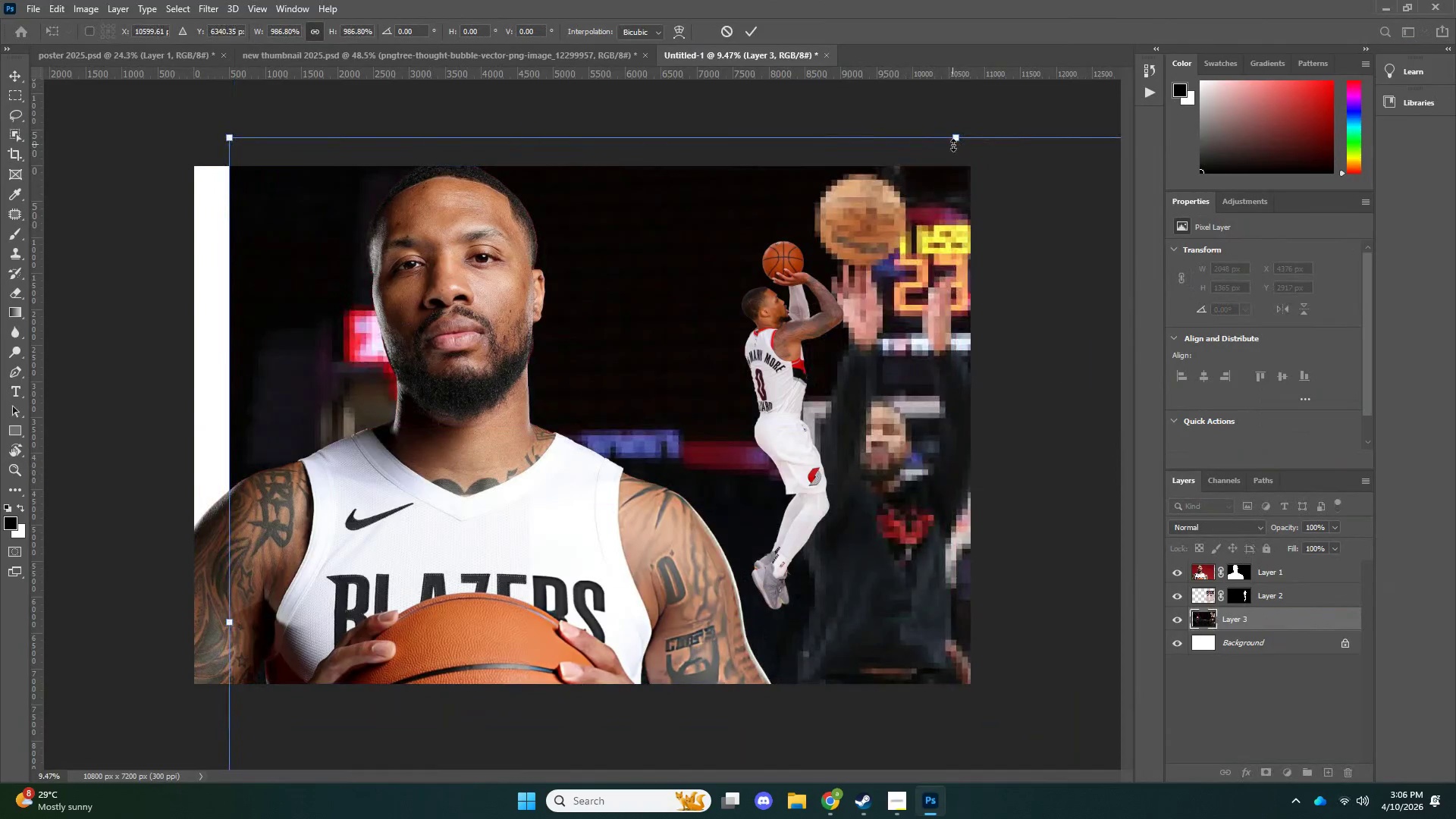 
hold_key(key=AltLeft, duration=0.42)
left_click_drag(start_coordinate=[953, 144], to_coordinate=[977, 0])
 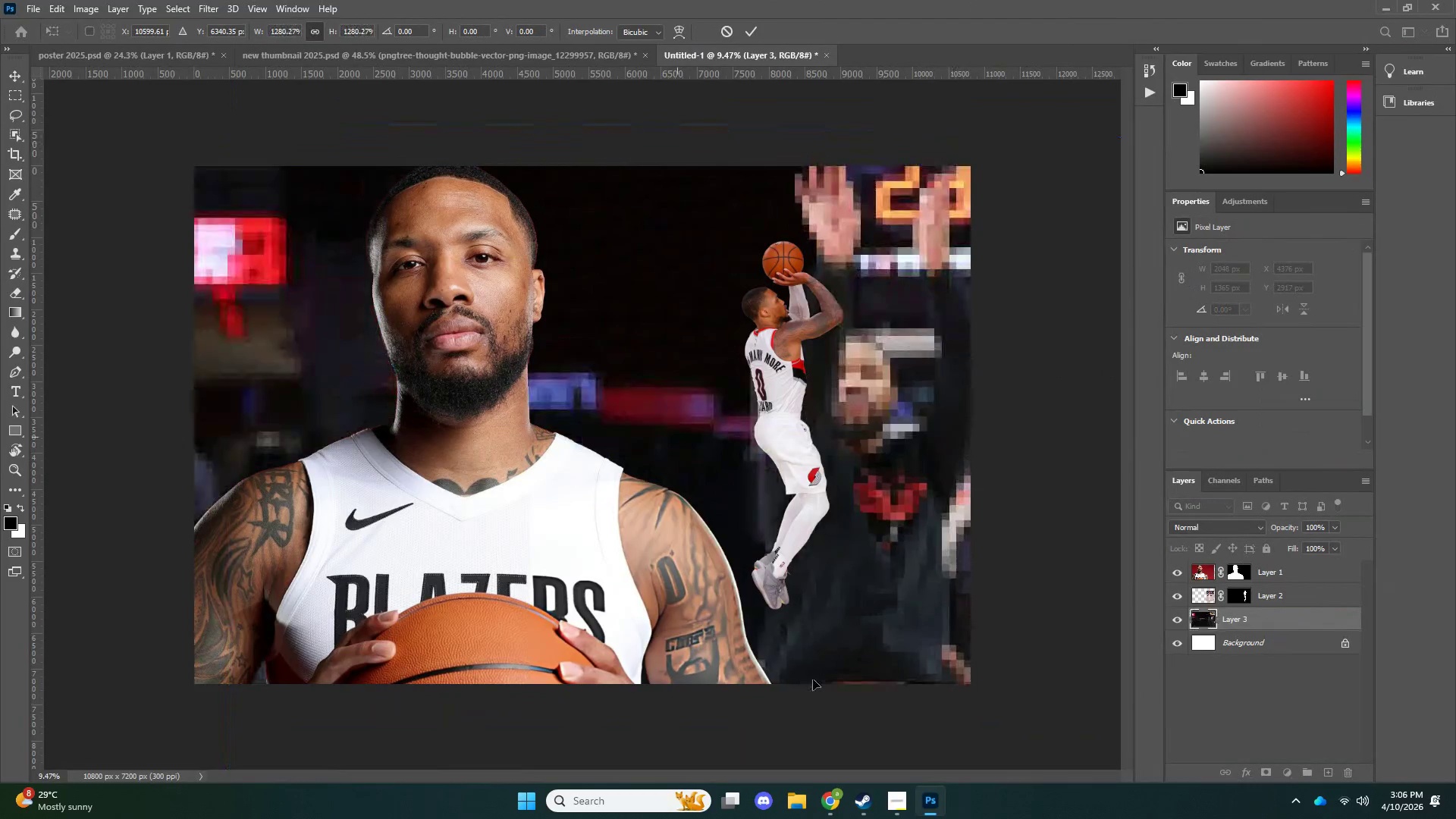 
left_click_drag(start_coordinate=[731, 639], to_coordinate=[856, 682])
 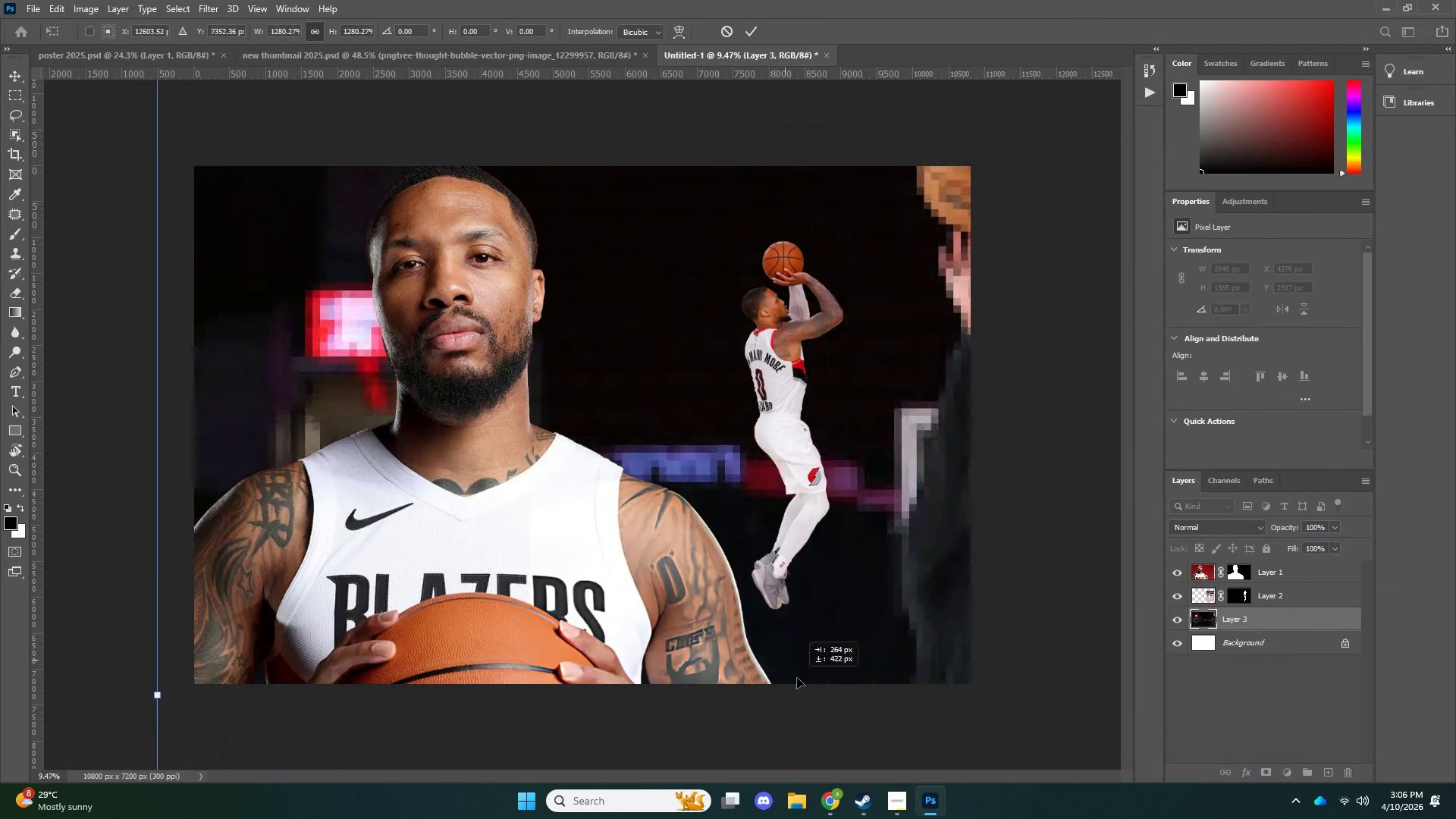 
left_click_drag(start_coordinate=[778, 648], to_coordinate=[797, 678])
 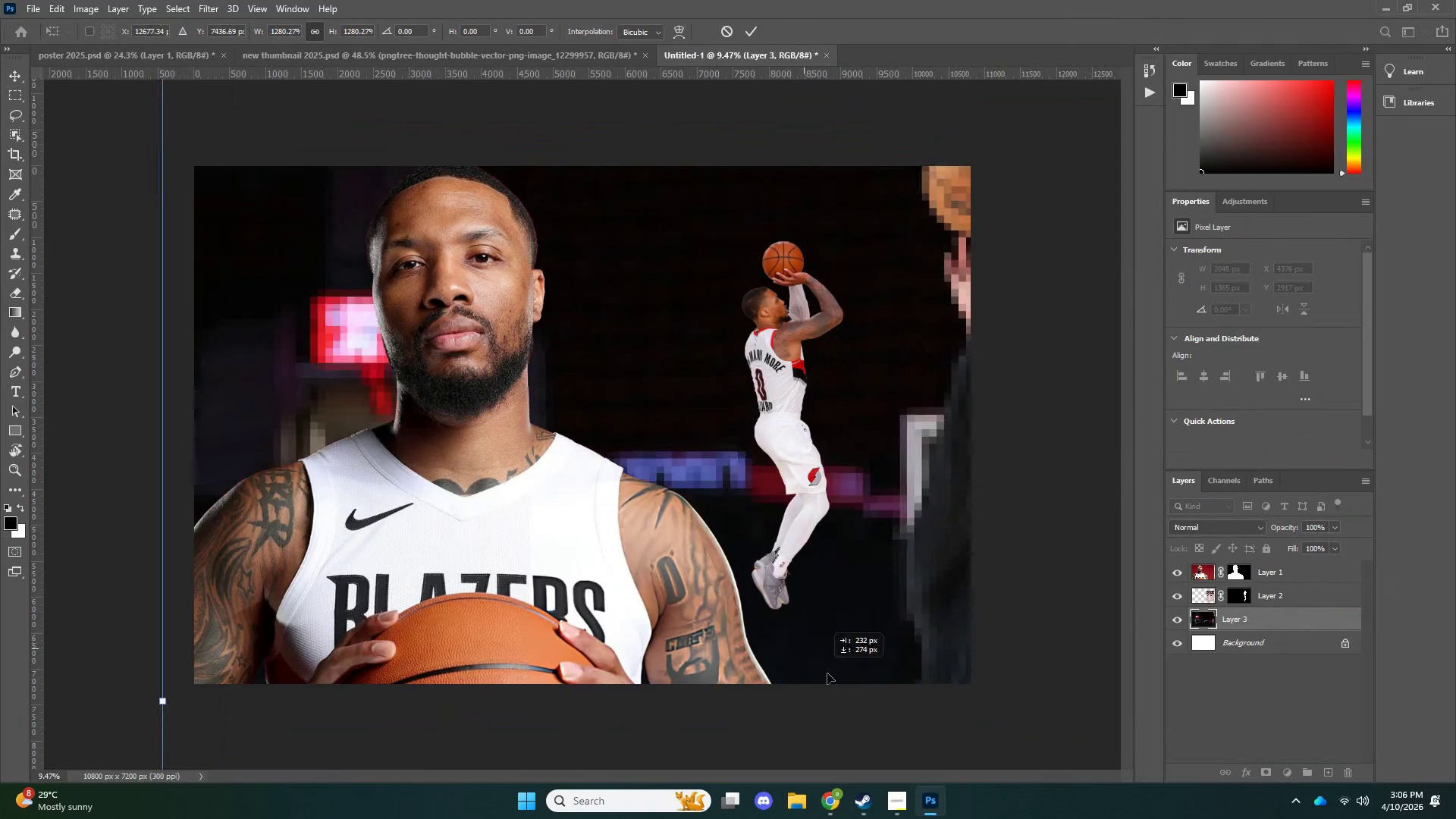 
left_click_drag(start_coordinate=[799, 643], to_coordinate=[869, 702])
 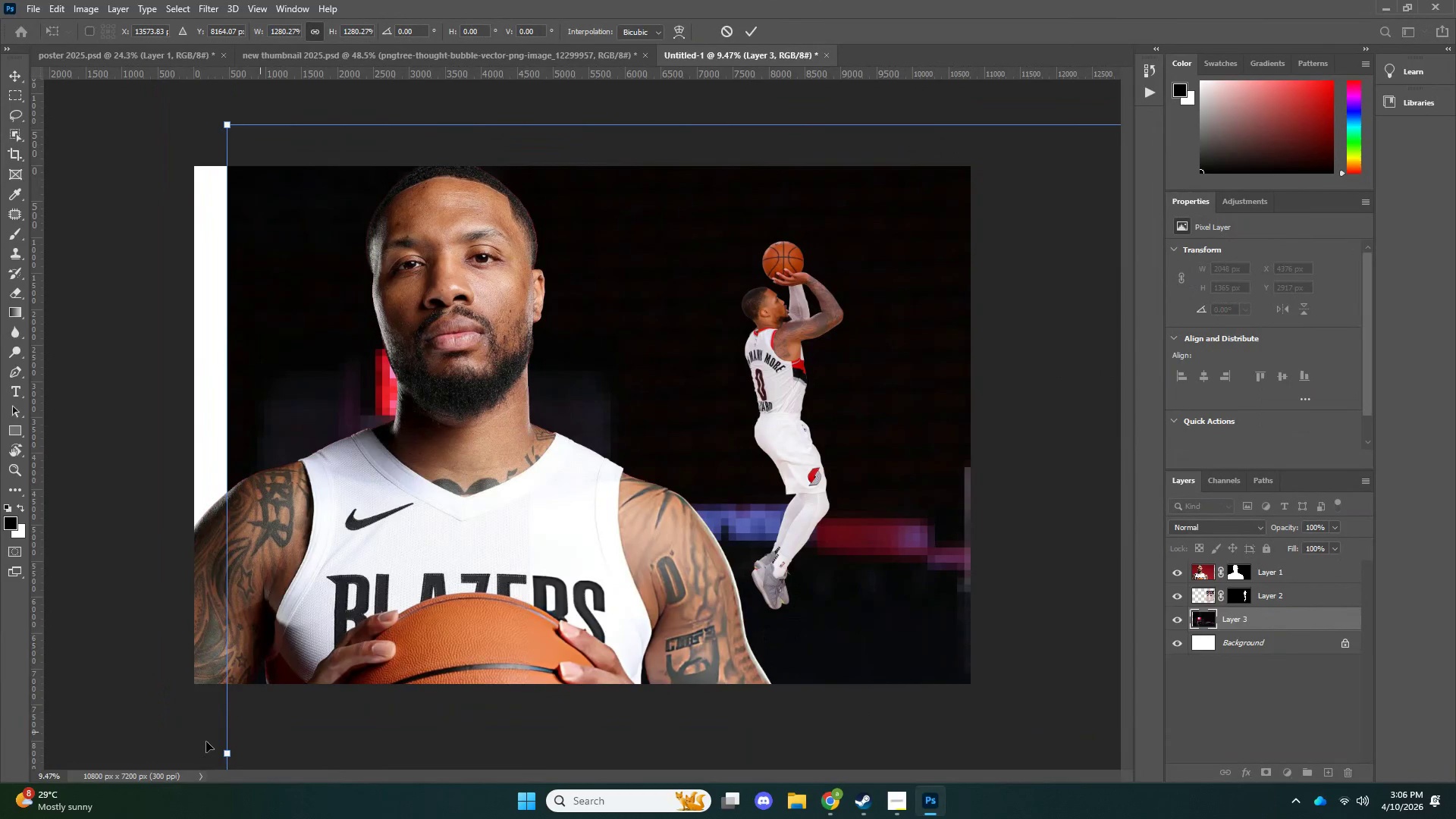 
hold_key(key=AltLeft, duration=0.8)
left_click_drag(start_coordinate=[221, 748], to_coordinate=[129, 742])
 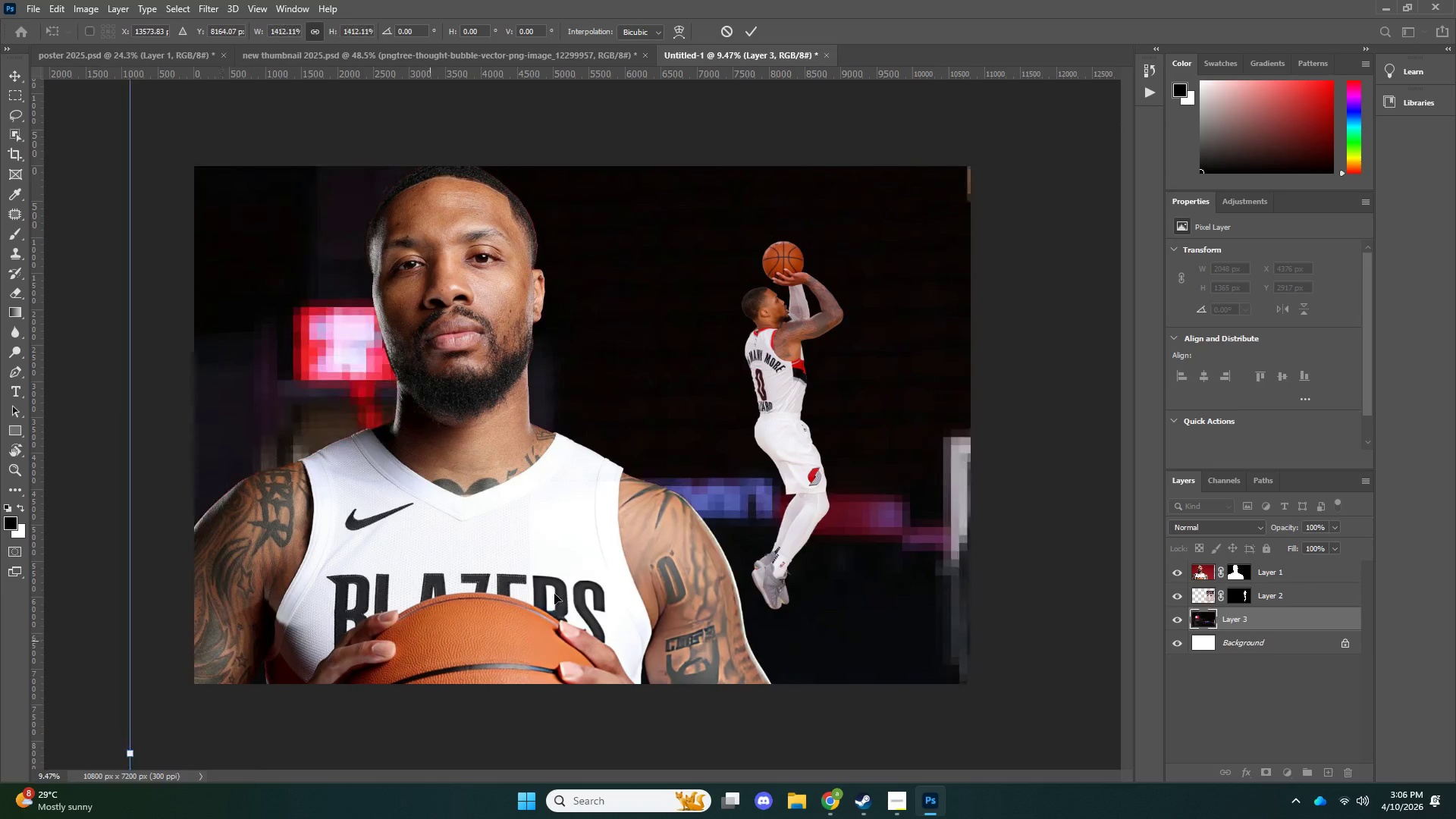 
left_click_drag(start_coordinate=[558, 594], to_coordinate=[604, 607])
 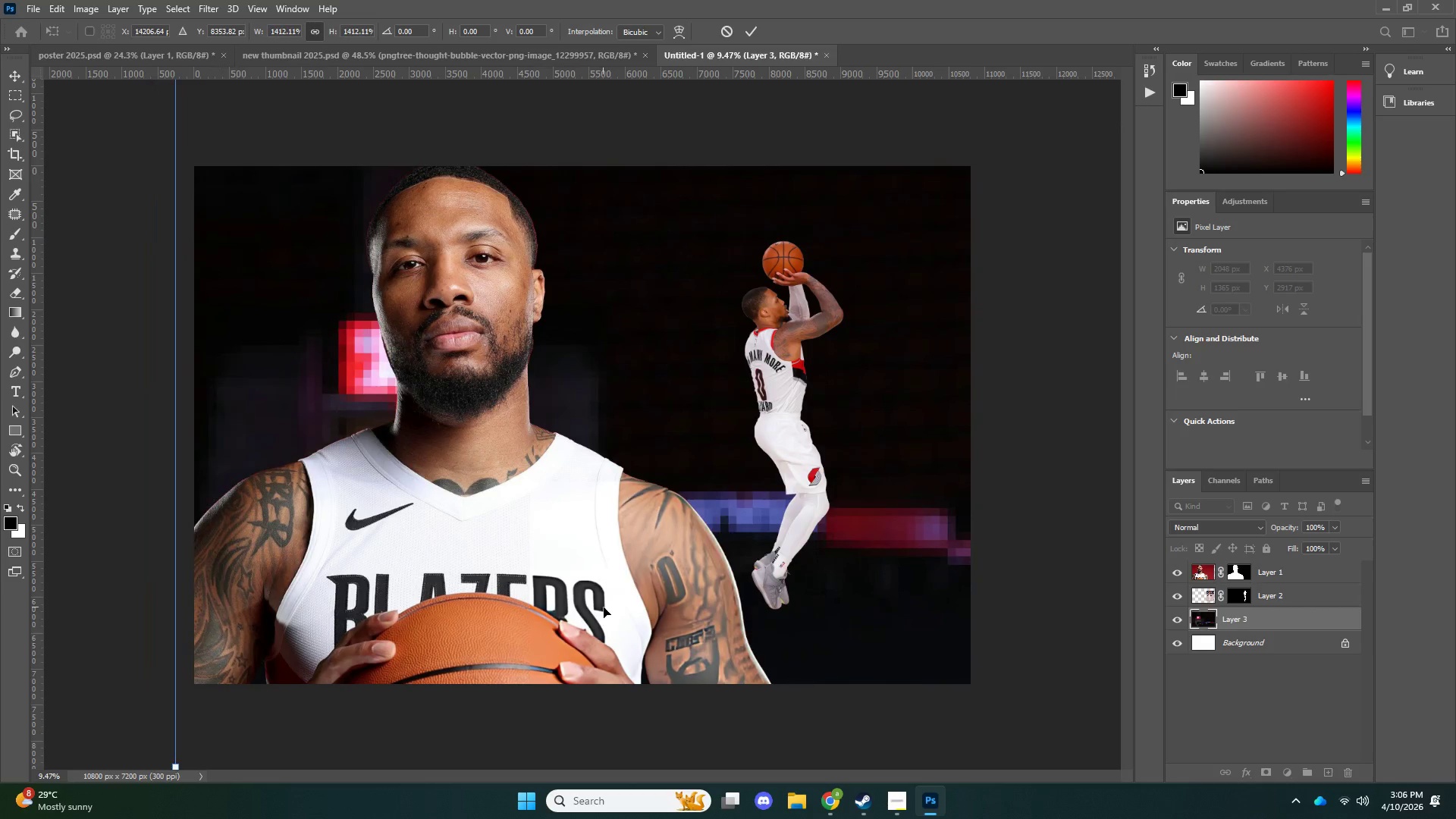 
key(NumpadEnter)
 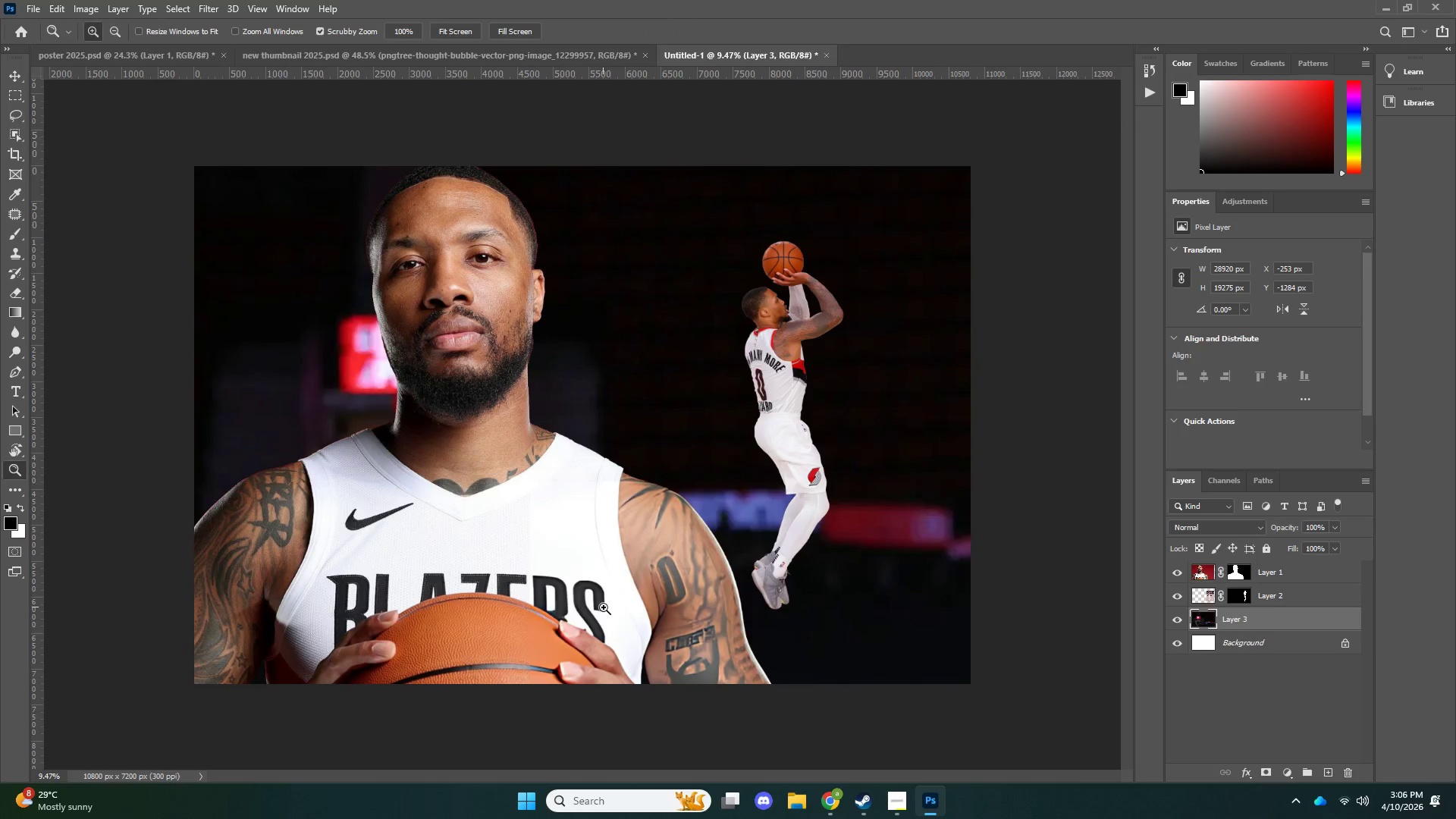 
type(zv)
 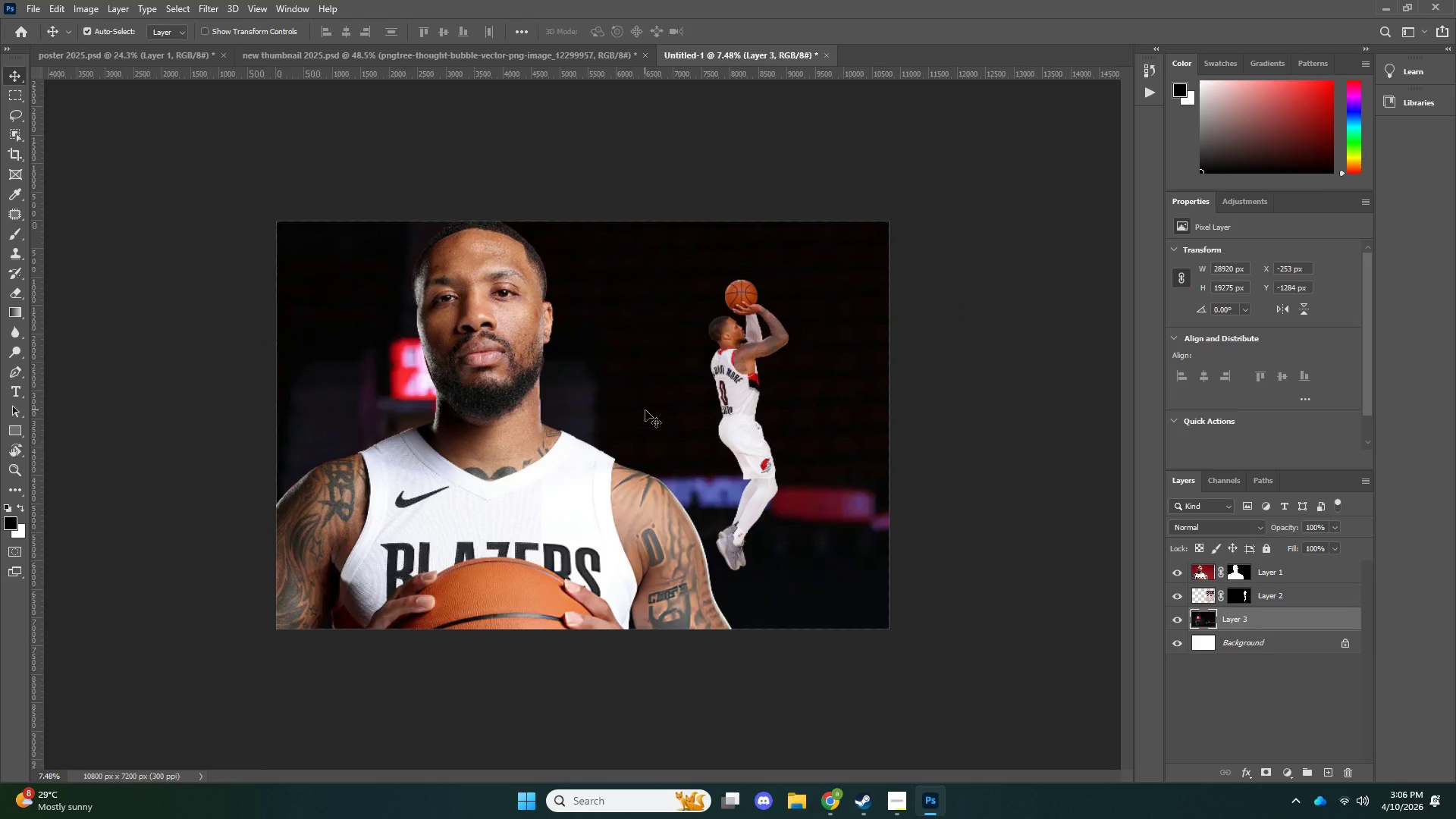 
left_click_drag(start_coordinate=[645, 413], to_coordinate=[621, 416])
 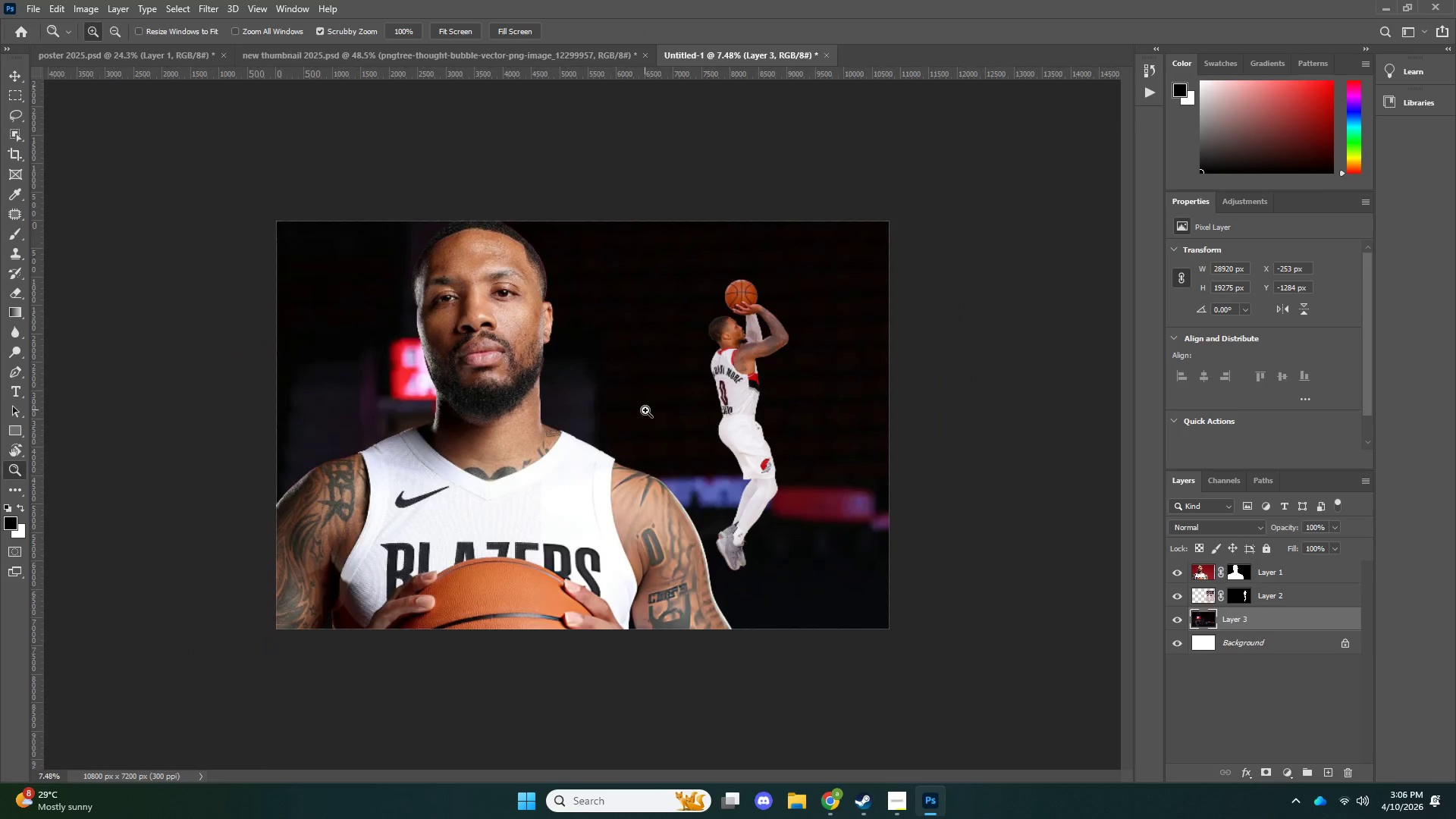 
left_click([645, 410])
 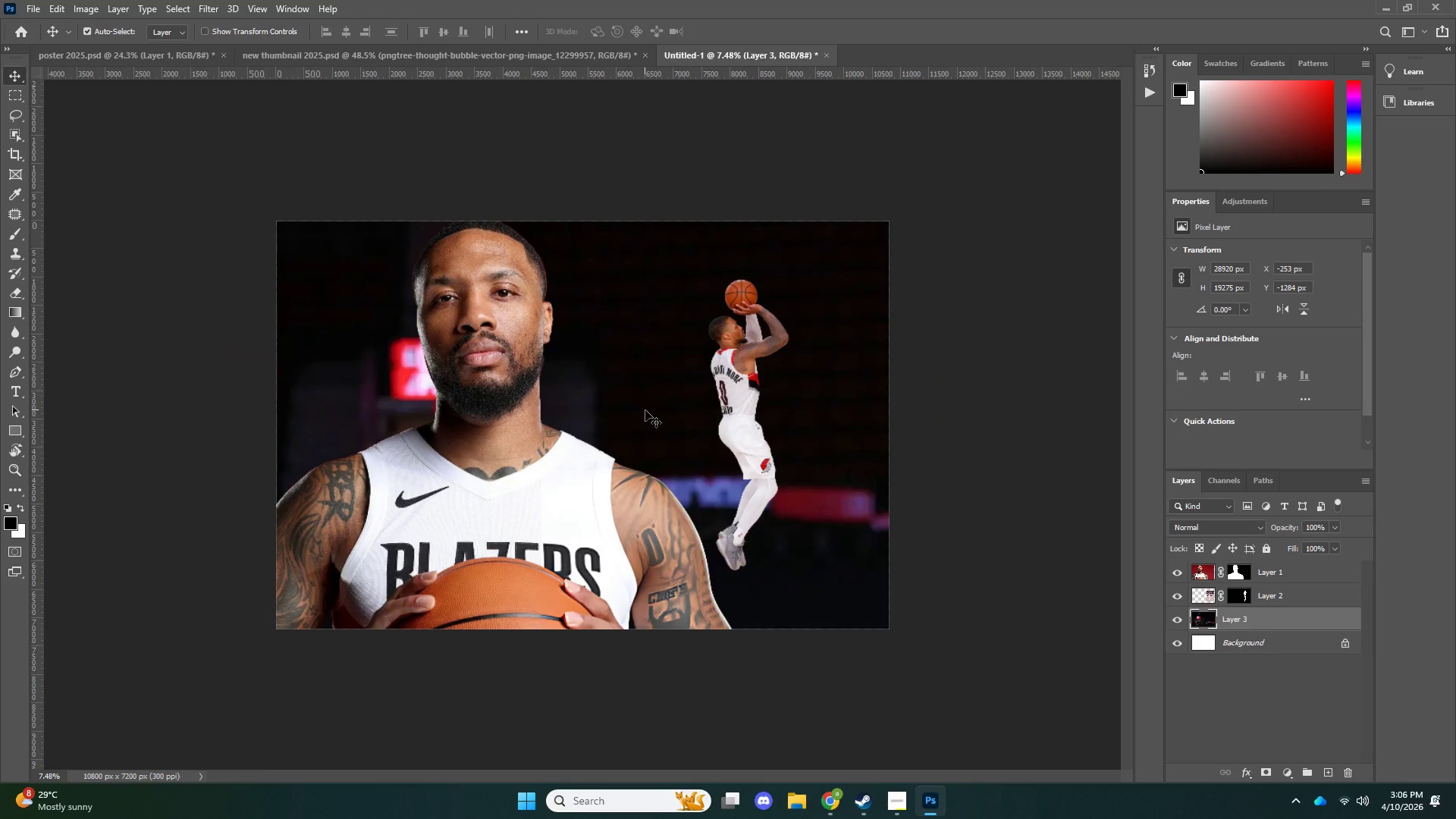 
key(Delete)
 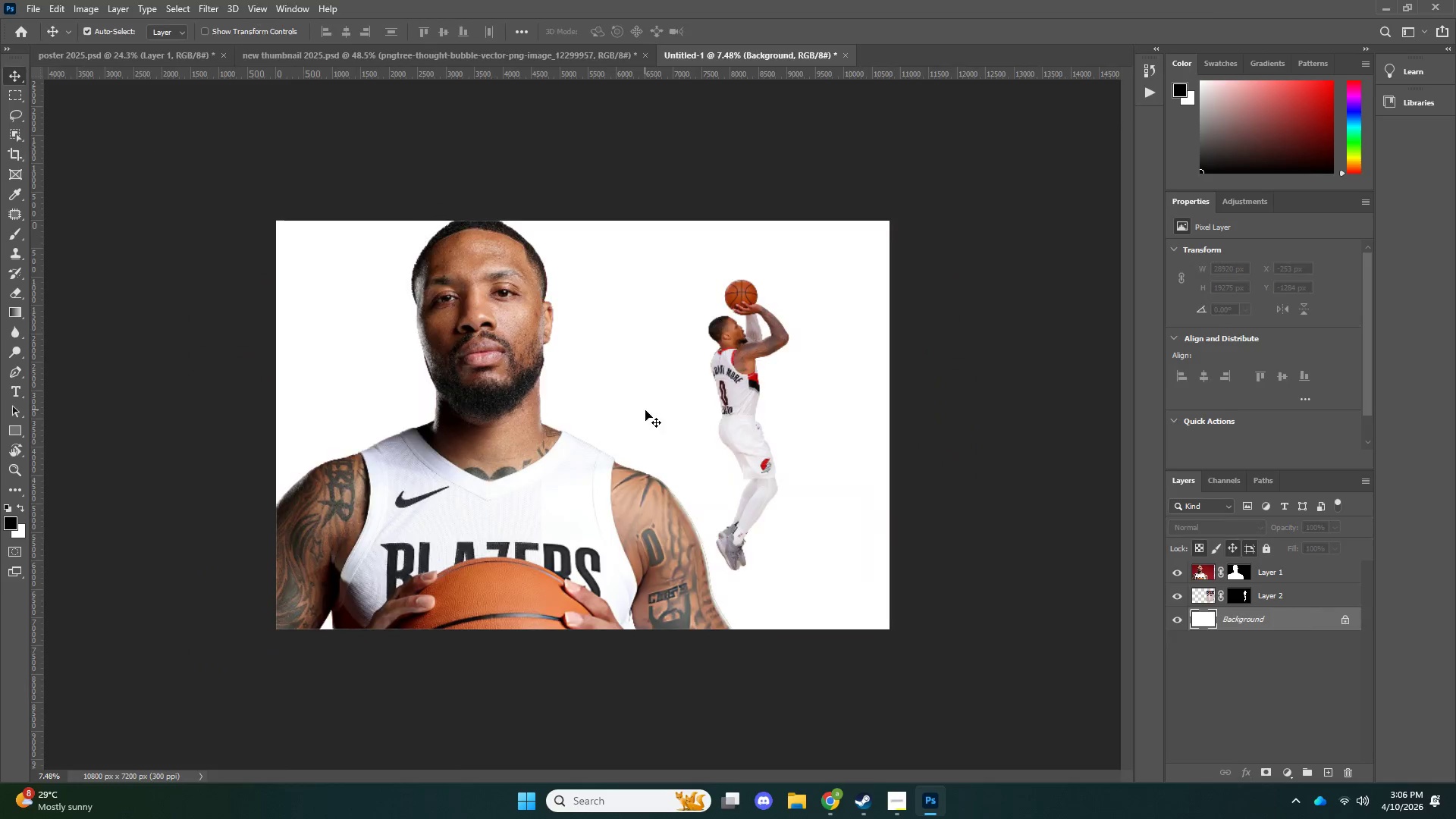 
key(Alt+AltLeft)
 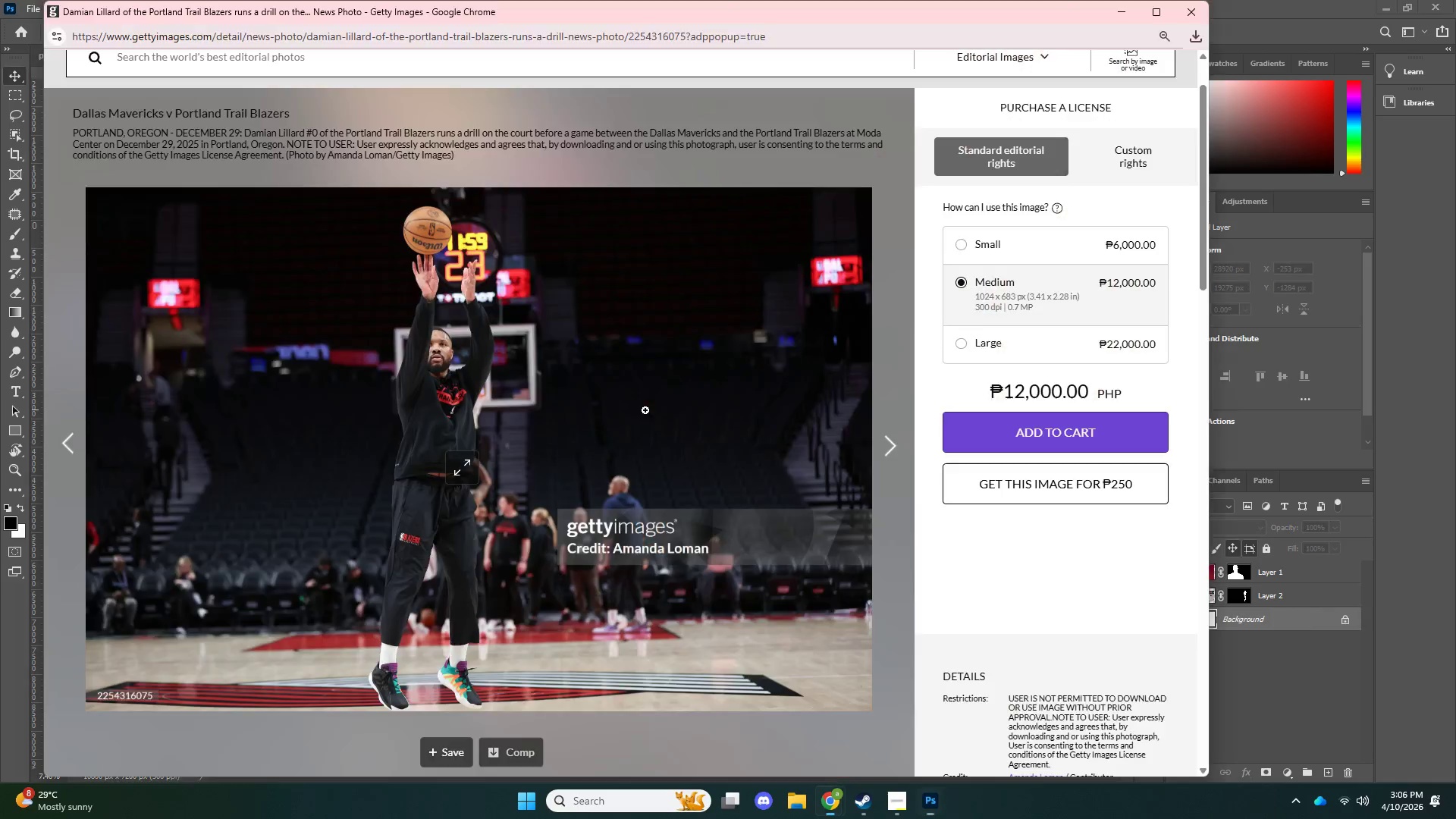 
key(Alt+Tab)
 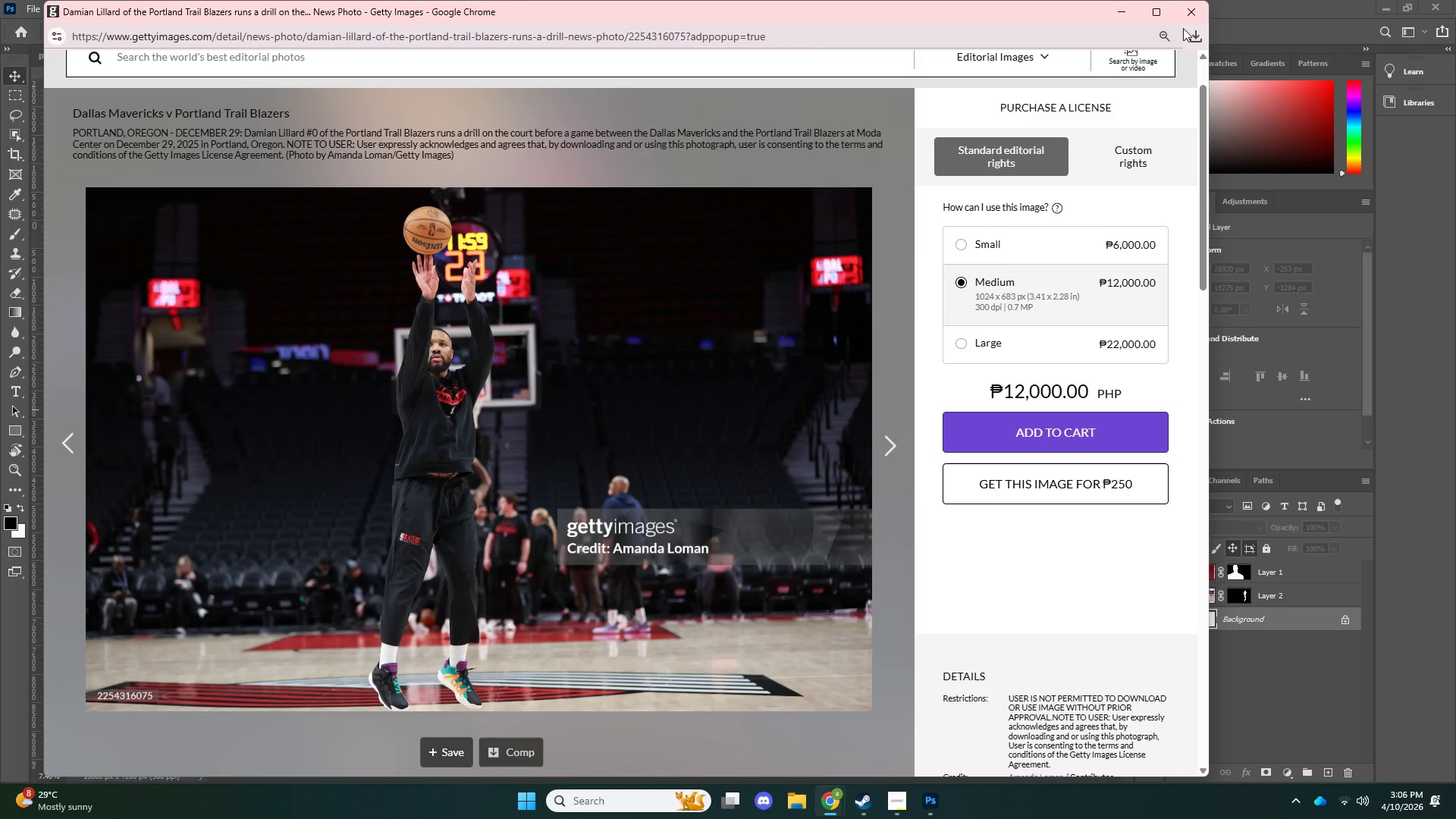 
left_click([1190, 9])
 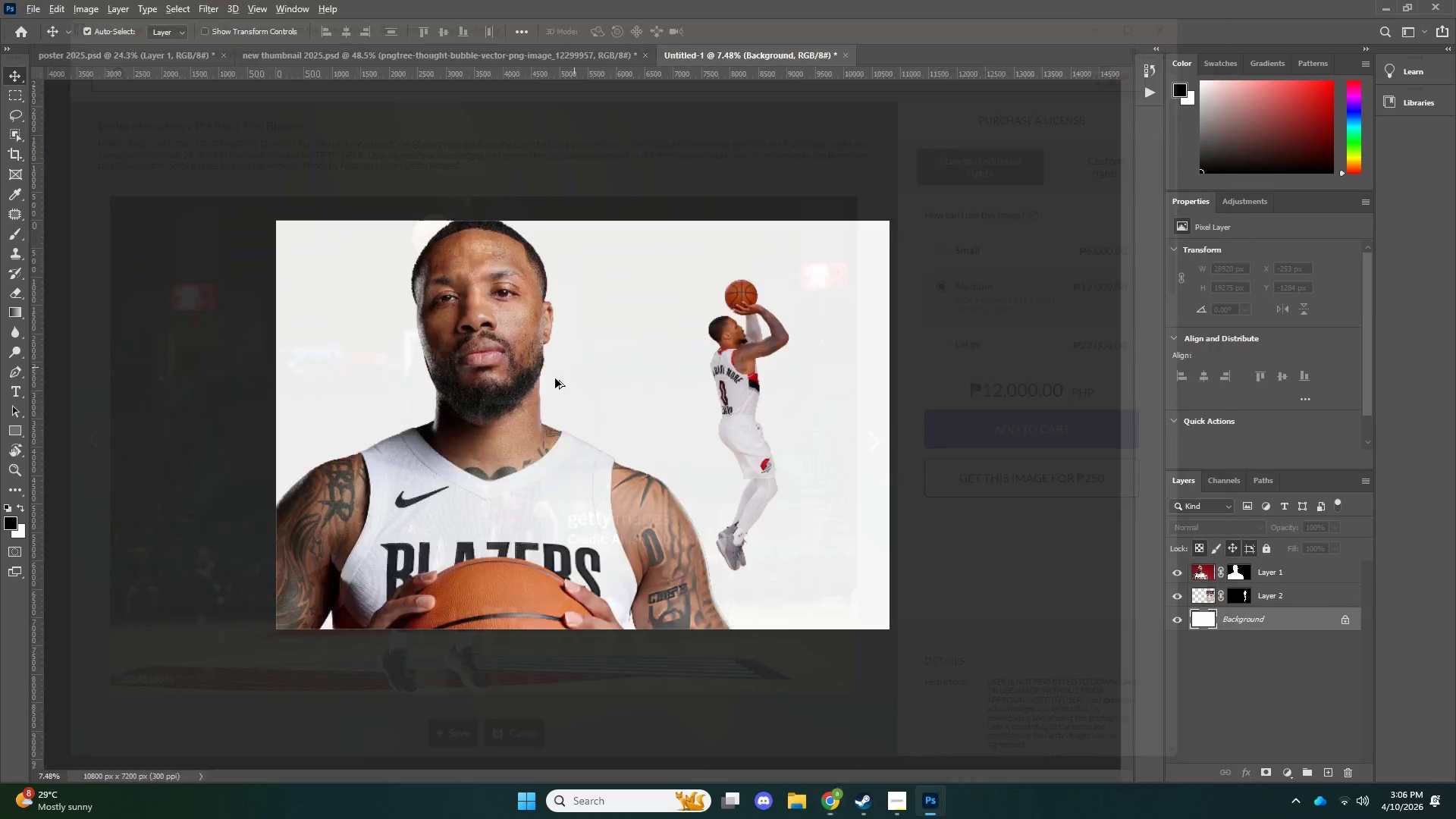 
key(Alt+AltLeft)
 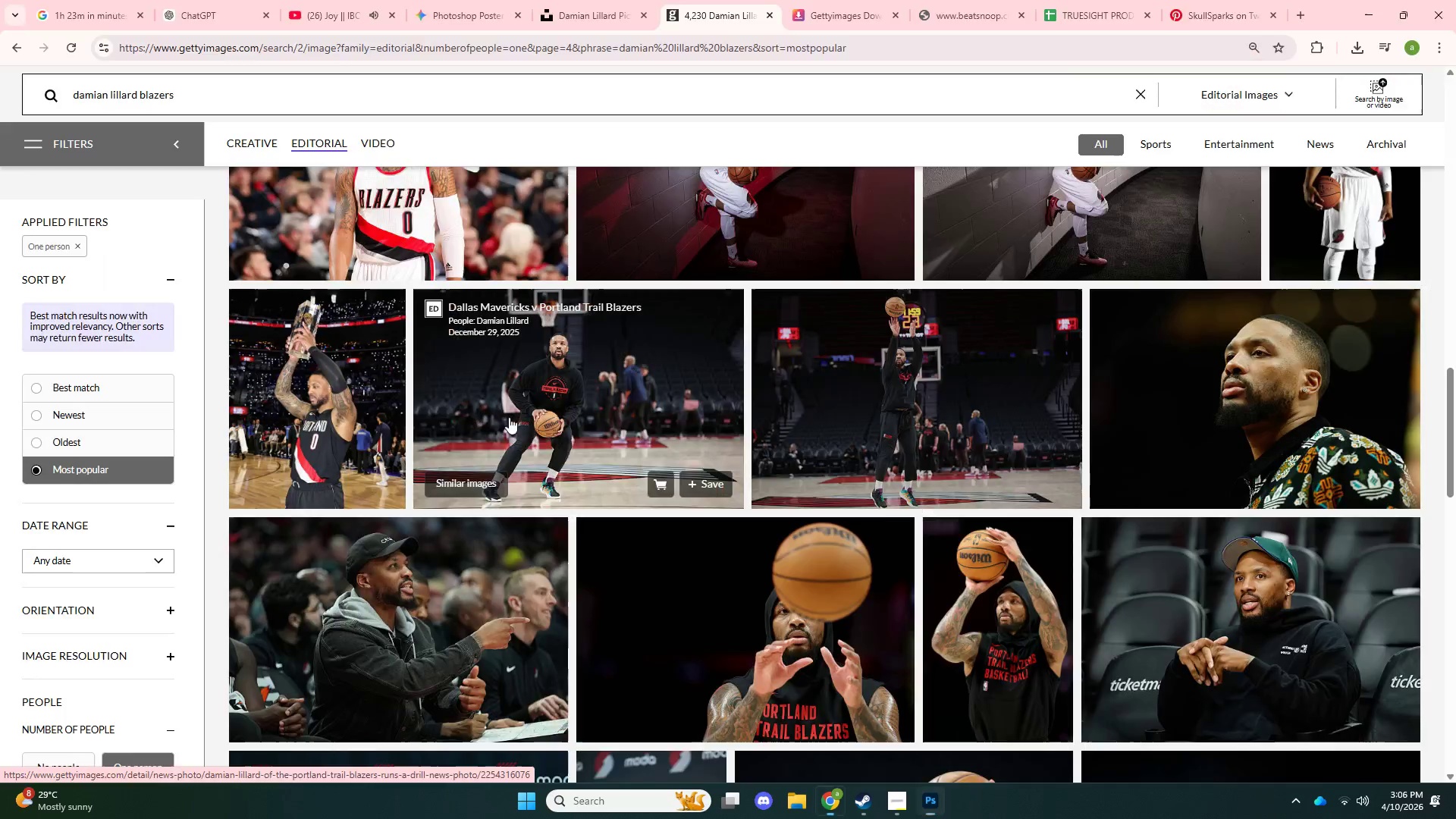 
key(Alt+Tab)
 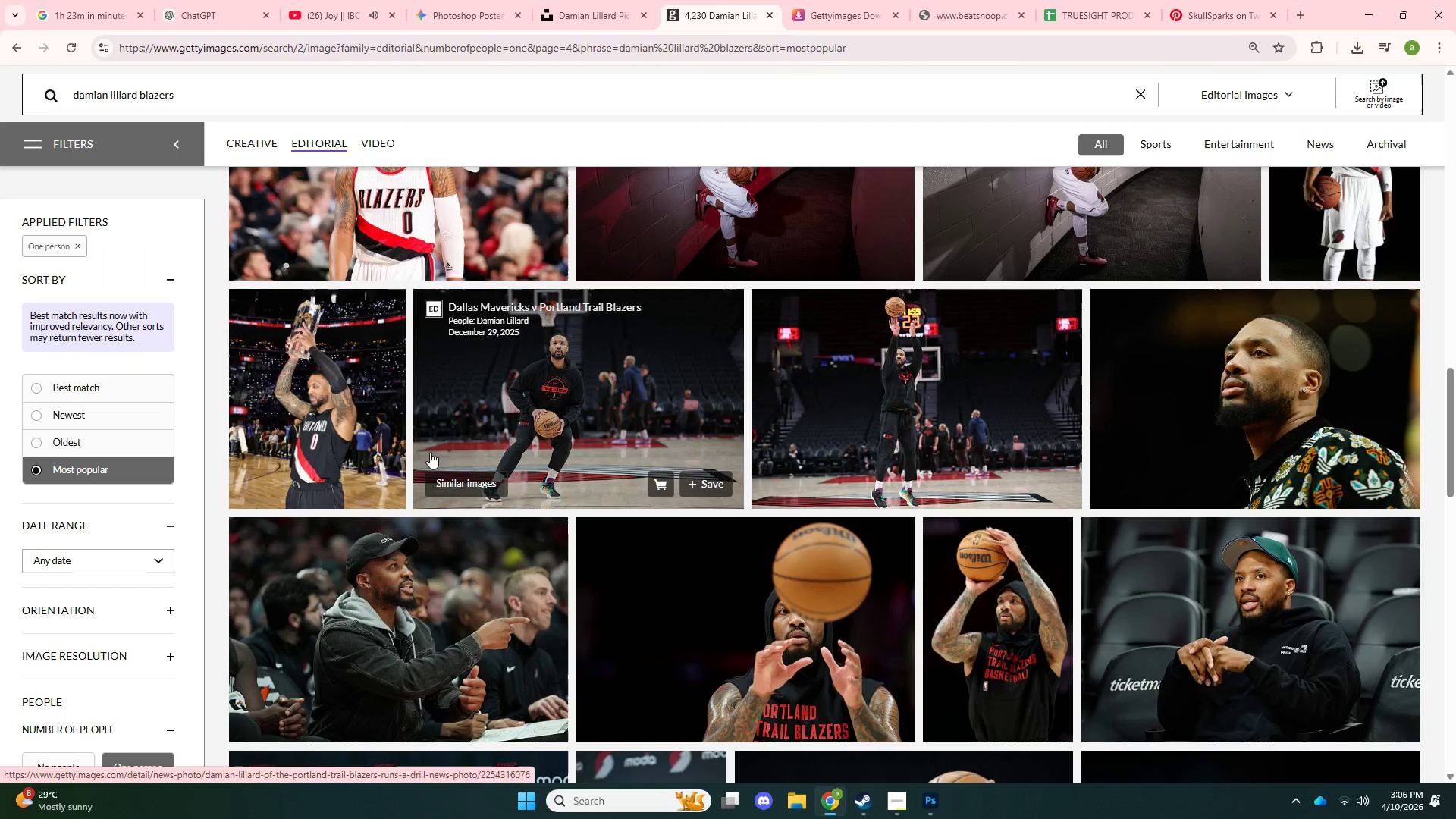 
scroll: coordinate [421, 460], scroll_direction: up, amount: 10.0
 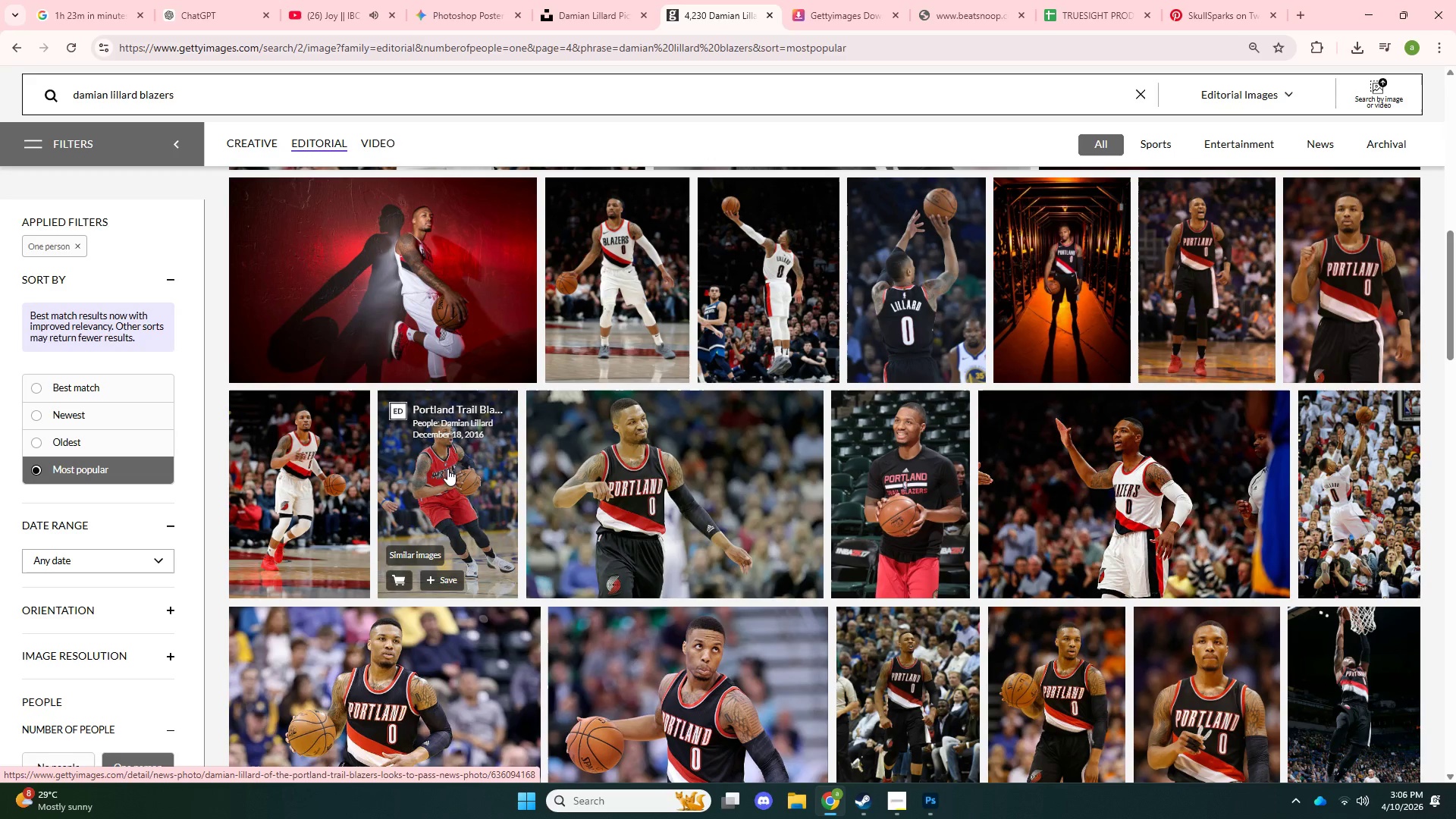 
right_click([447, 469])
 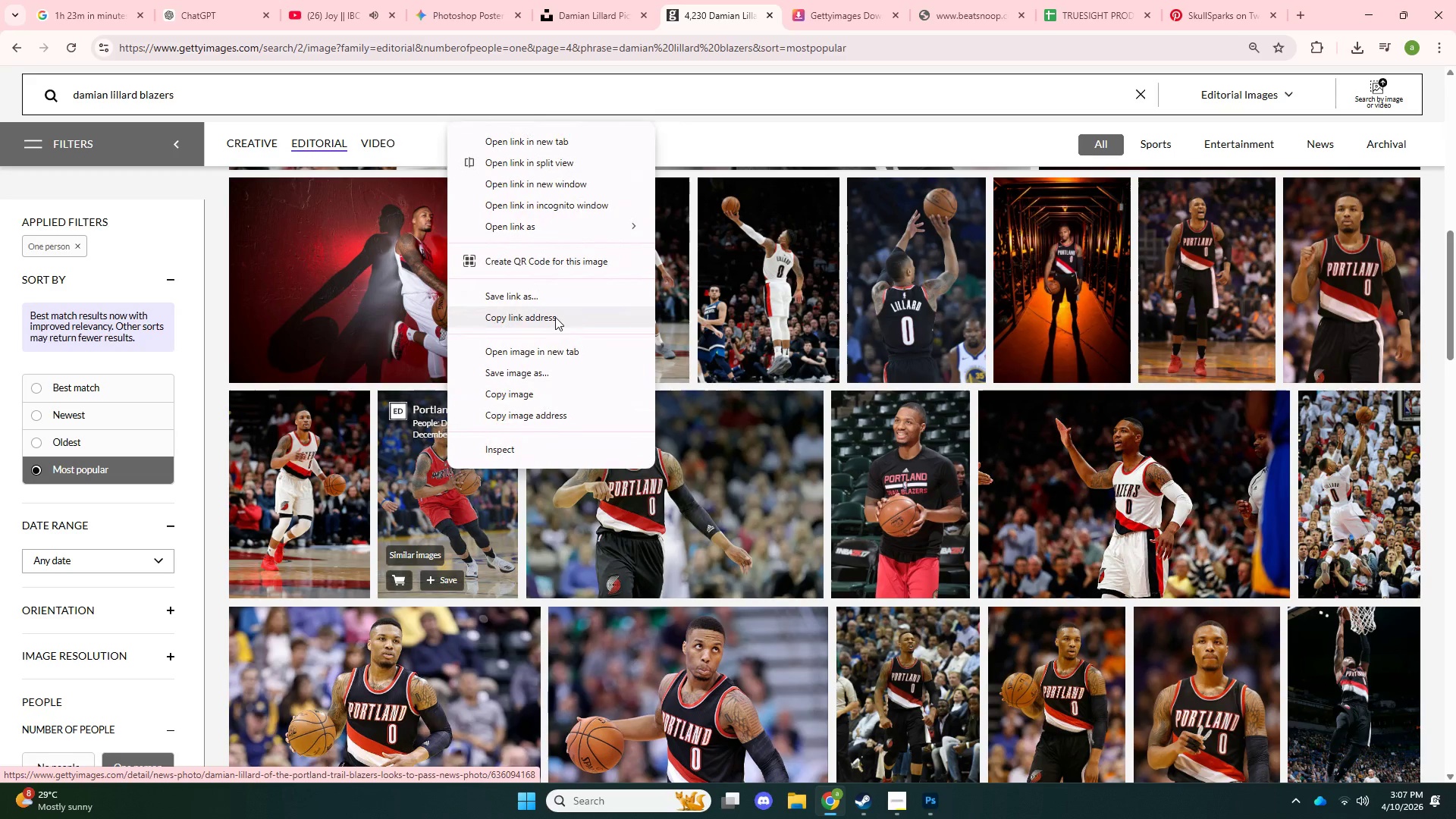 
left_click([555, 317])
 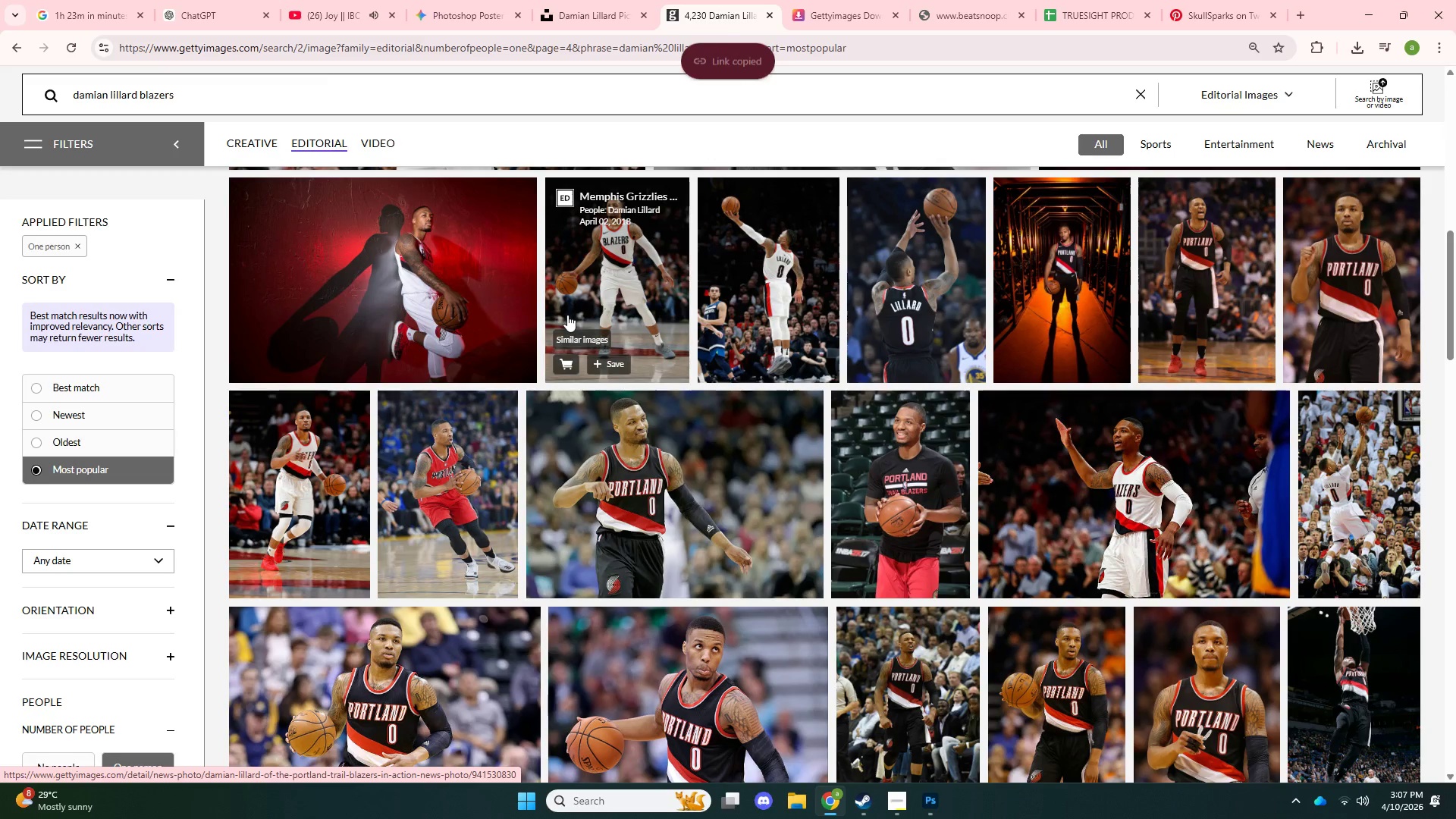 
key(Control+C)
 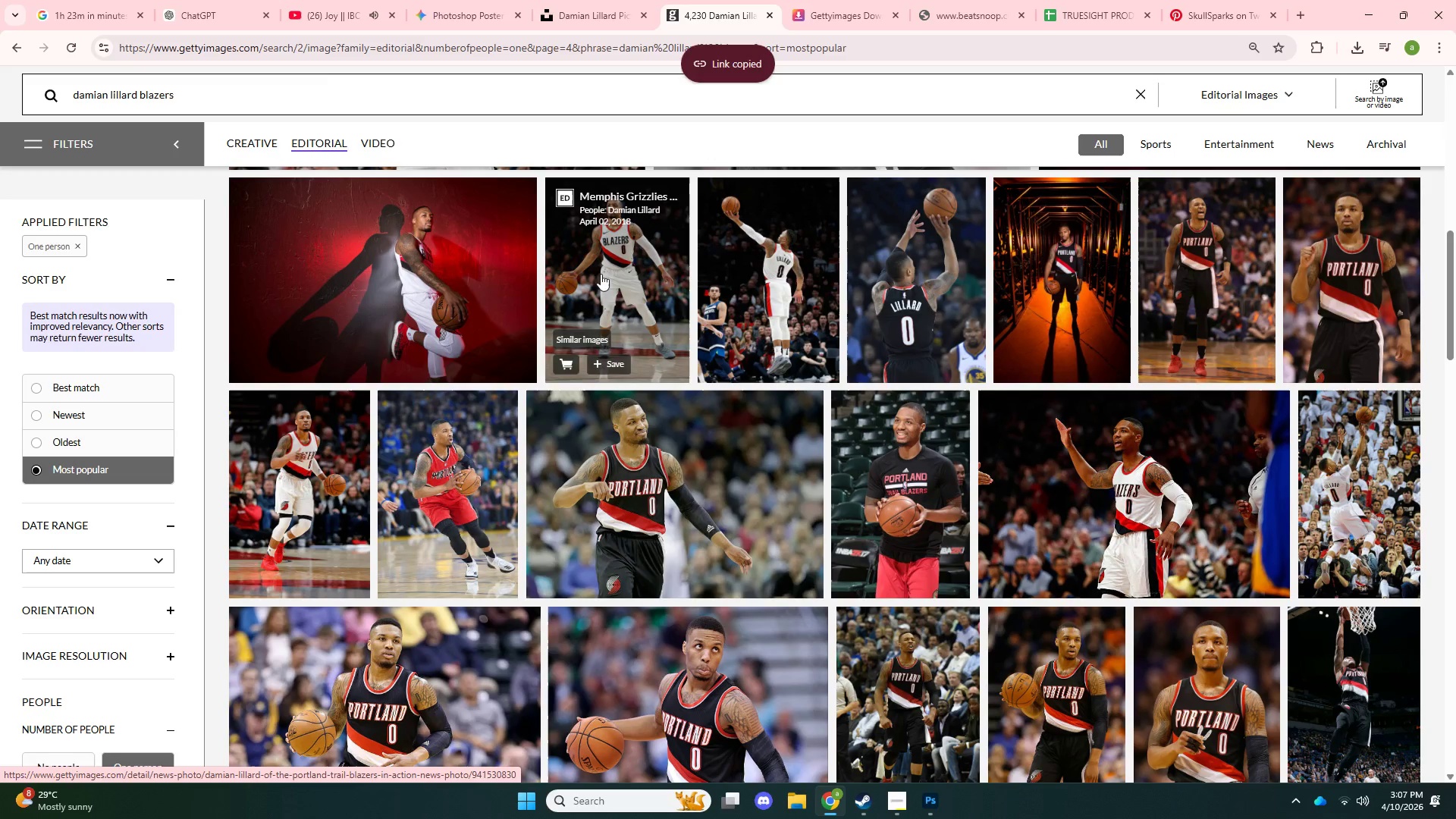 
key(Control+C)
 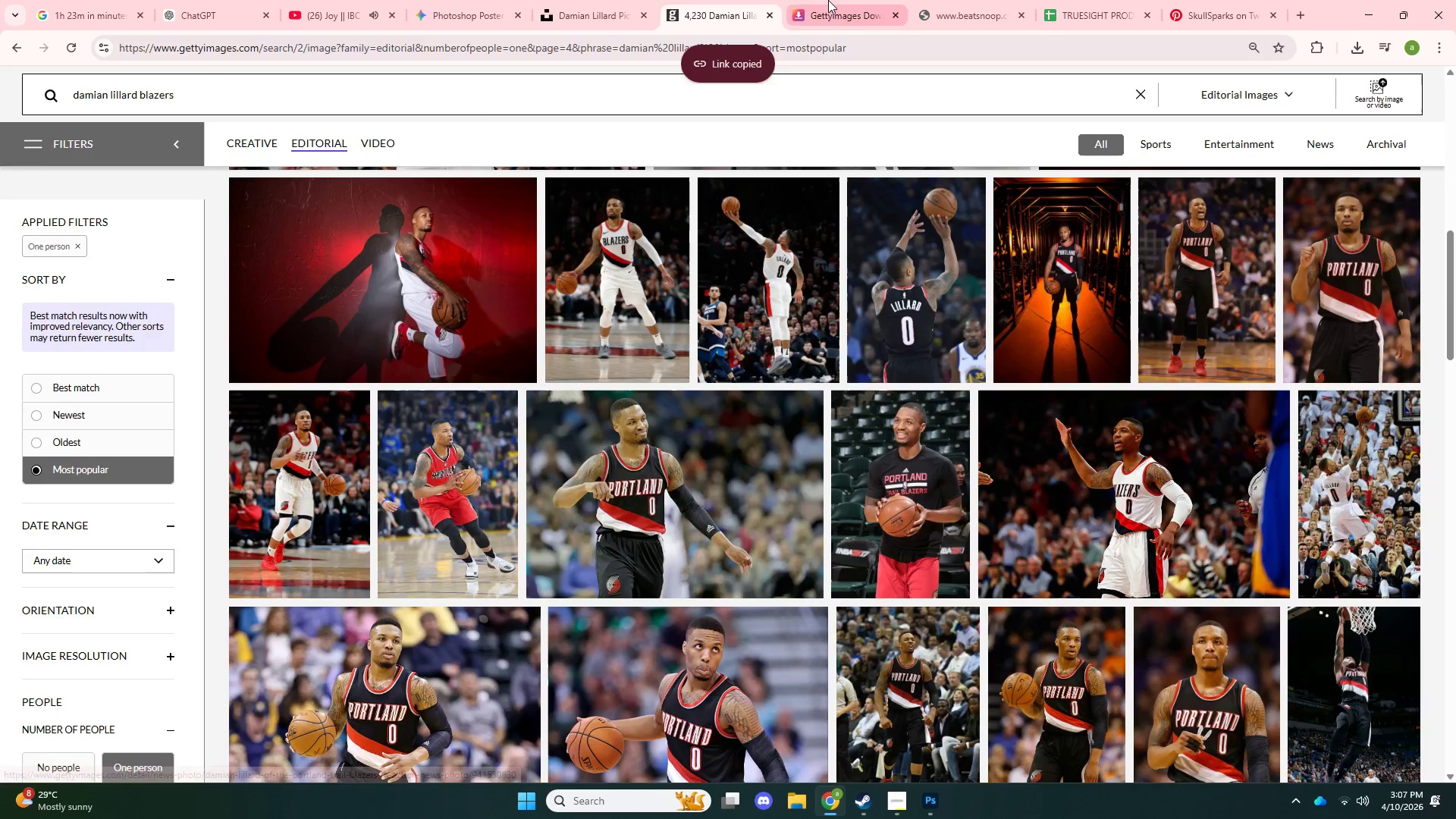 
left_click([828, 0])
 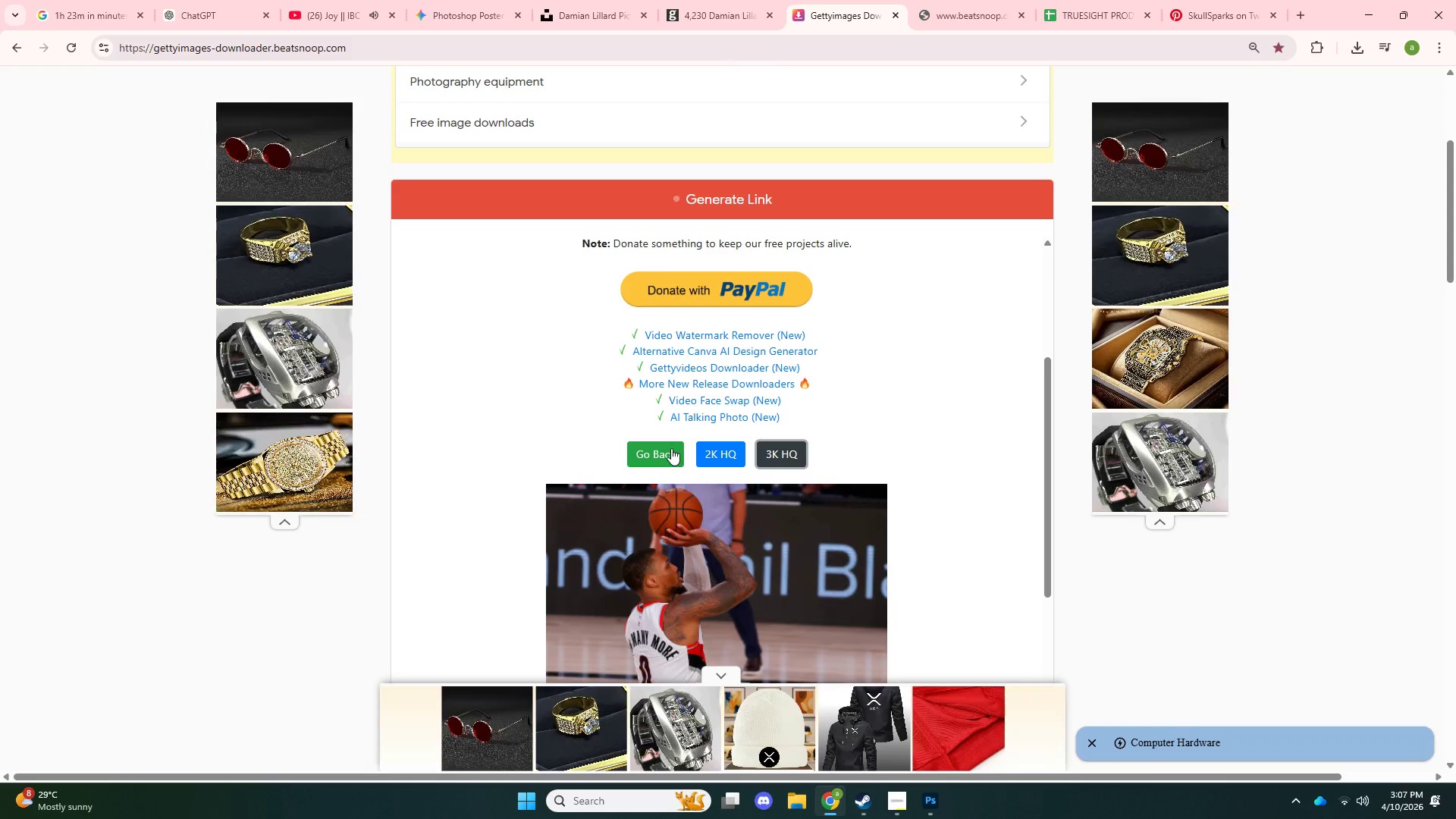 
left_click([666, 451])
 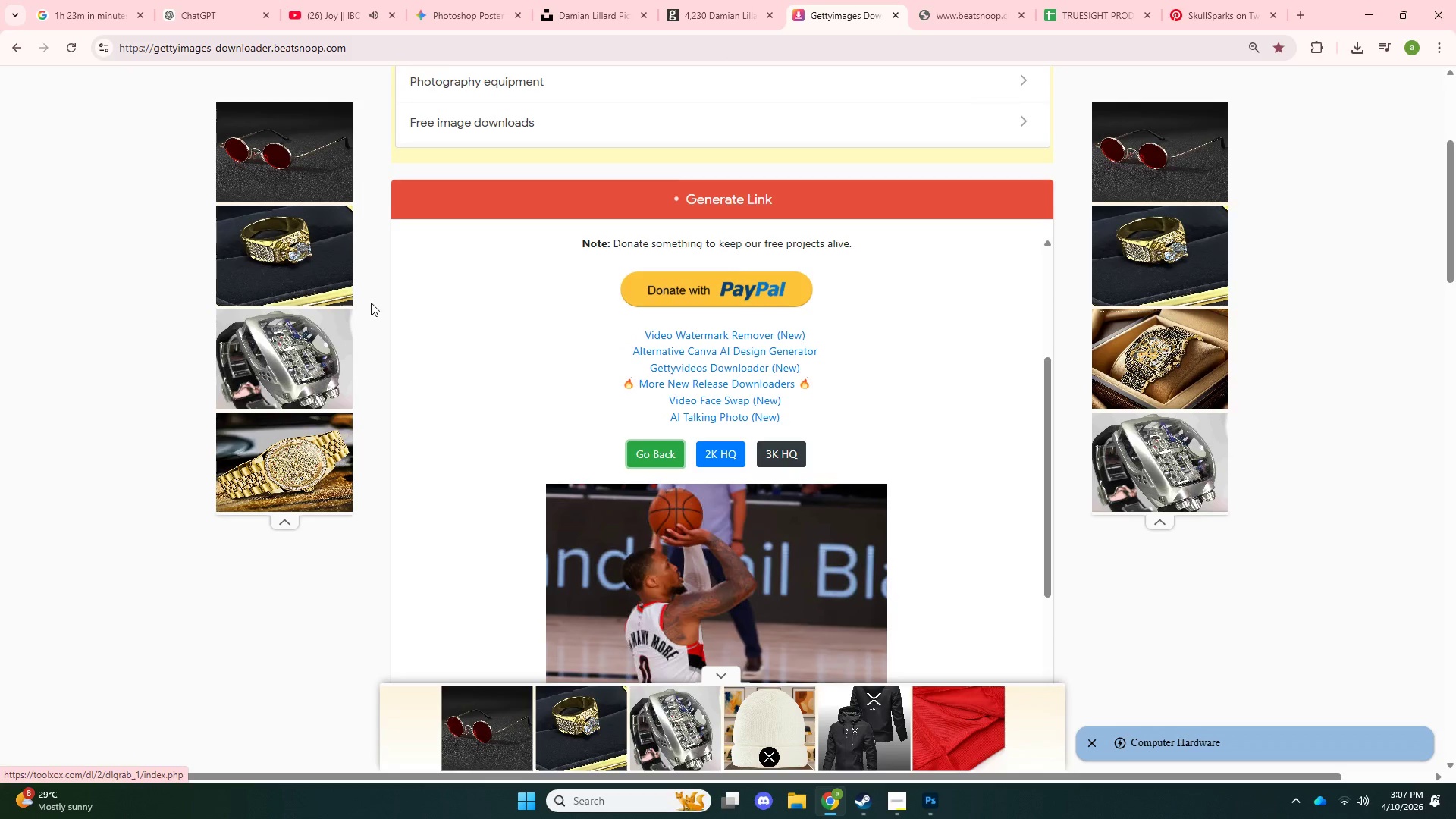 
scroll: coordinate [430, 301], scroll_direction: down, amount: 2.0
 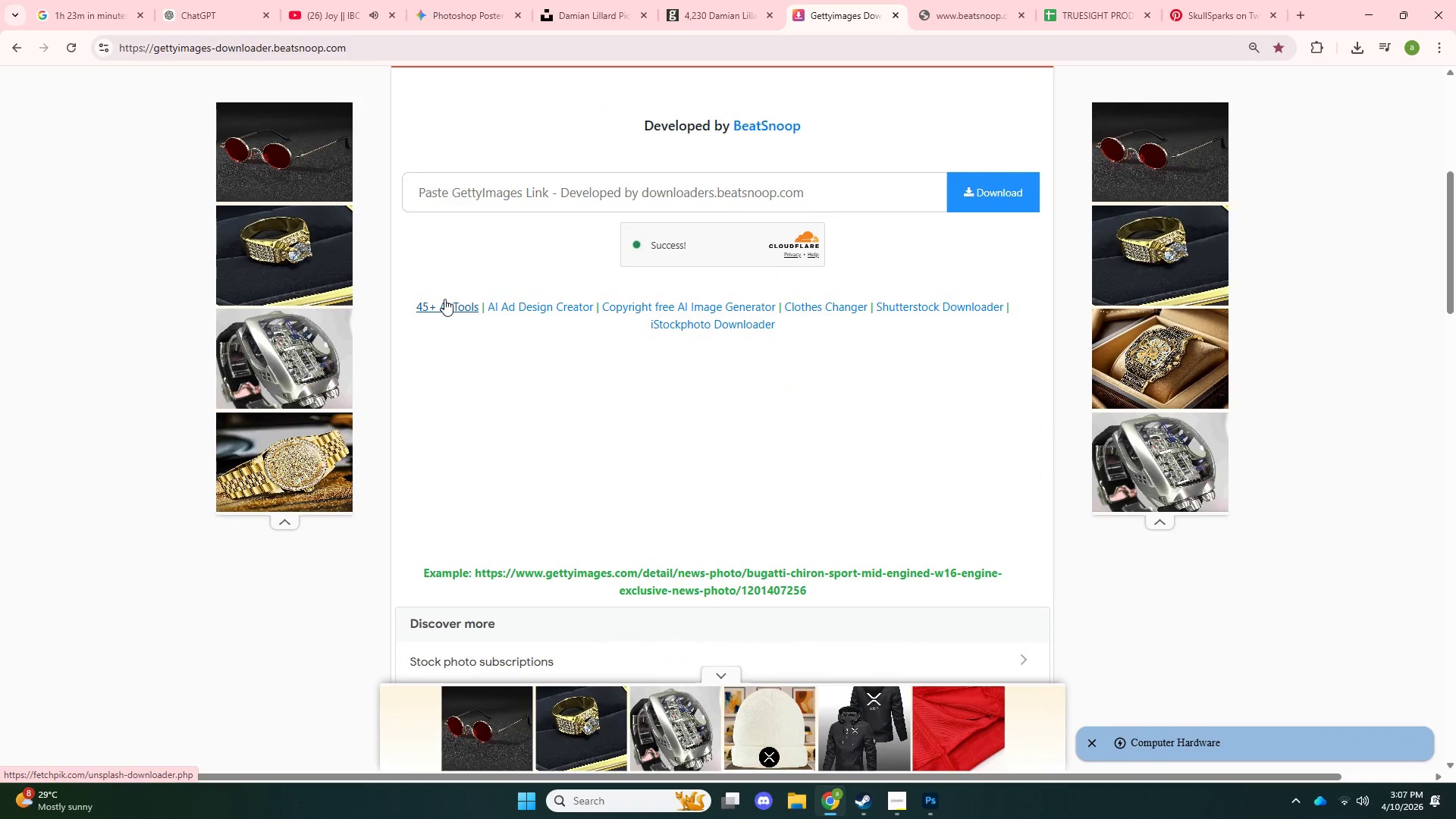 
wait(6.98)
 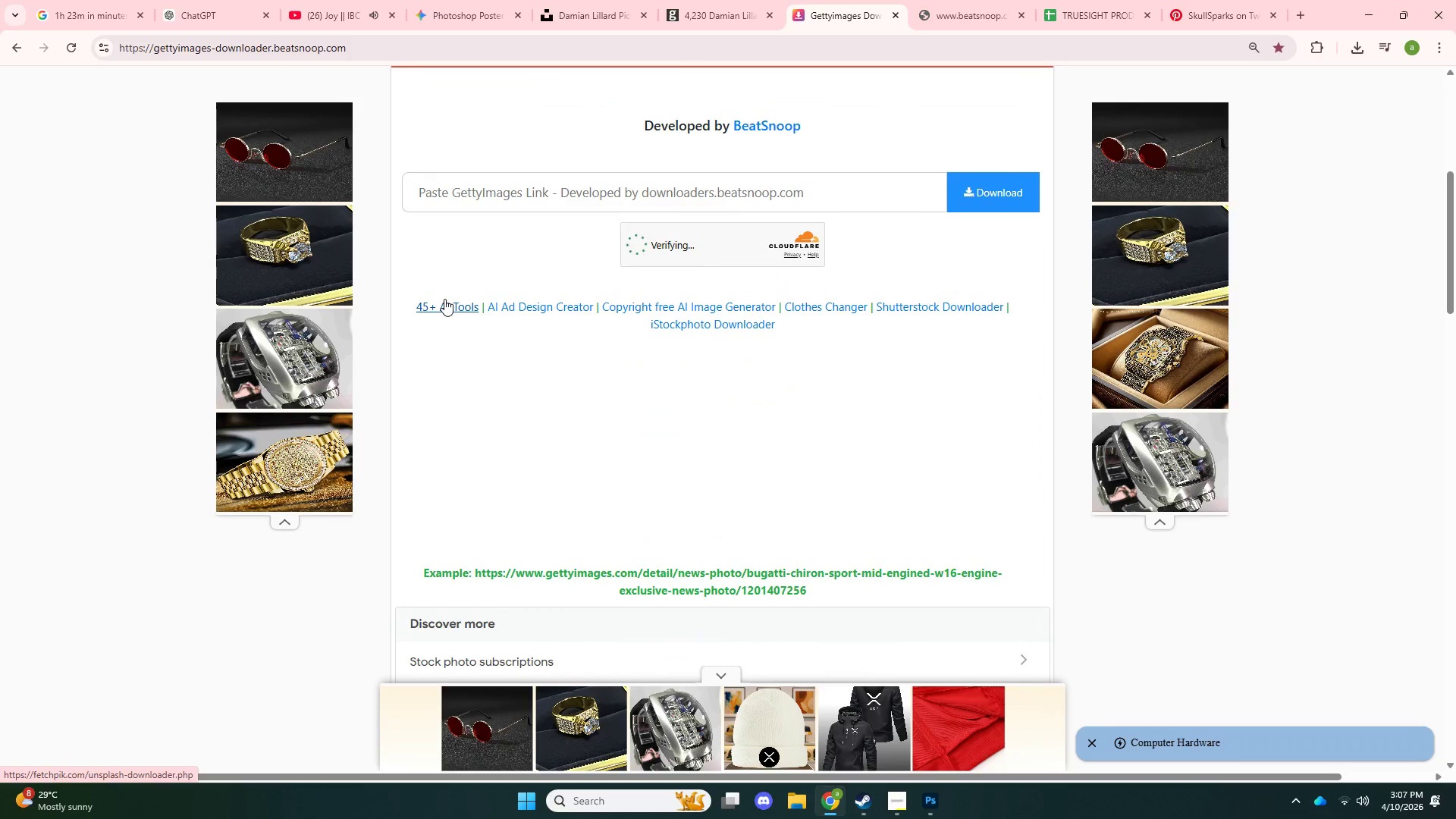 
left_click([695, 176])
 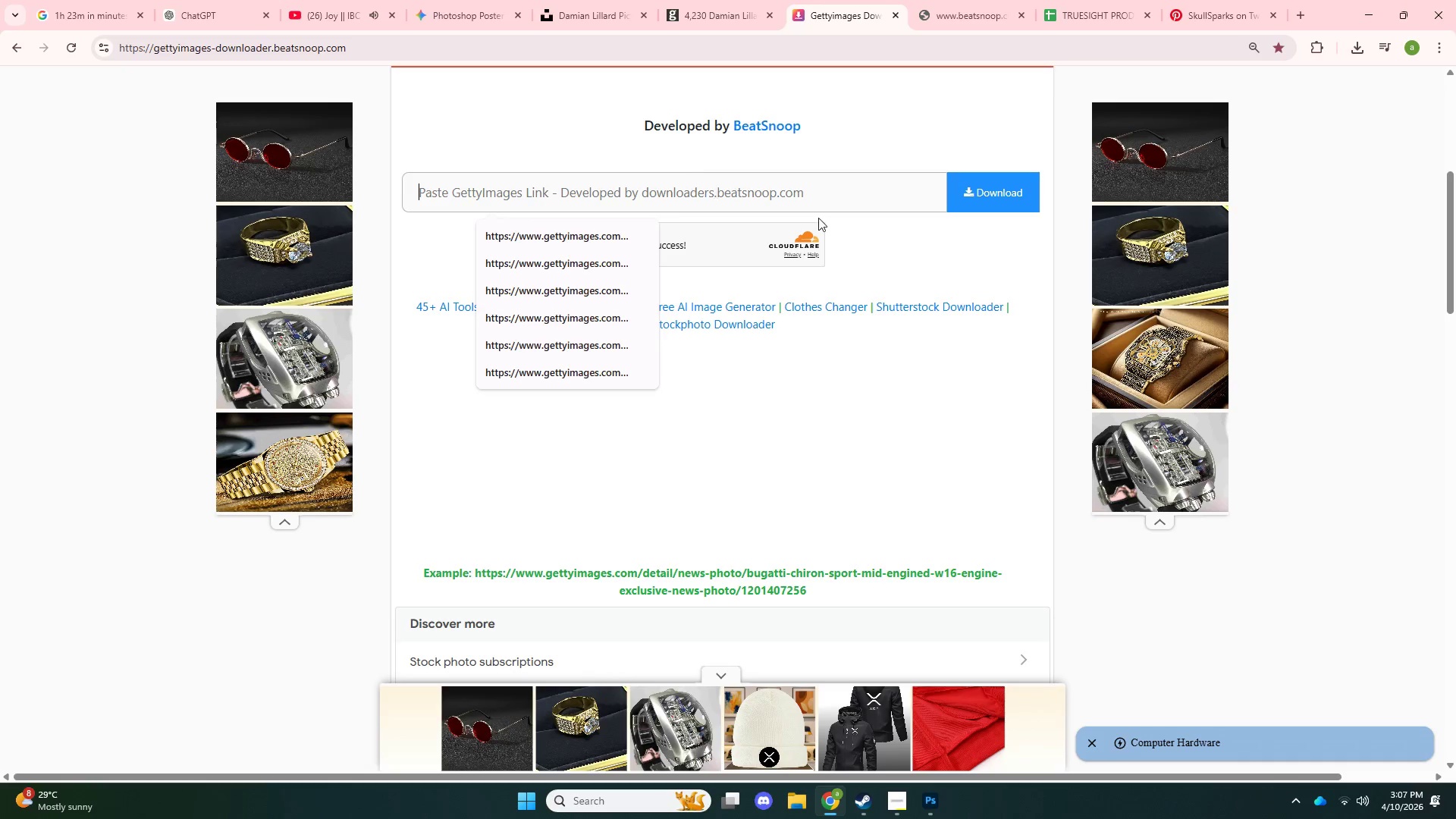 
key(Control+ControlLeft)
 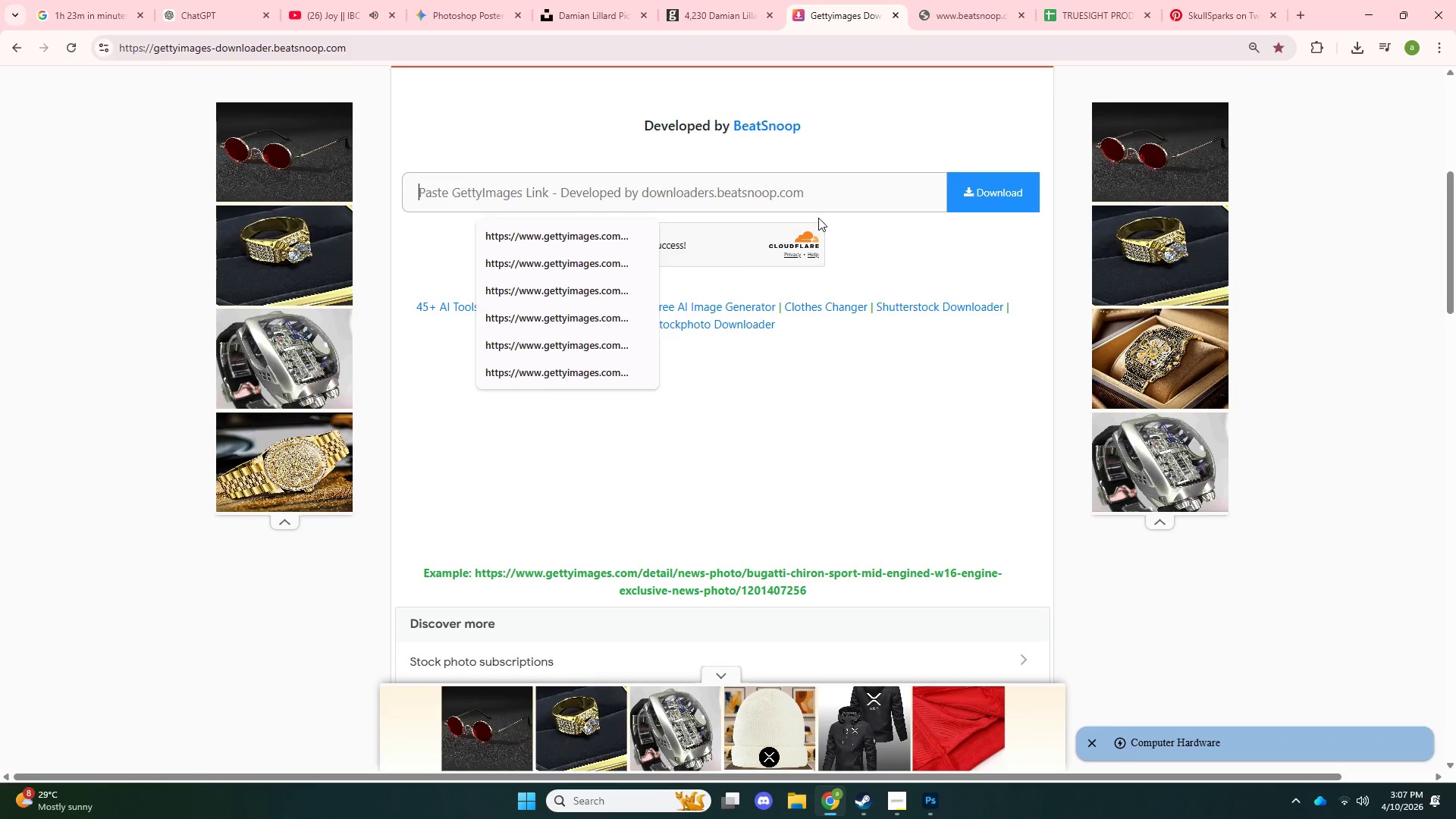 
key(Control+V)
 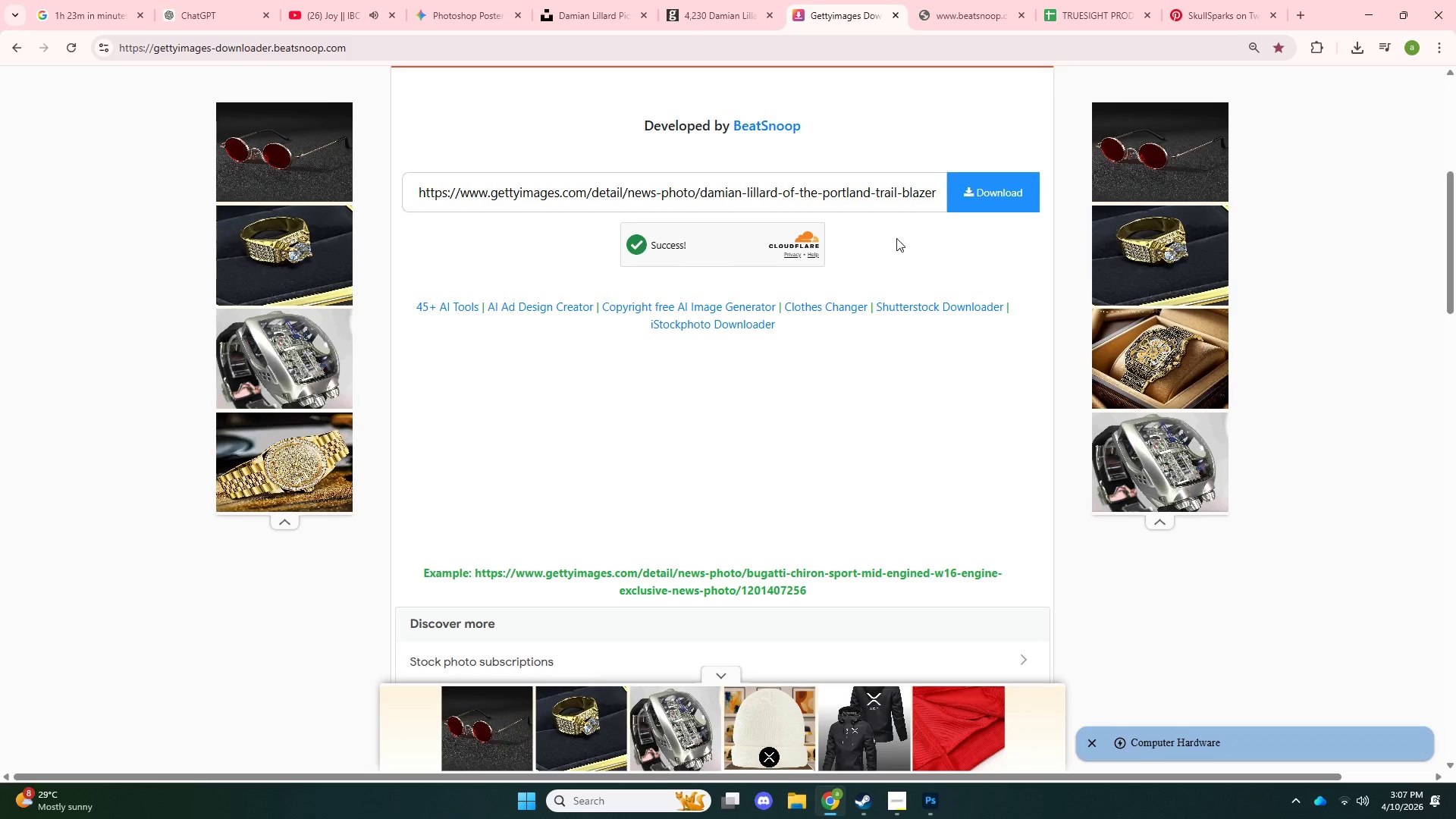 
left_click([896, 238])
 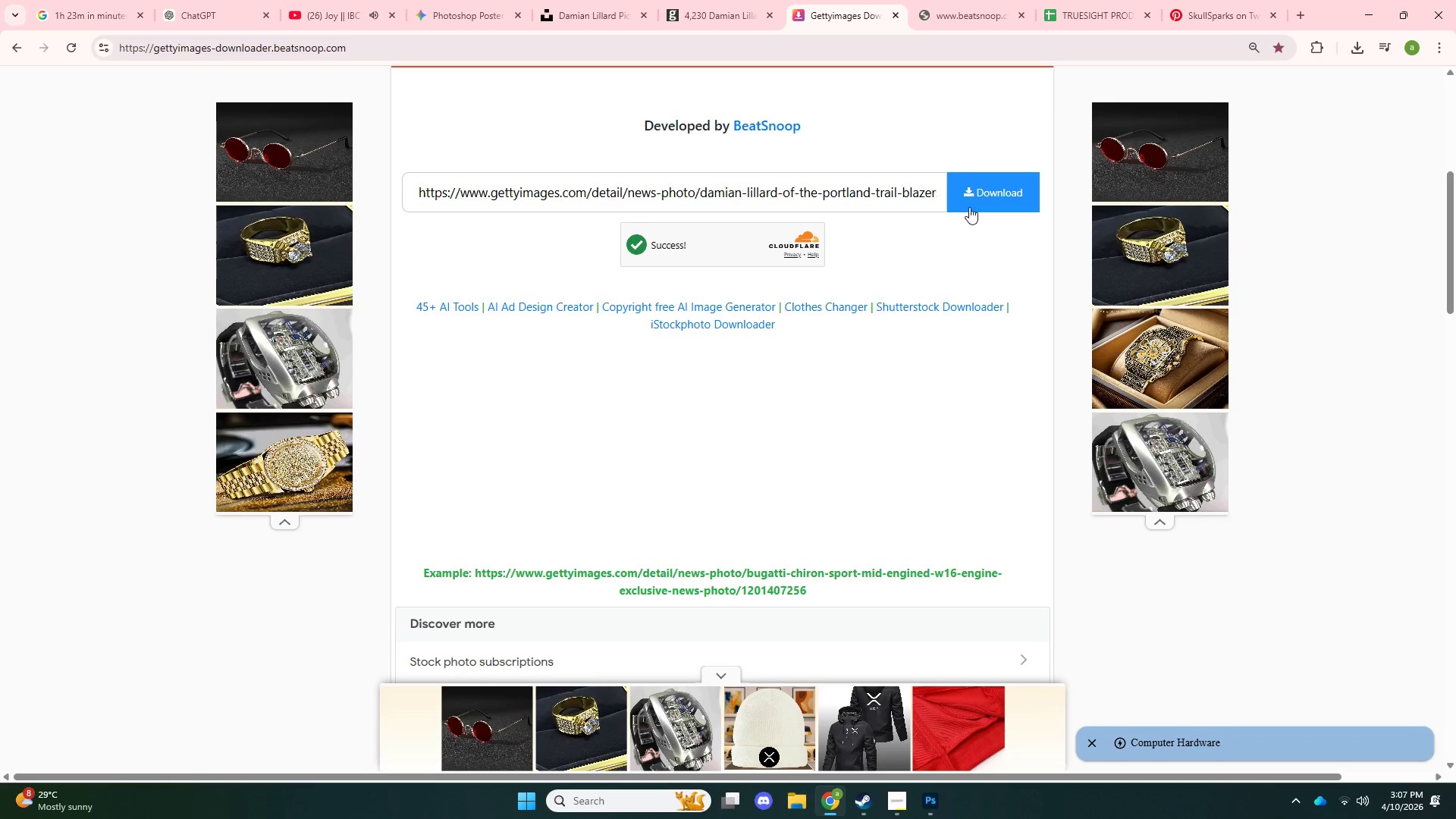 
left_click([969, 207])
 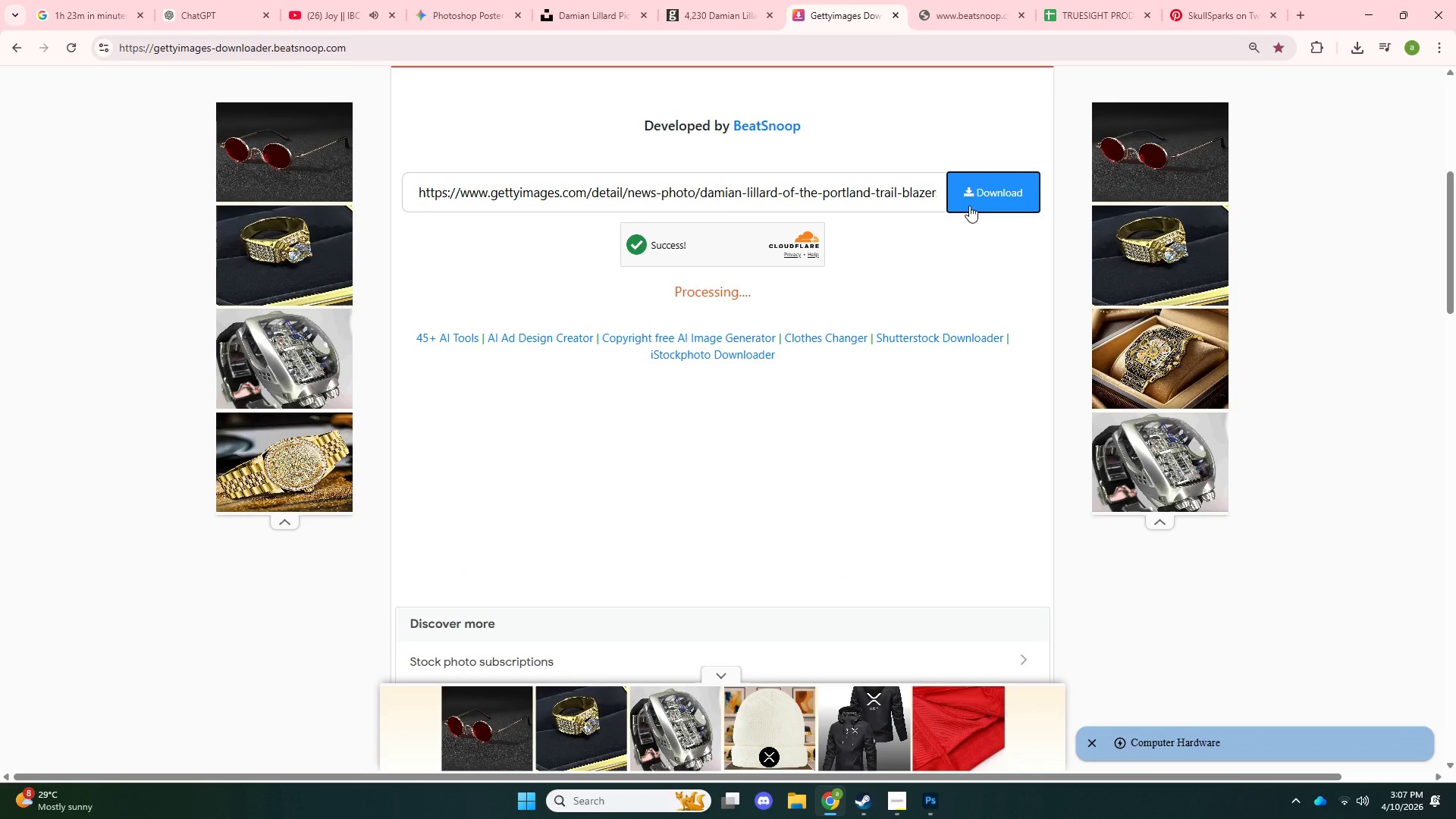 
wait(8.97)
 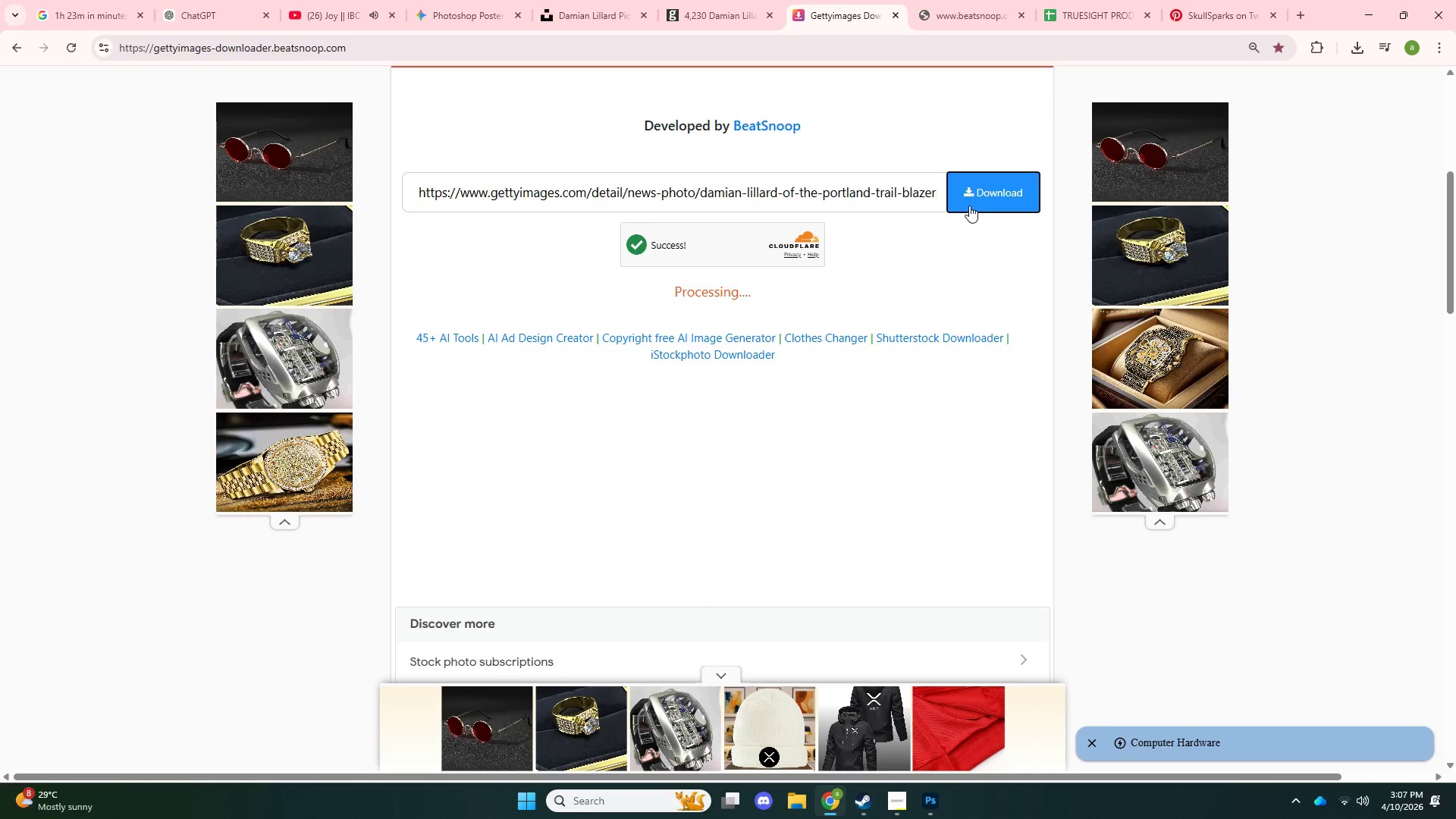 
scroll: coordinate [945, 231], scroll_direction: down, amount: 2.0
 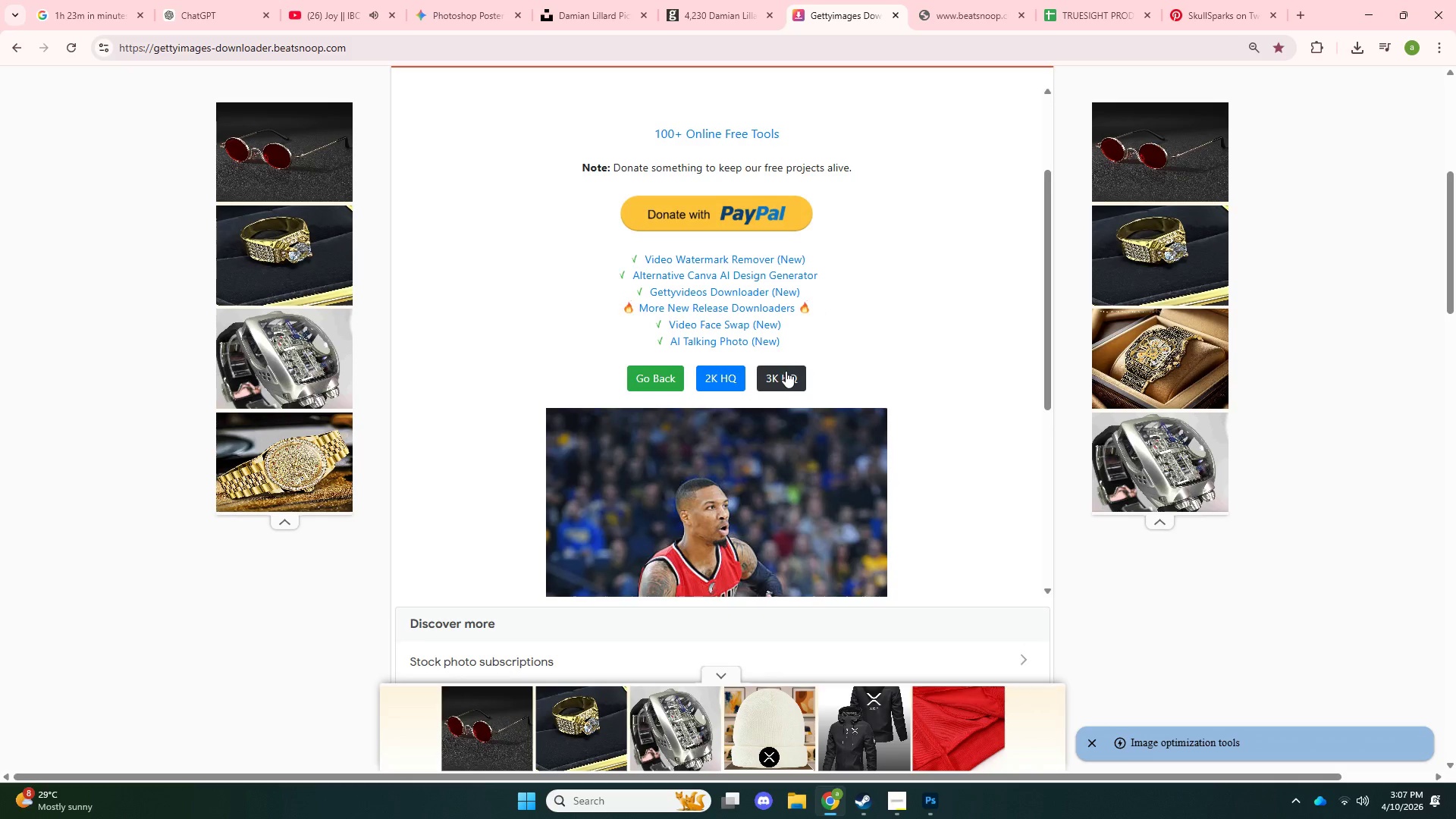 
left_click([783, 372])
 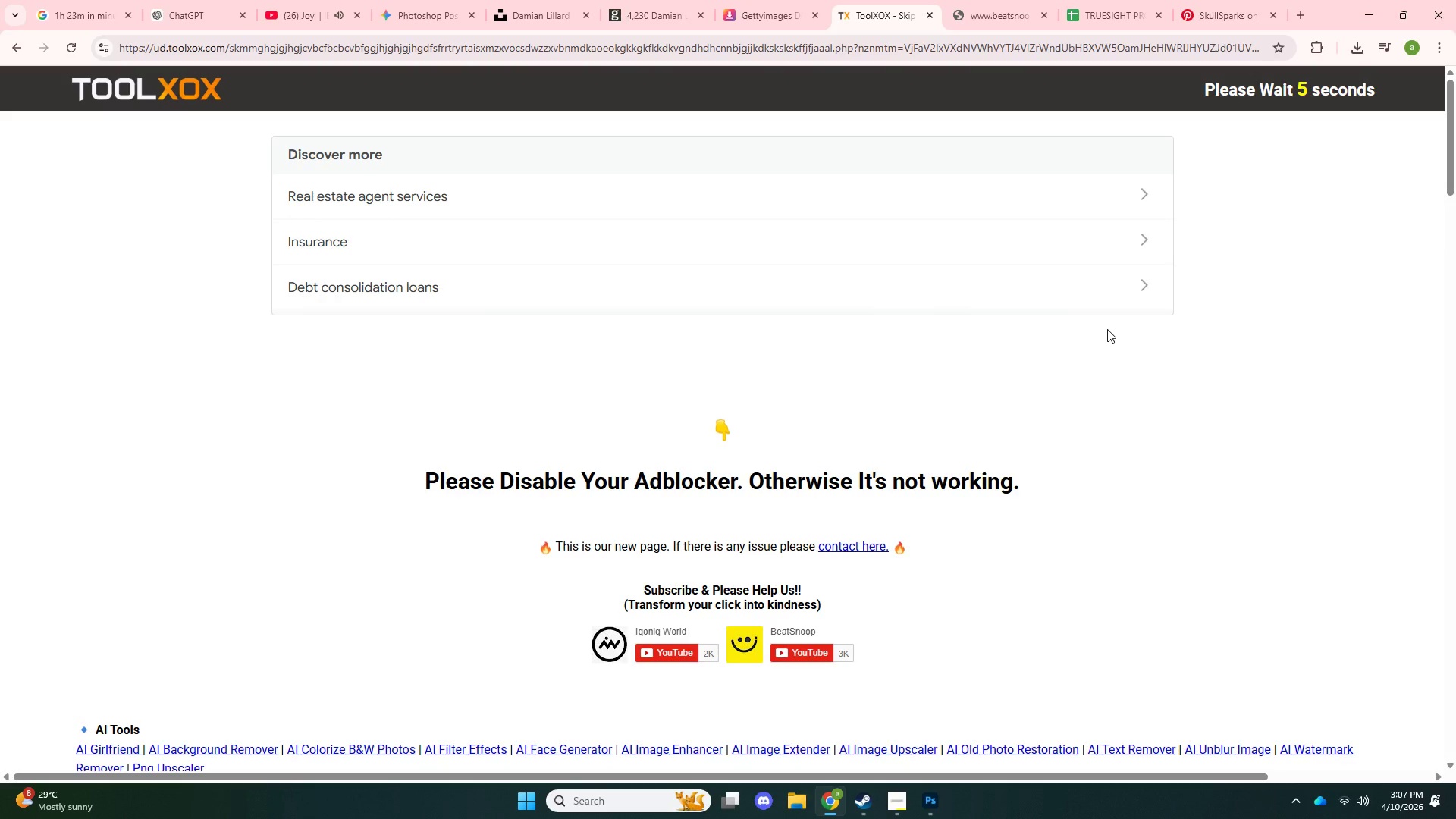 
wait(12.5)
 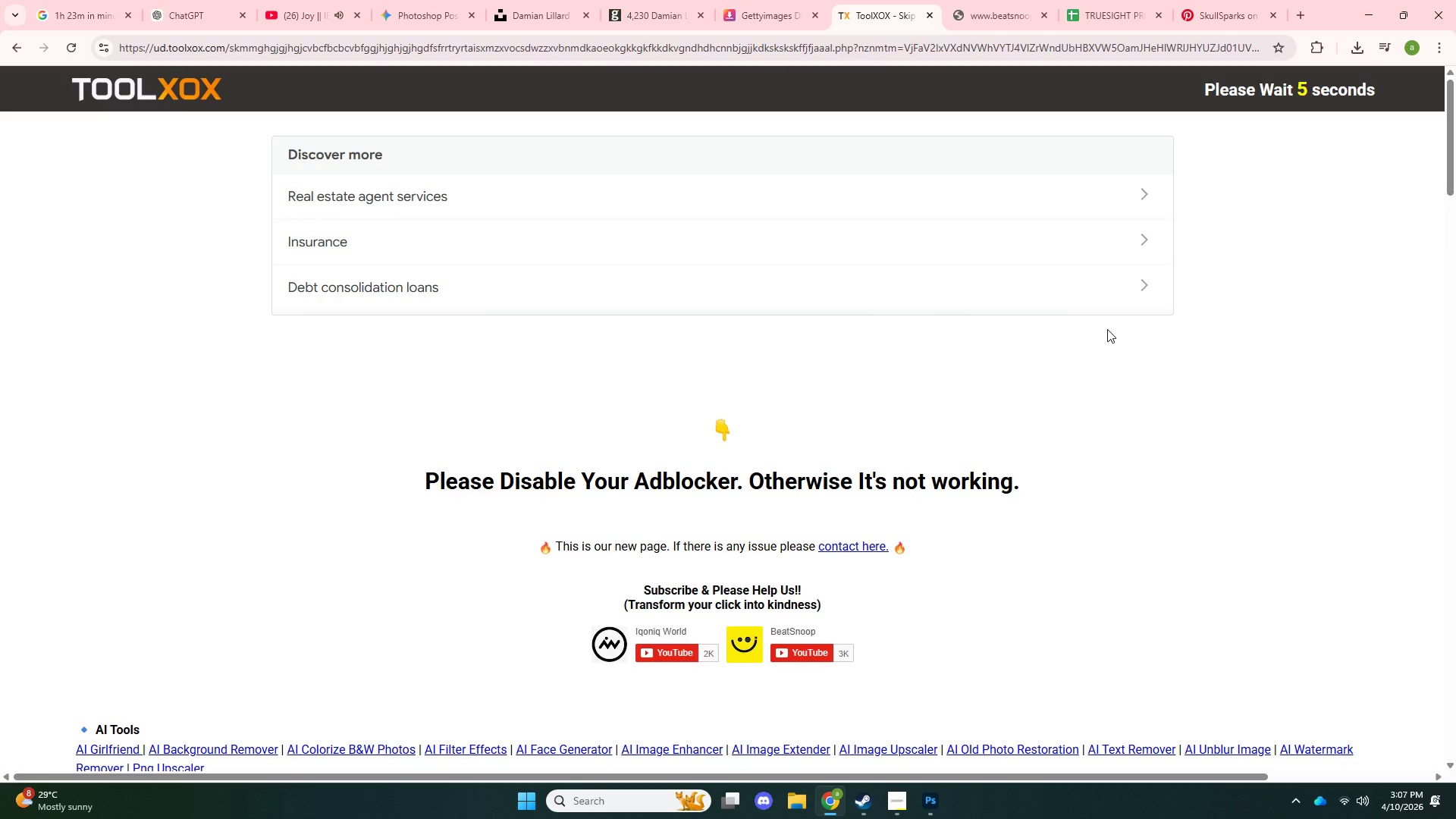 
left_click([1304, 87])
 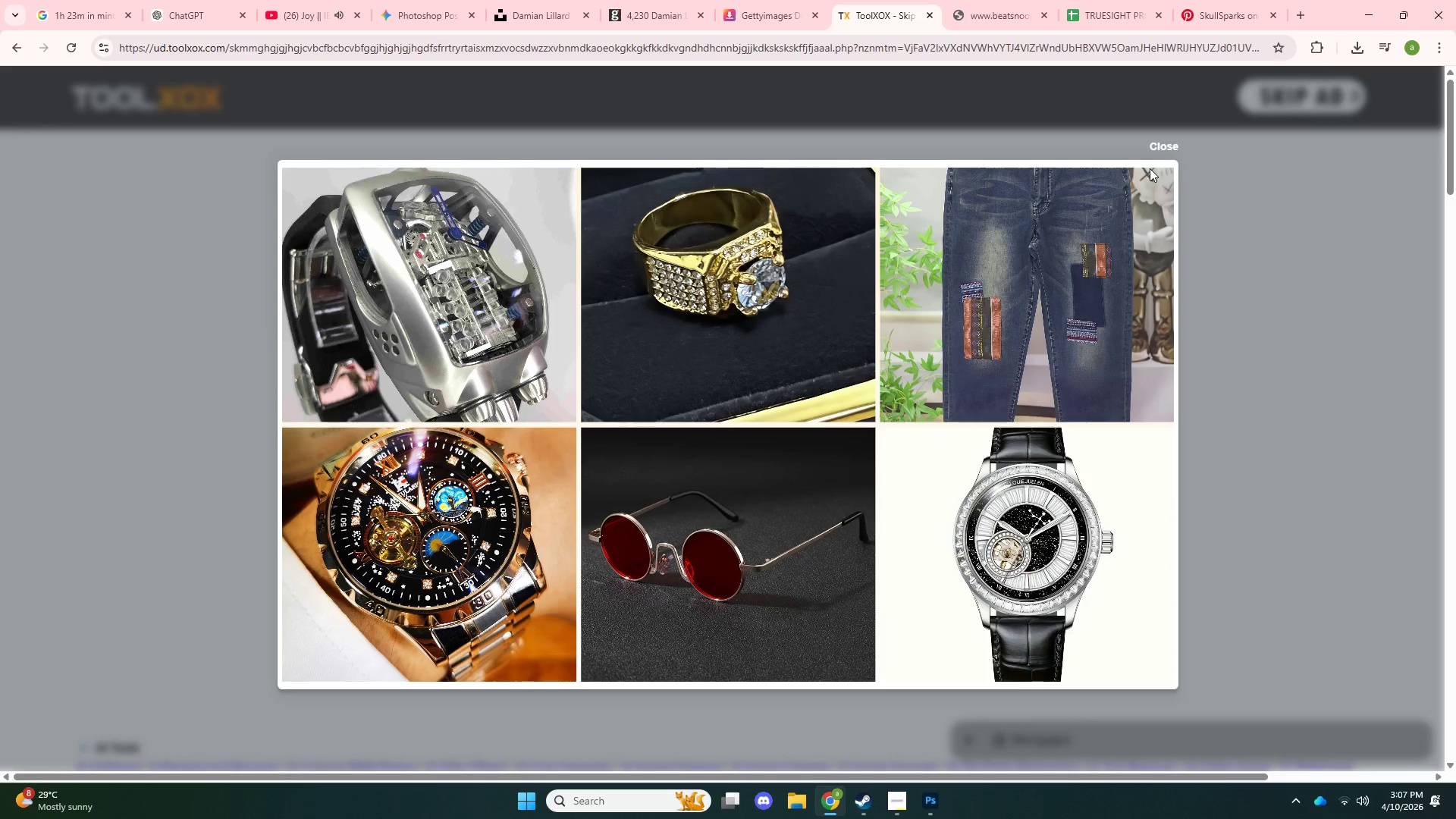 
left_click([1163, 146])
 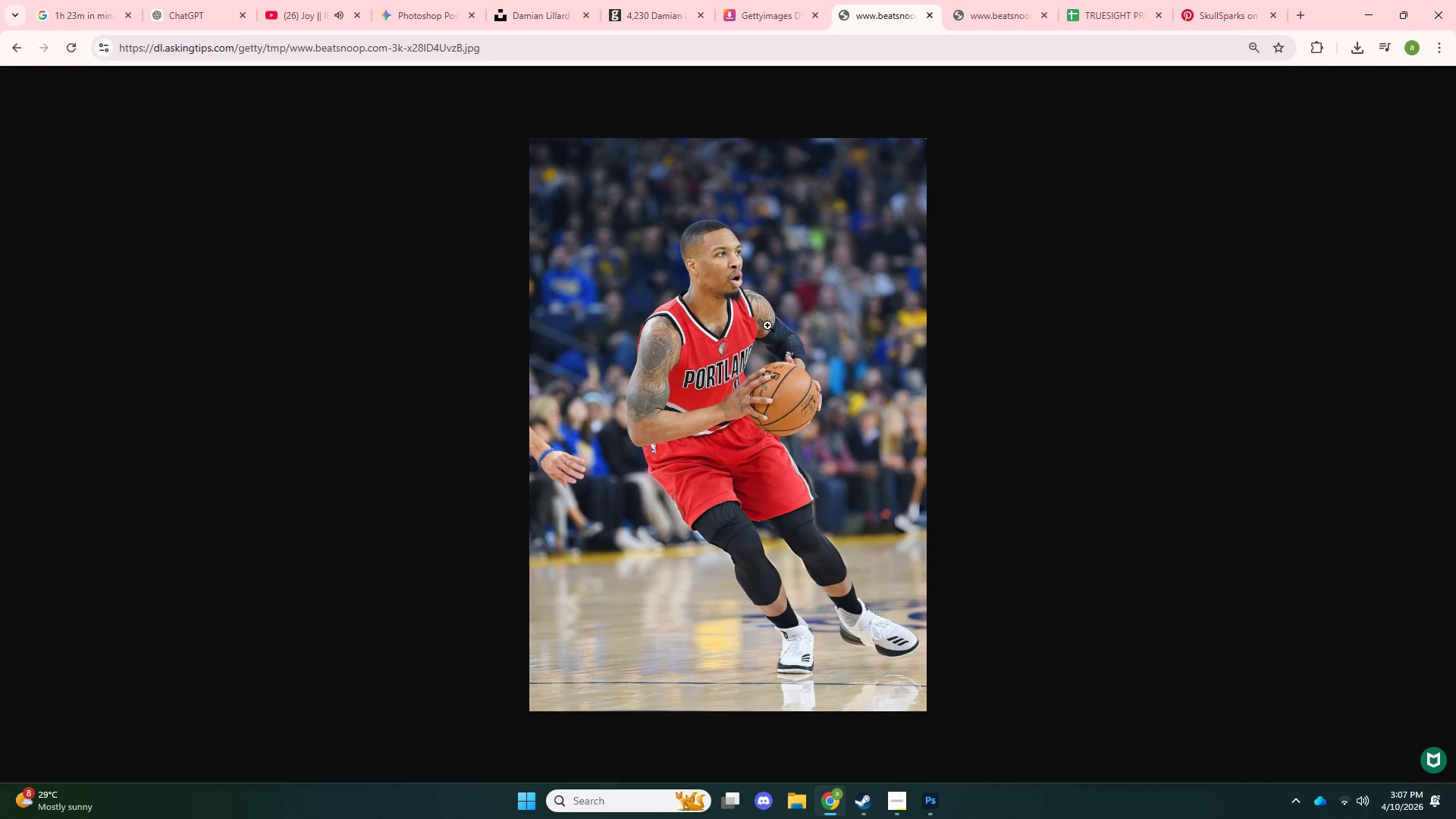 
right_click([767, 324])
 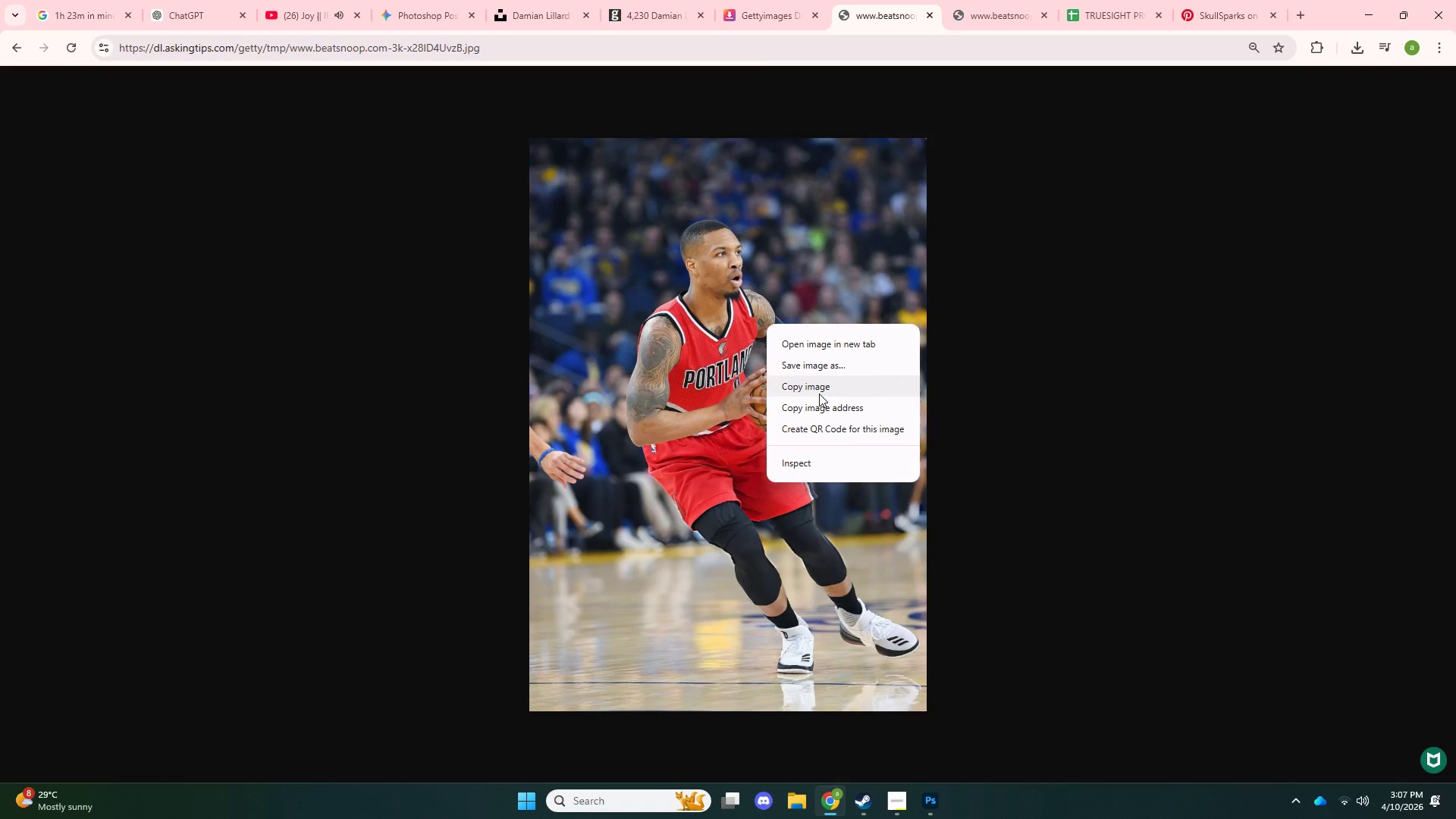 
left_click([819, 394])
 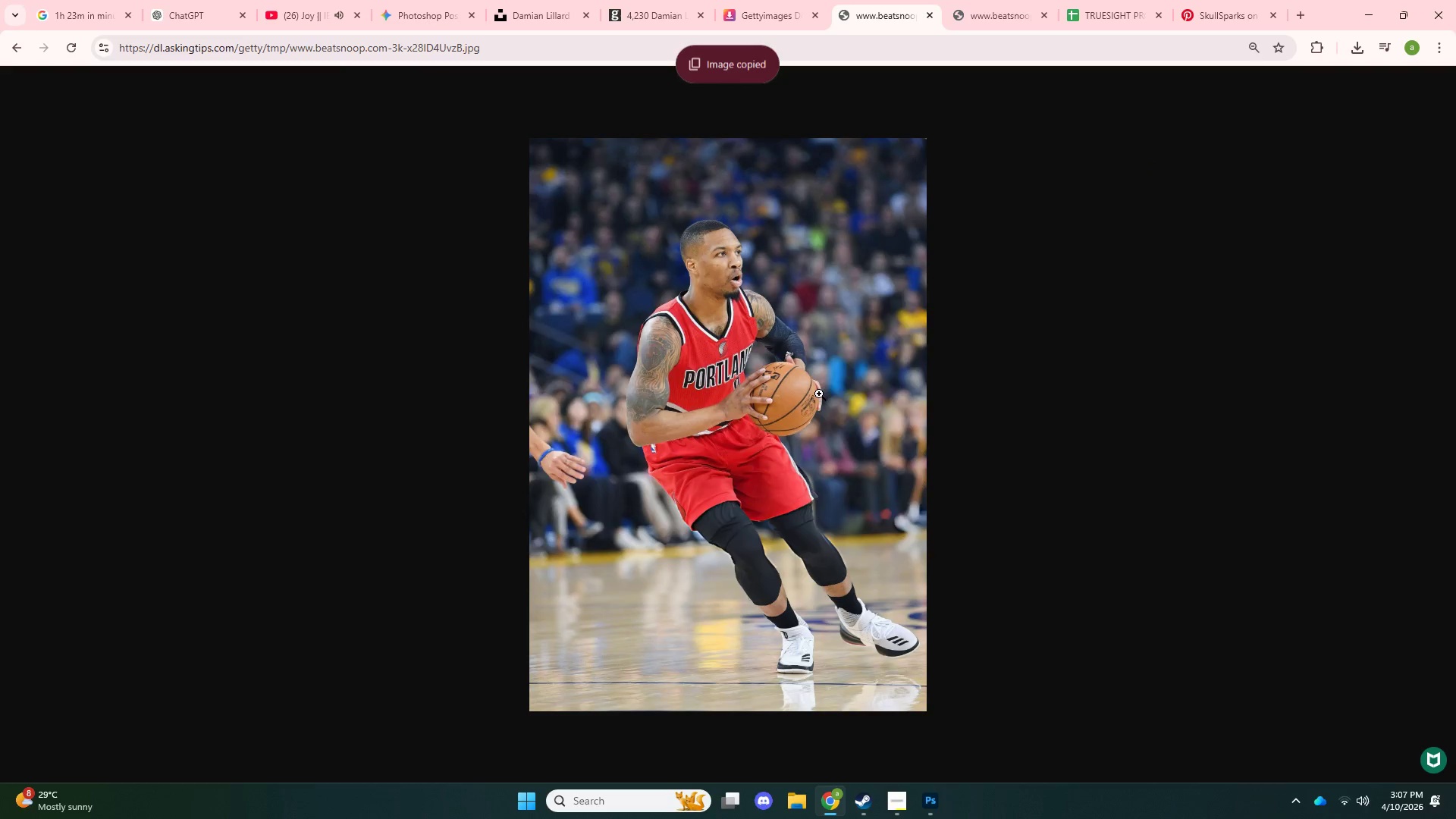 
key(Alt+Tab)
 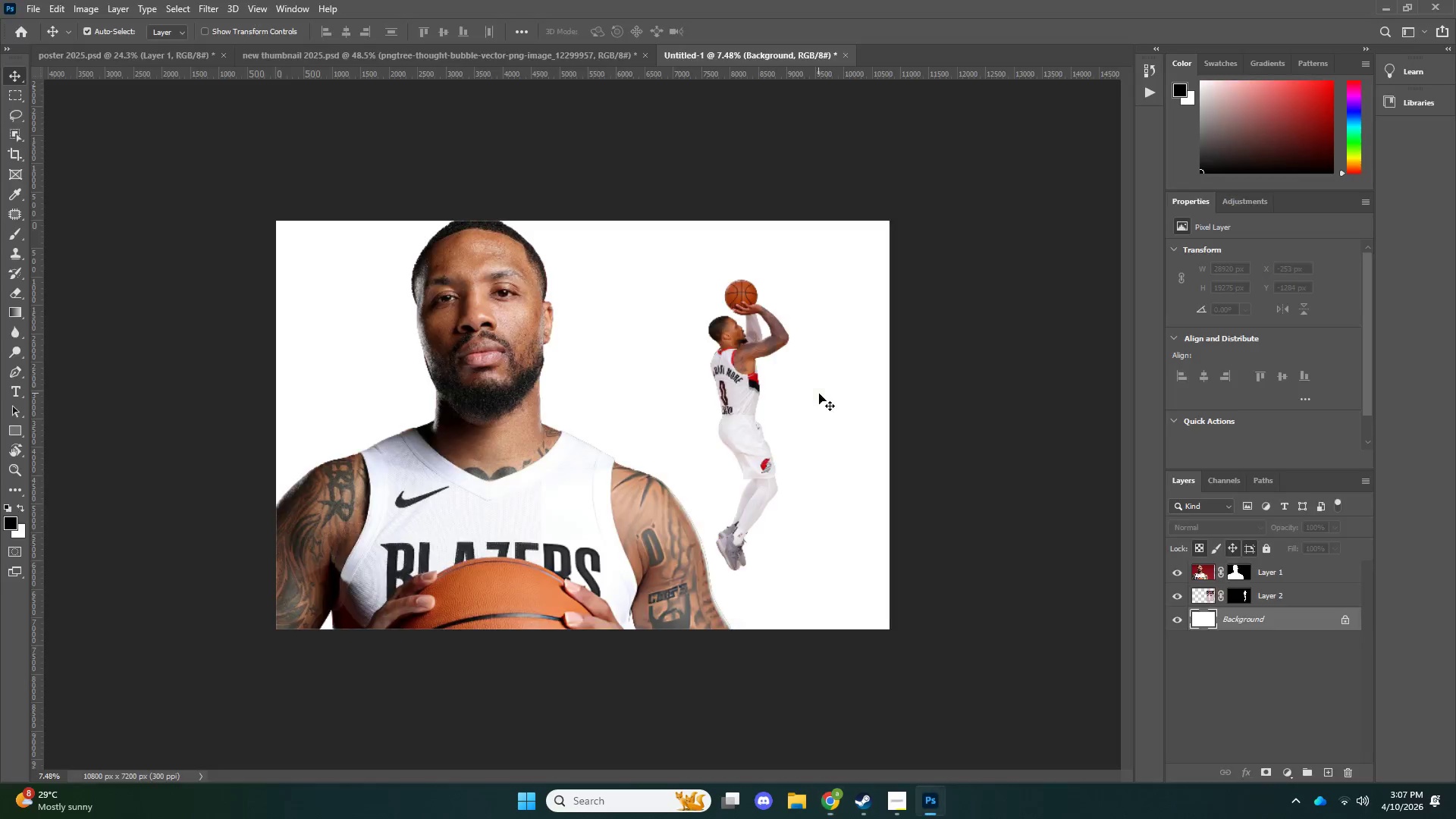 
key(Control+V)
 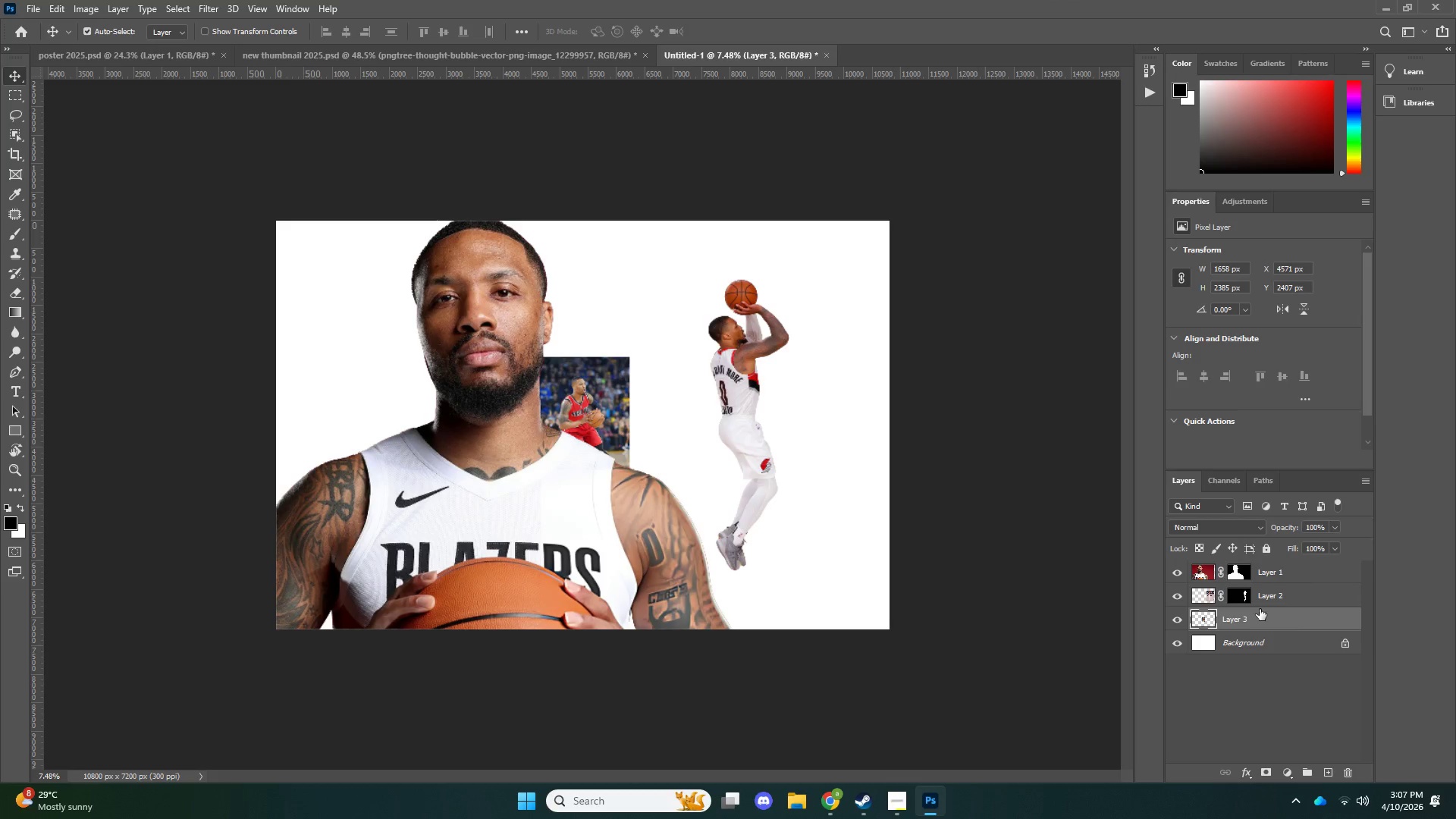 
left_click_drag(start_coordinate=[1260, 609], to_coordinate=[1266, 567])
 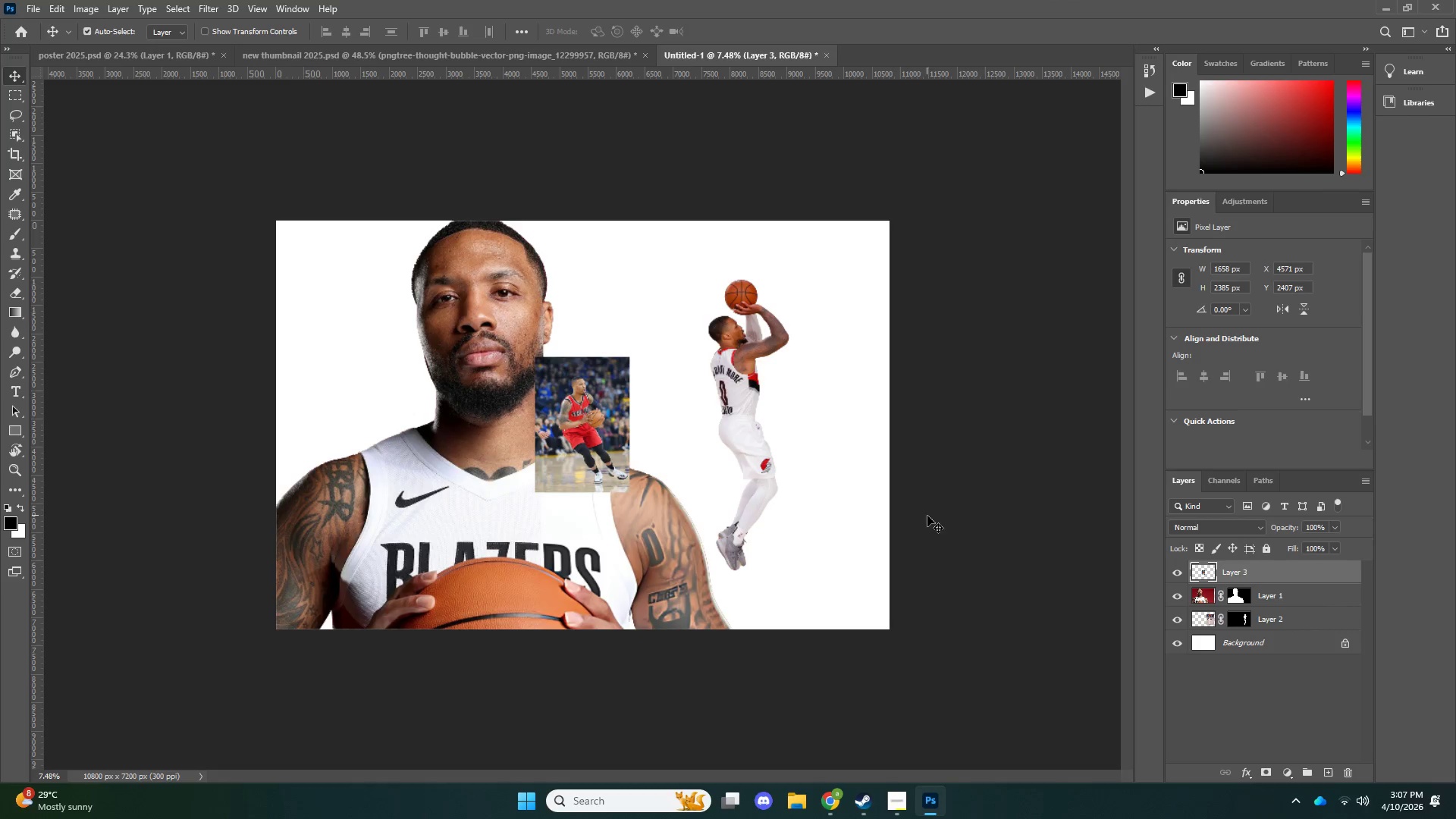 
key(Control+T)
 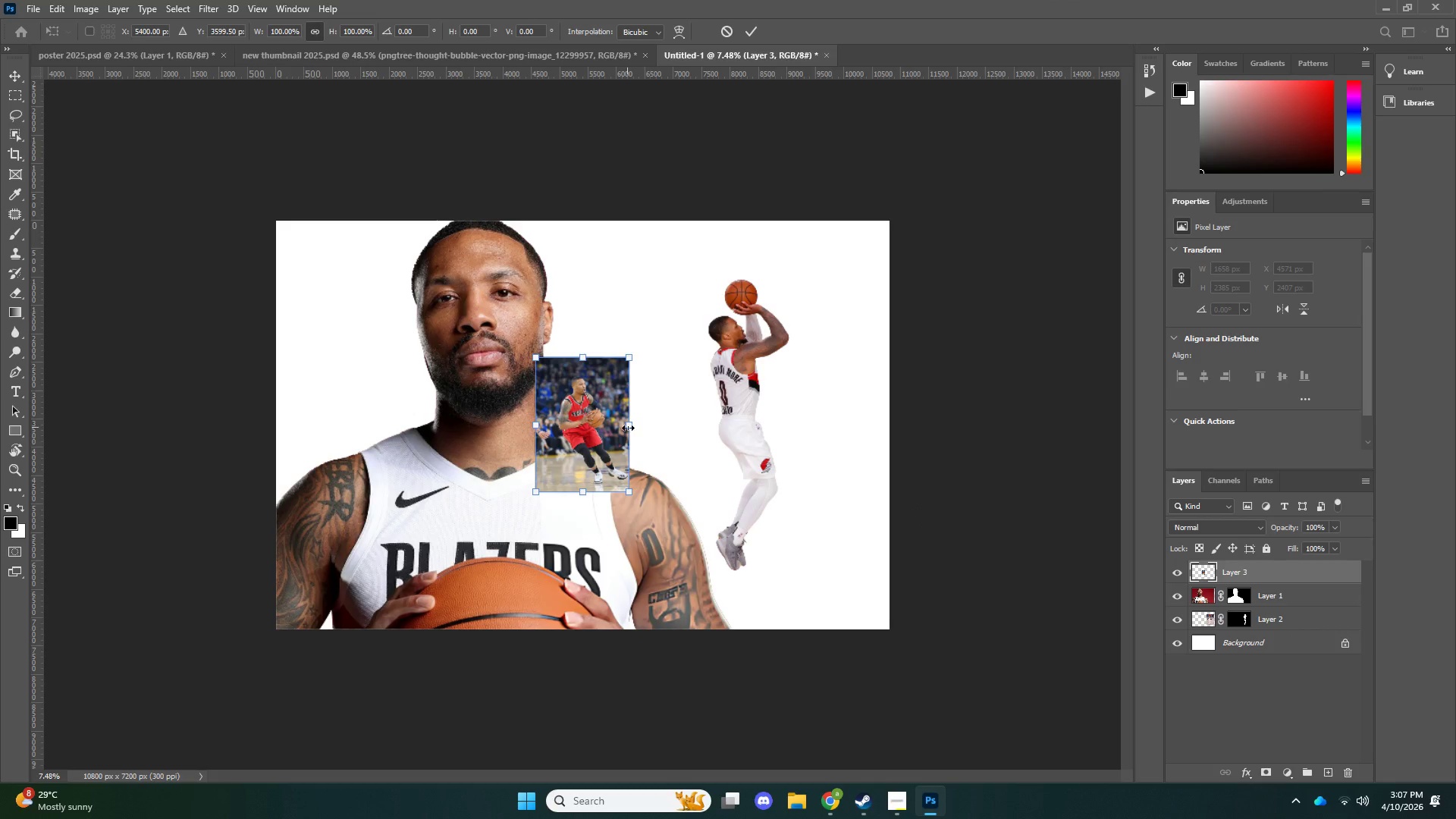 
hold_key(key=AltLeft, duration=0.94)
left_click_drag(start_coordinate=[628, 428], to_coordinate=[710, 405])
 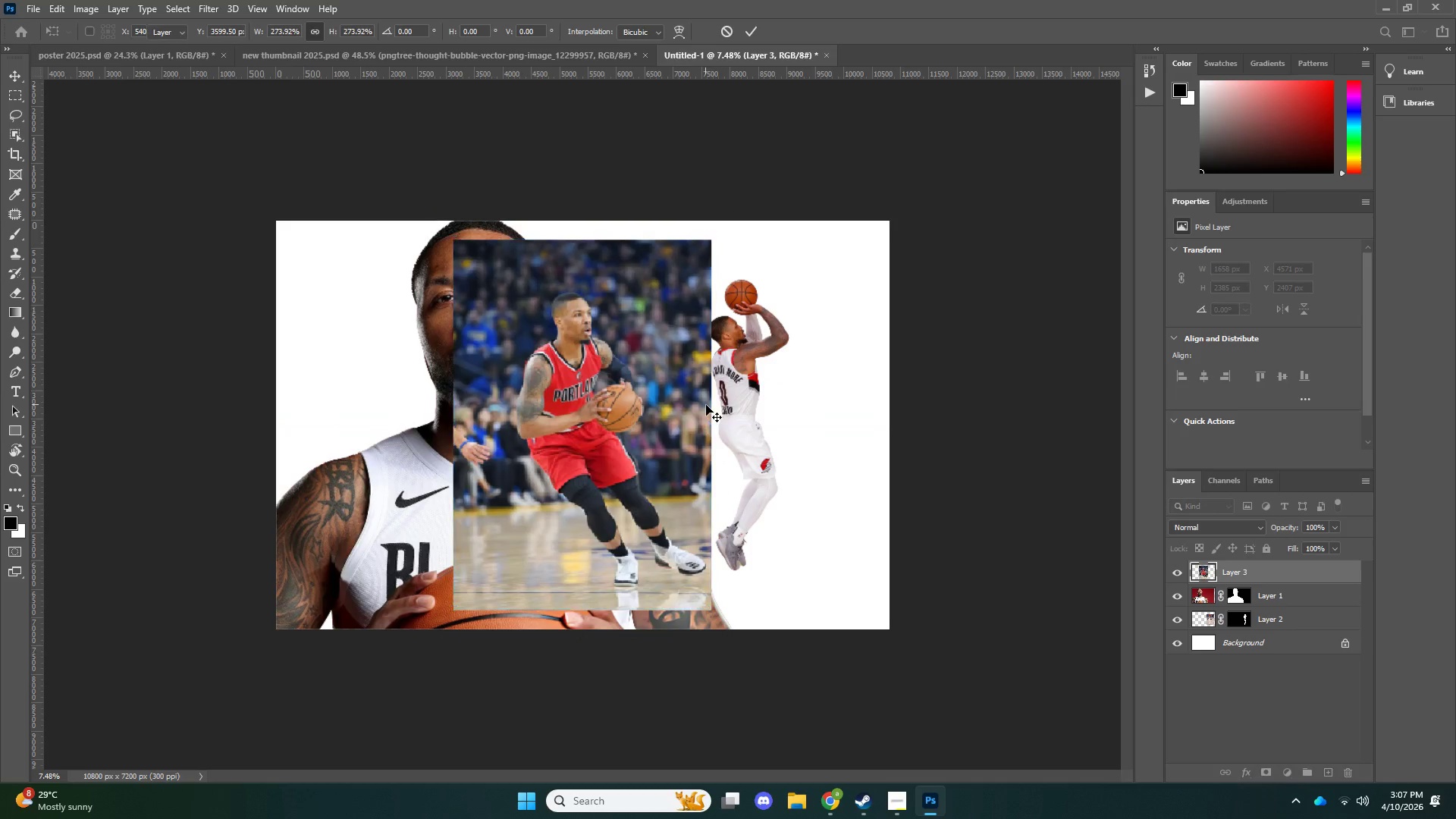 
key(NumpadEnter)
 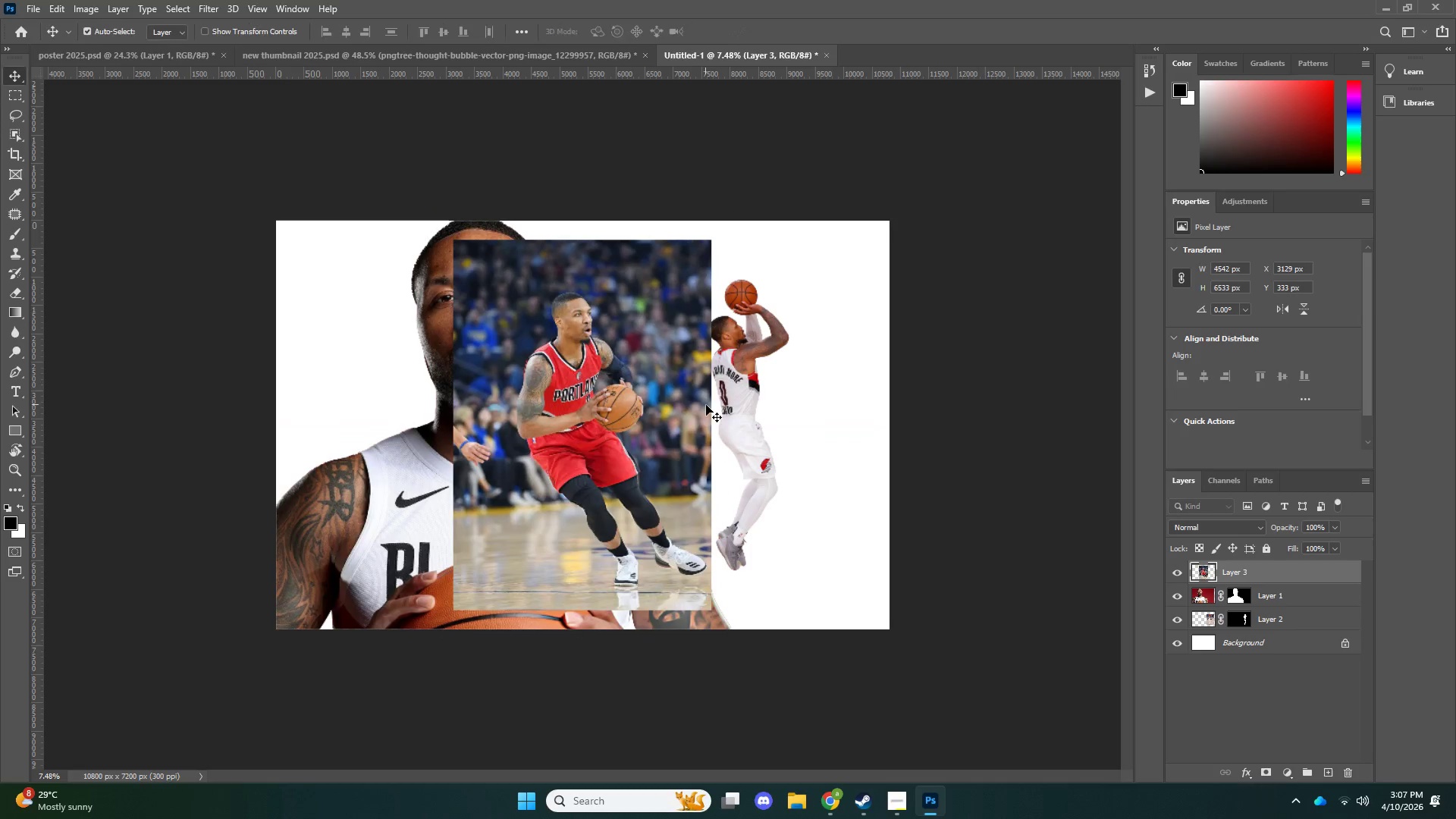 
key(W)
 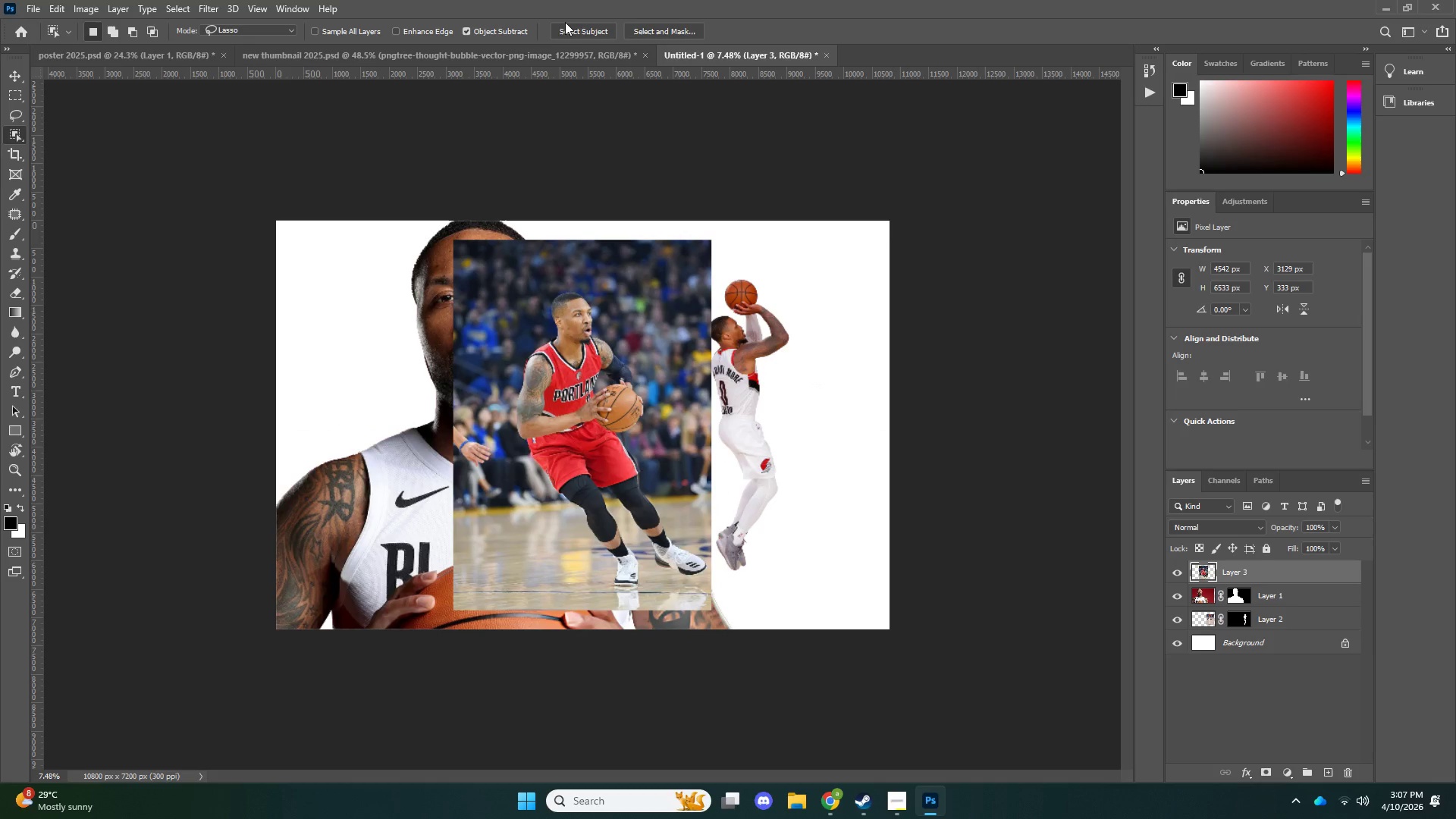 
left_click([571, 29])
 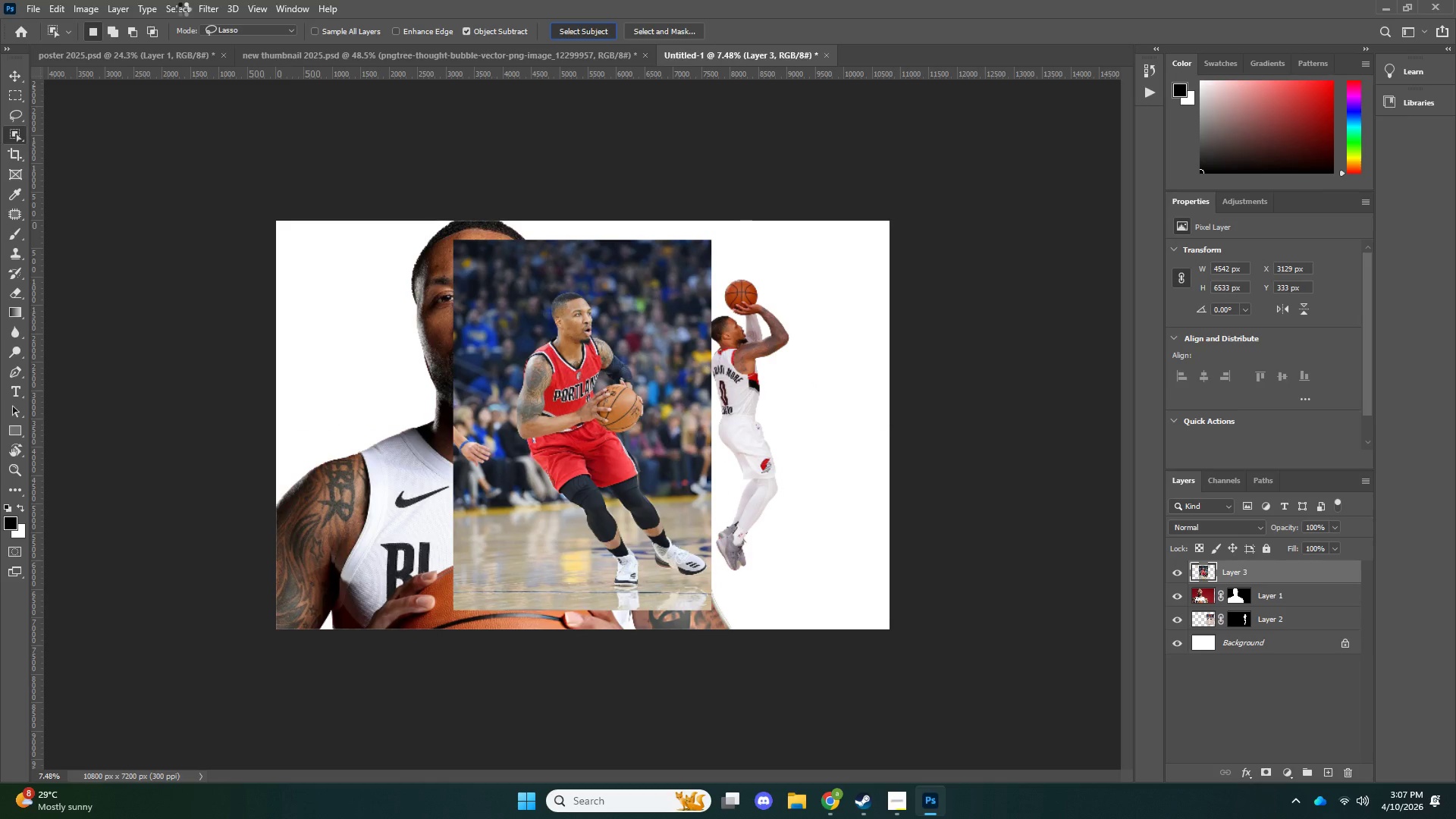 
left_click([183, 9])
 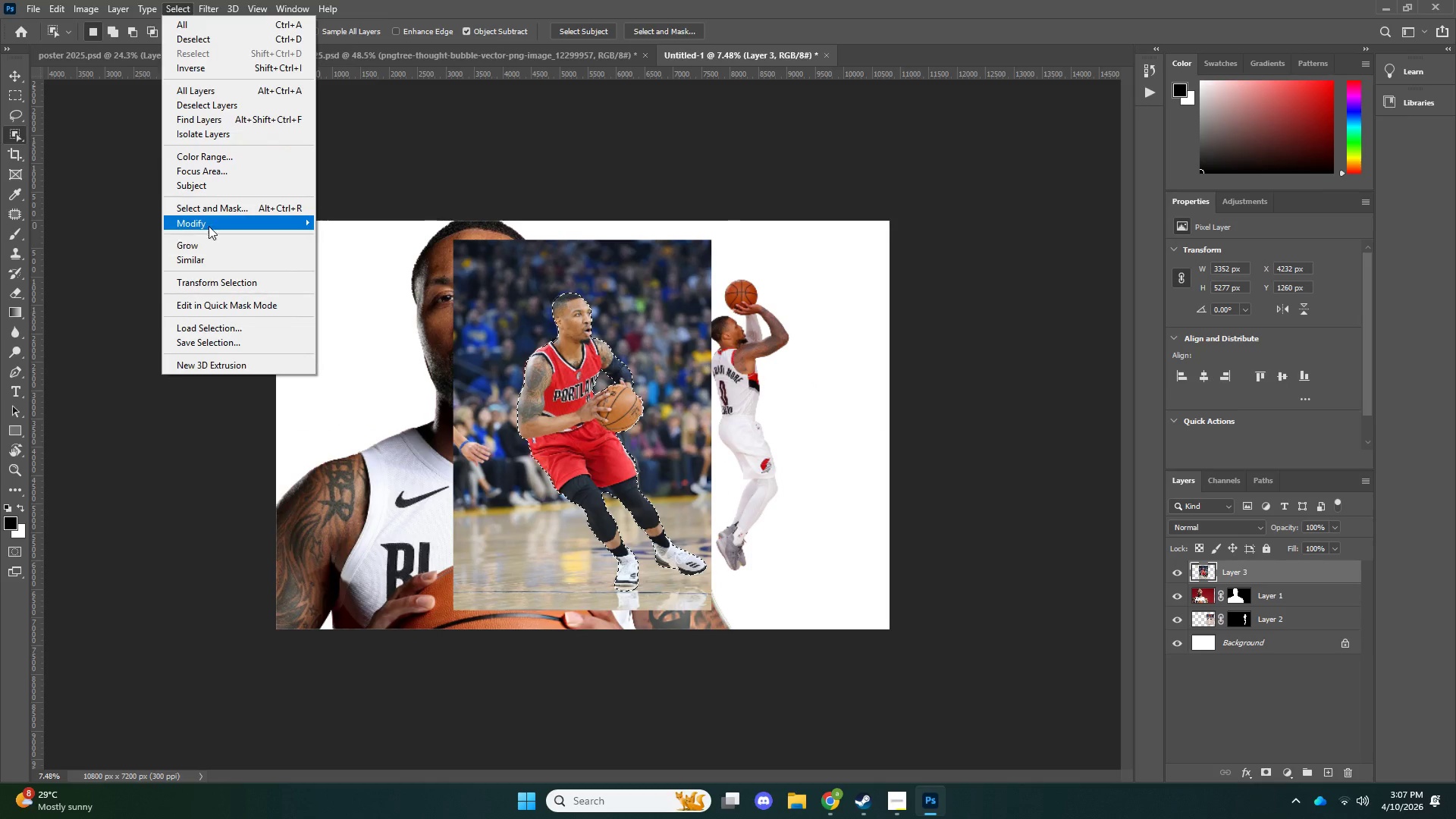 
left_click([210, 223])
 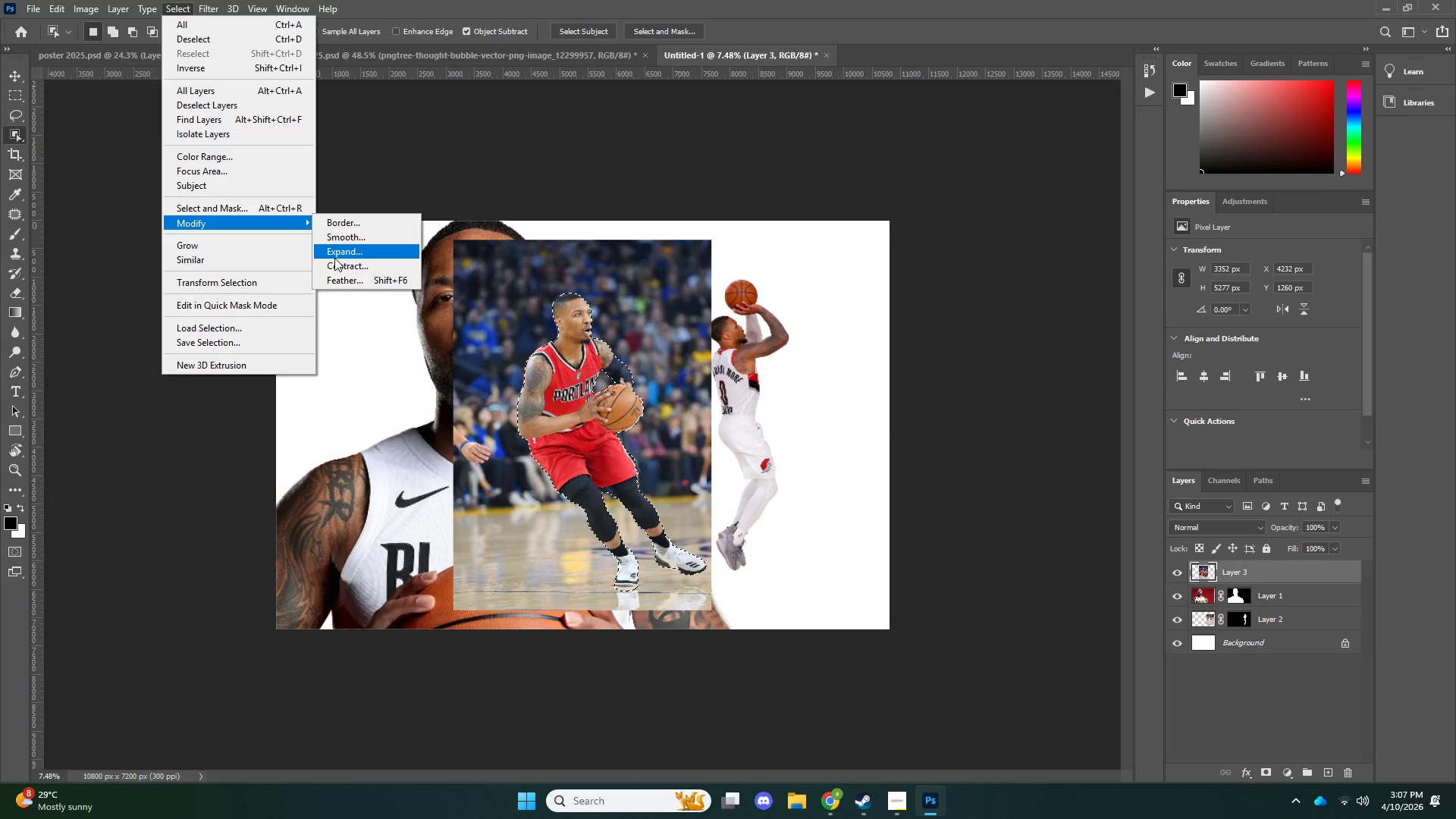 
left_click([337, 251])
 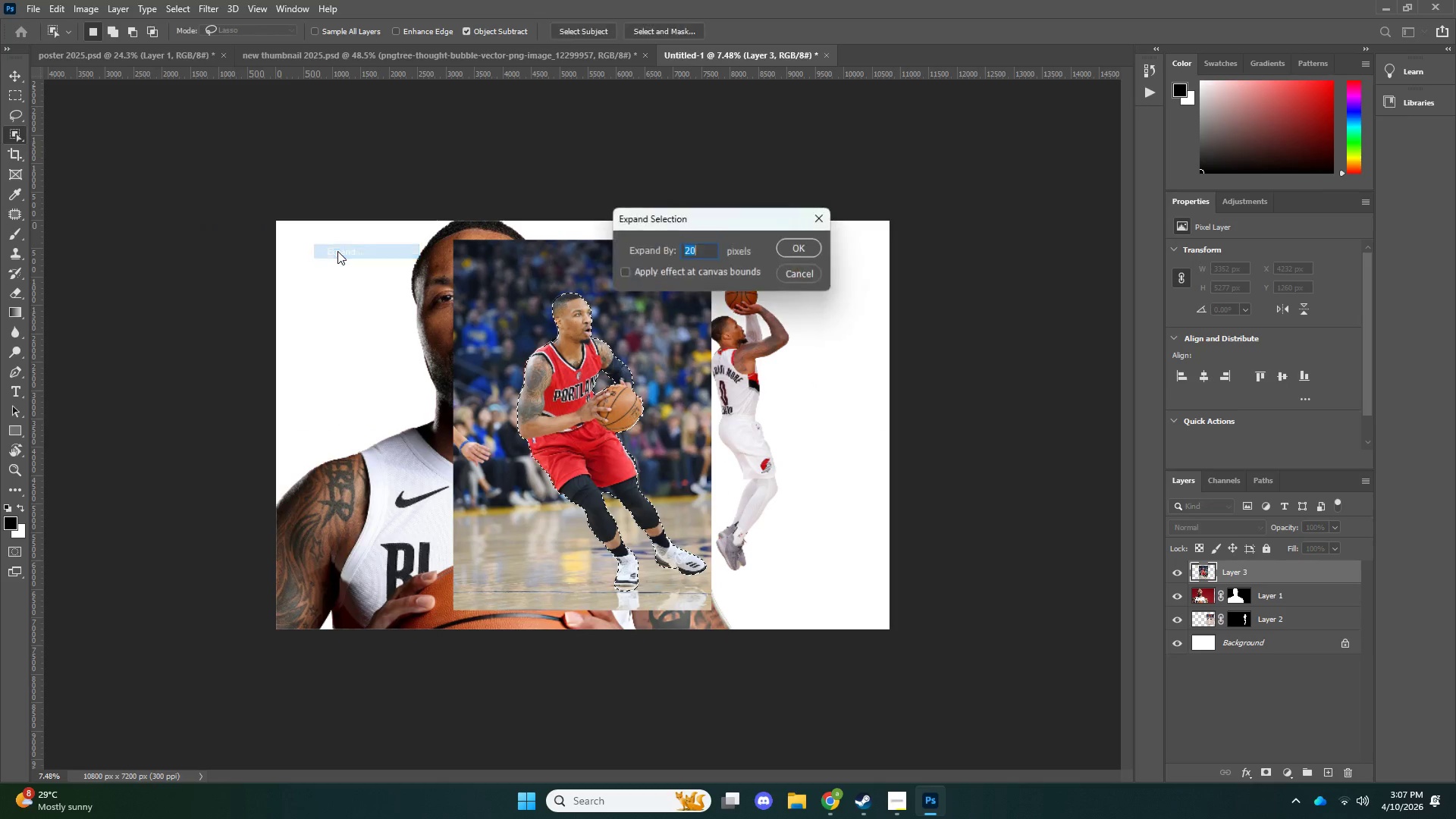 
key(NumpadEnter)
 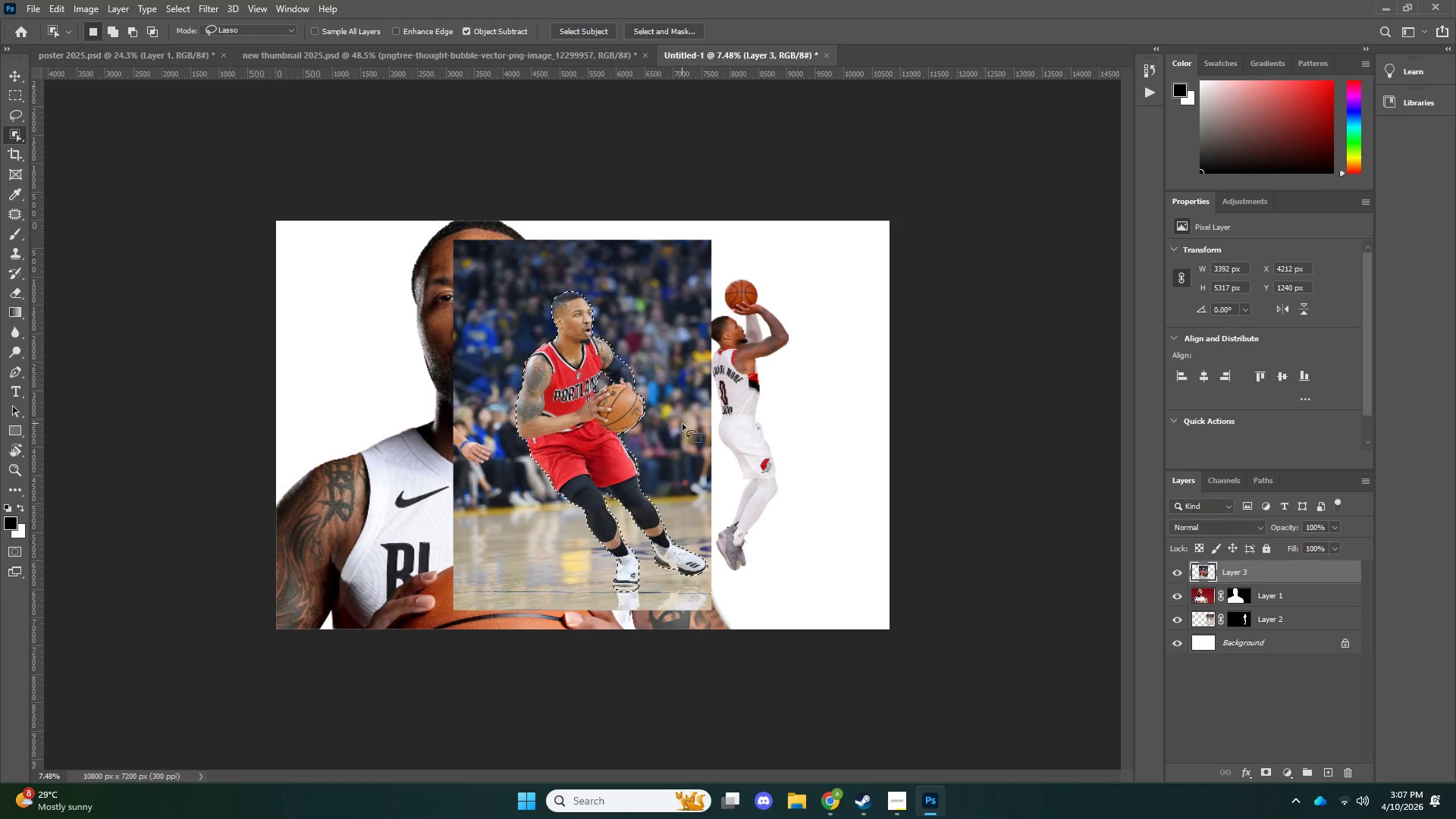 
right_click([682, 424])
 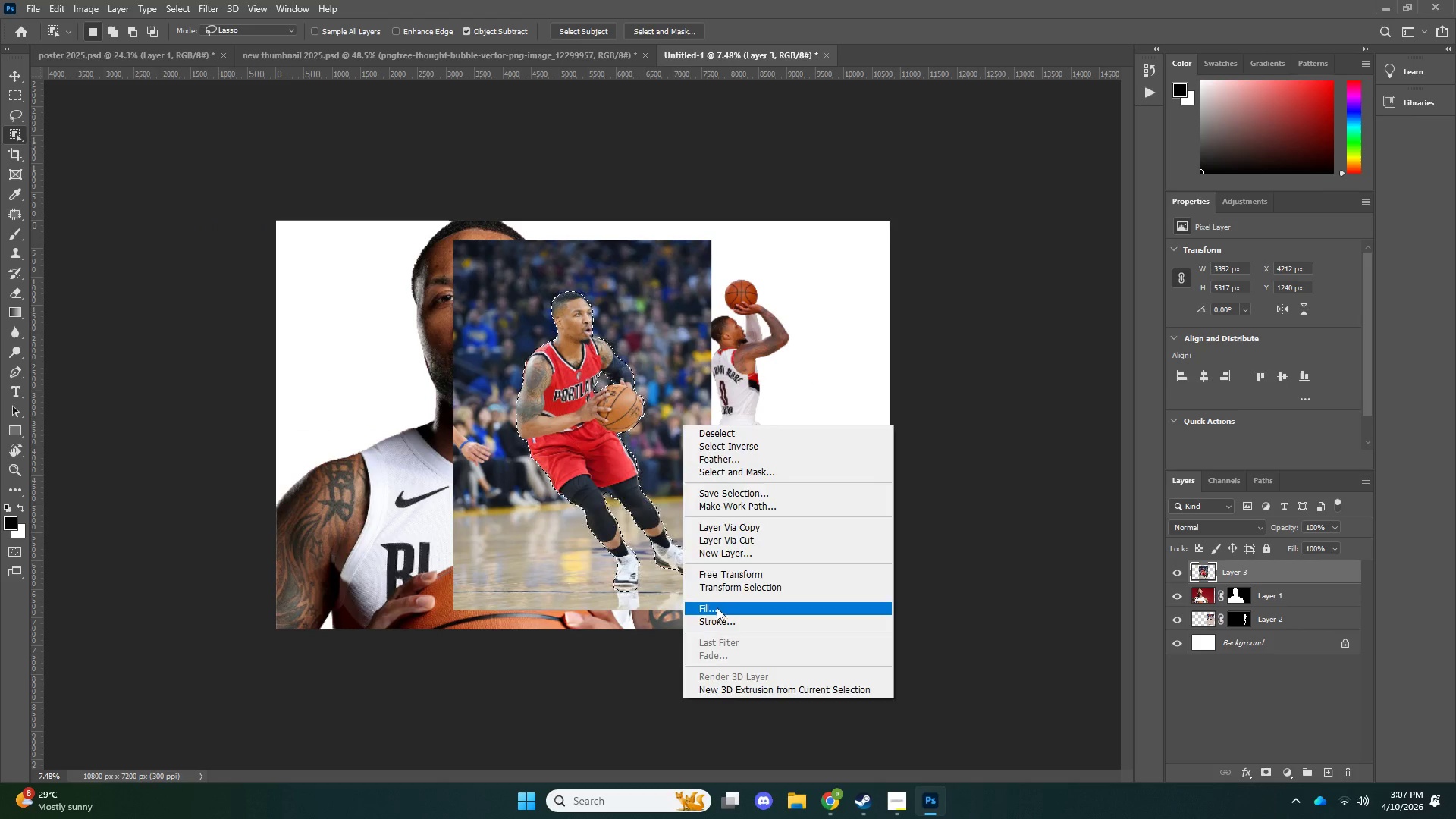 
key(NumpadEnter)
 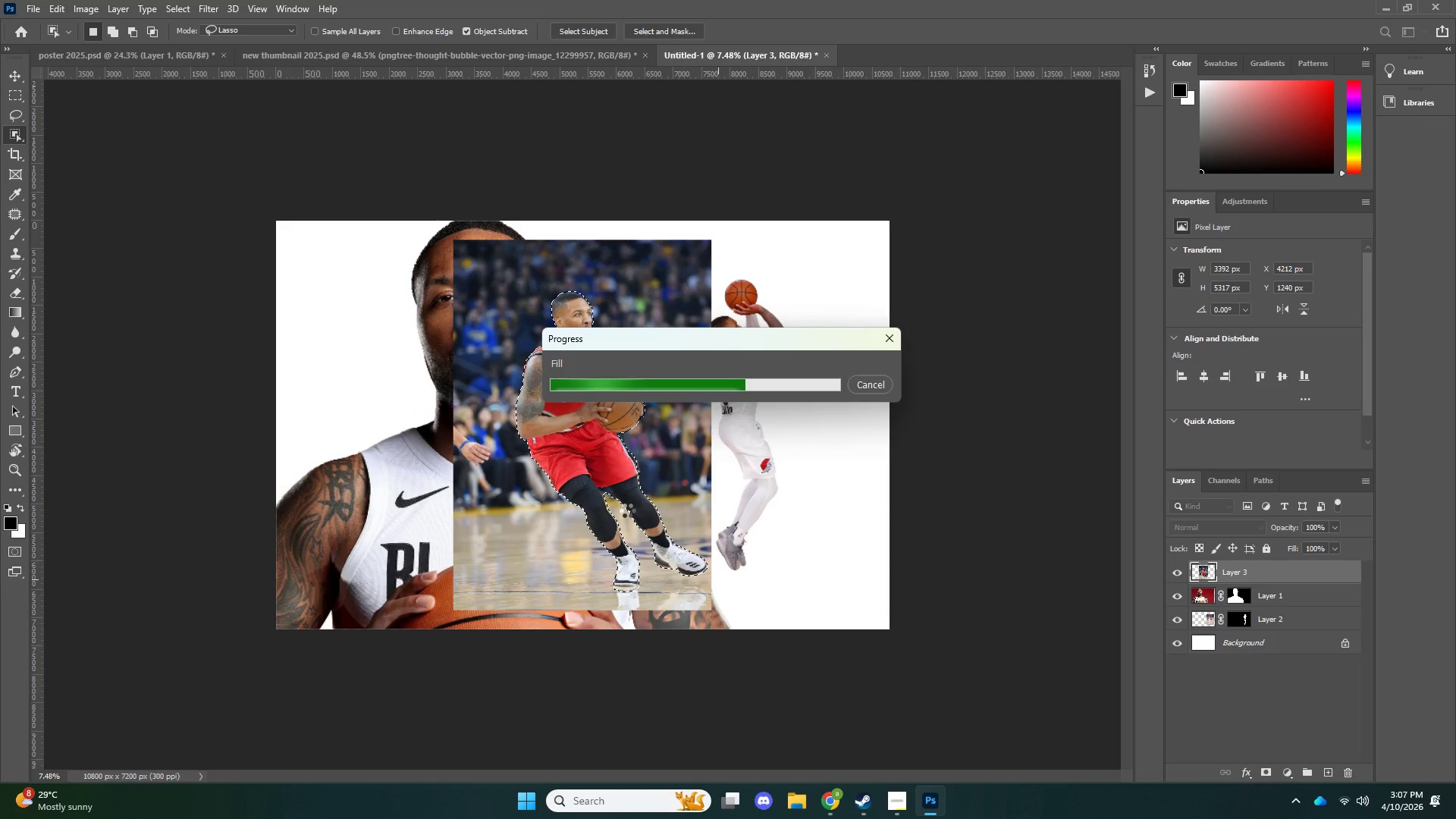 
wait(5.83)
 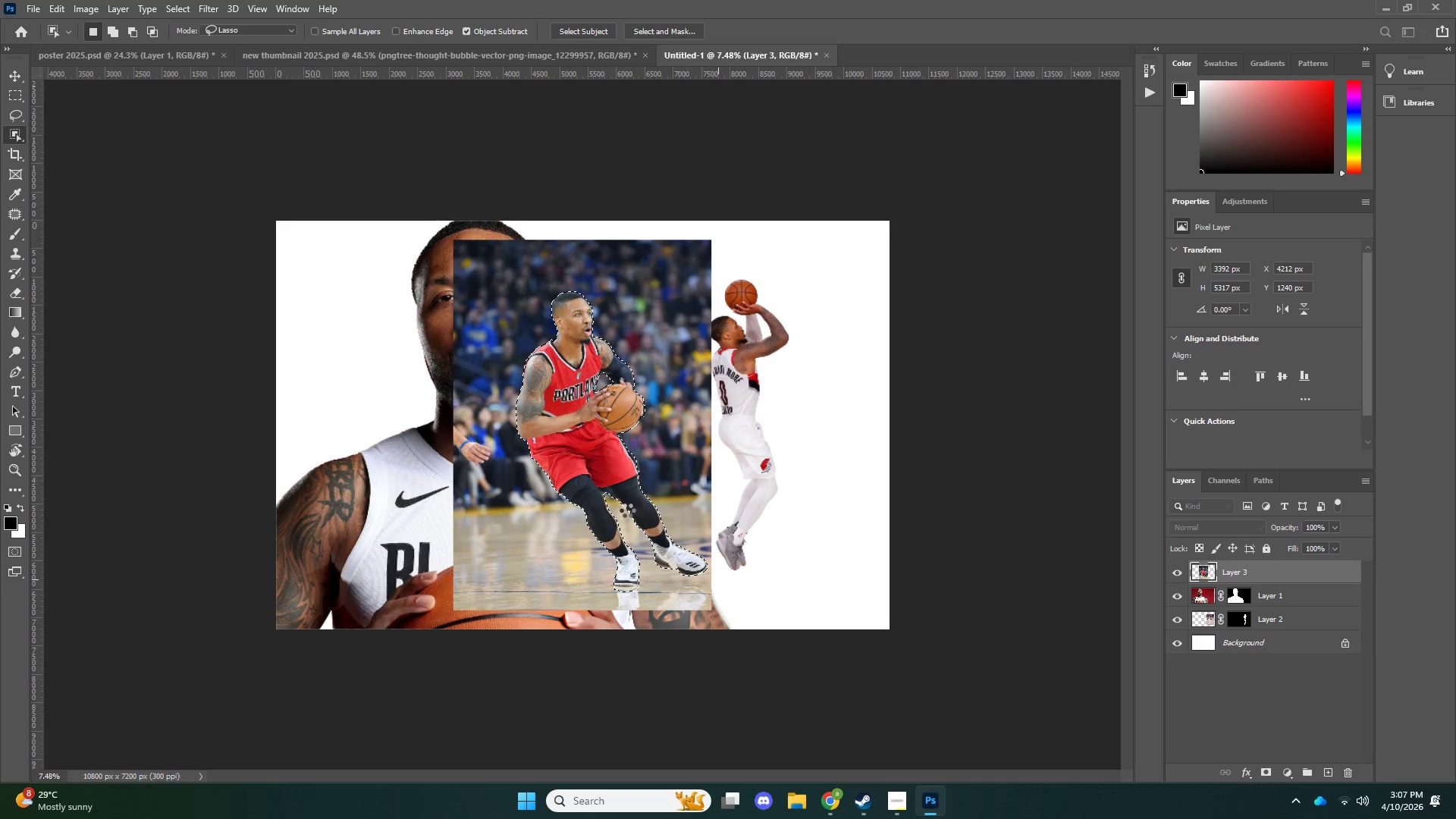 
key(Control+ControlLeft)
 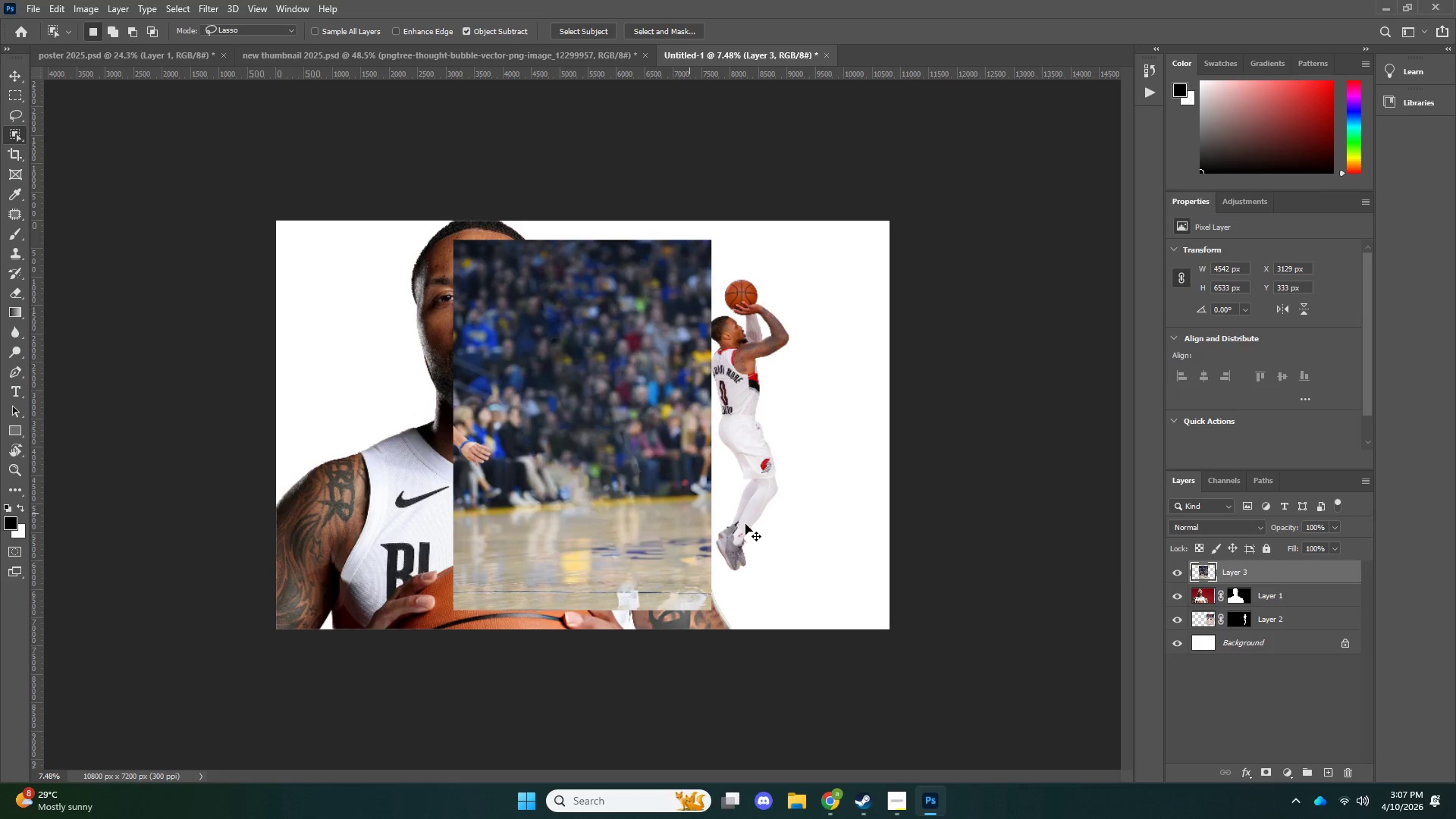 
key(Control+D)
 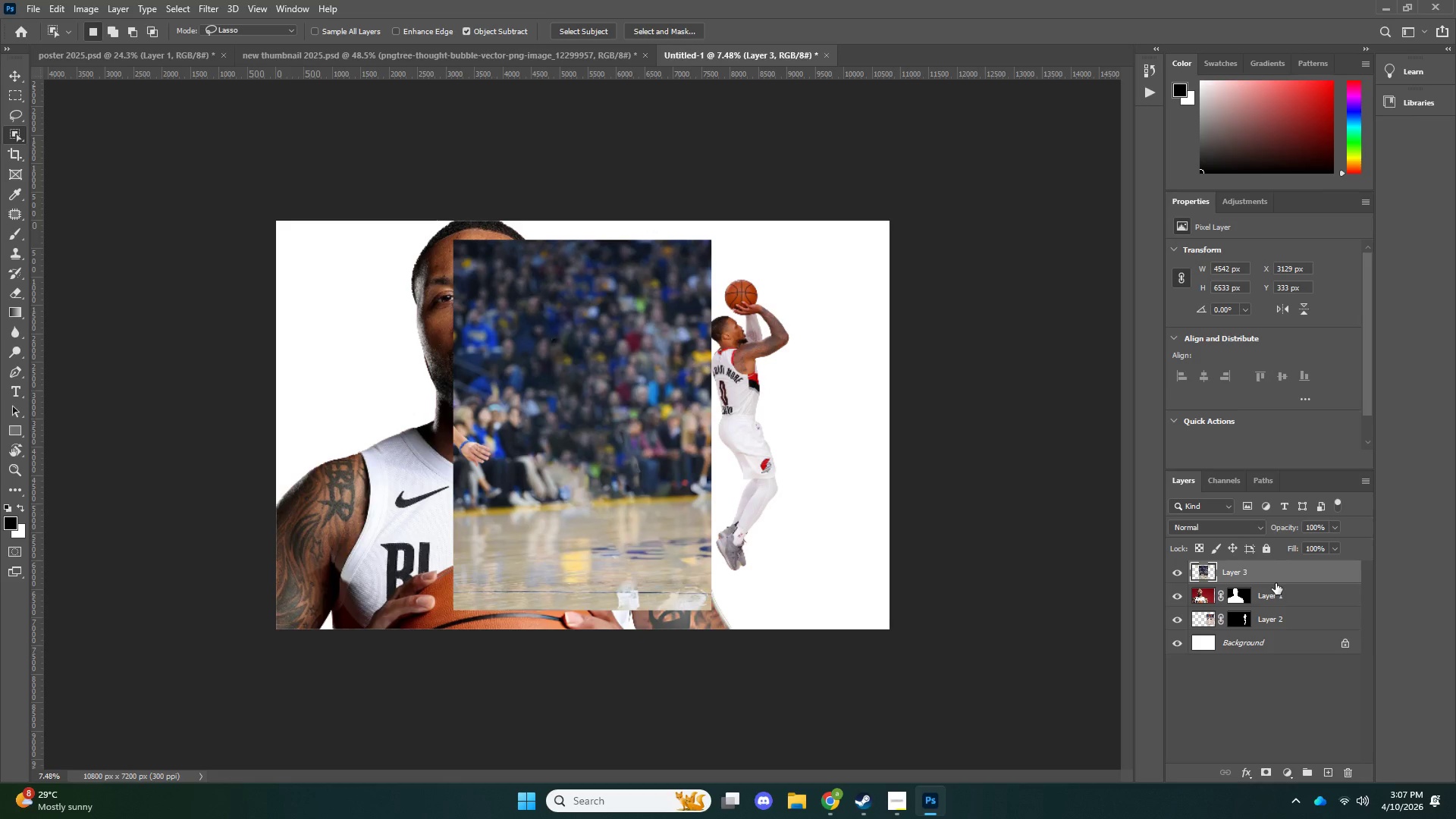 
left_click_drag(start_coordinate=[1276, 580], to_coordinate=[1276, 629])
 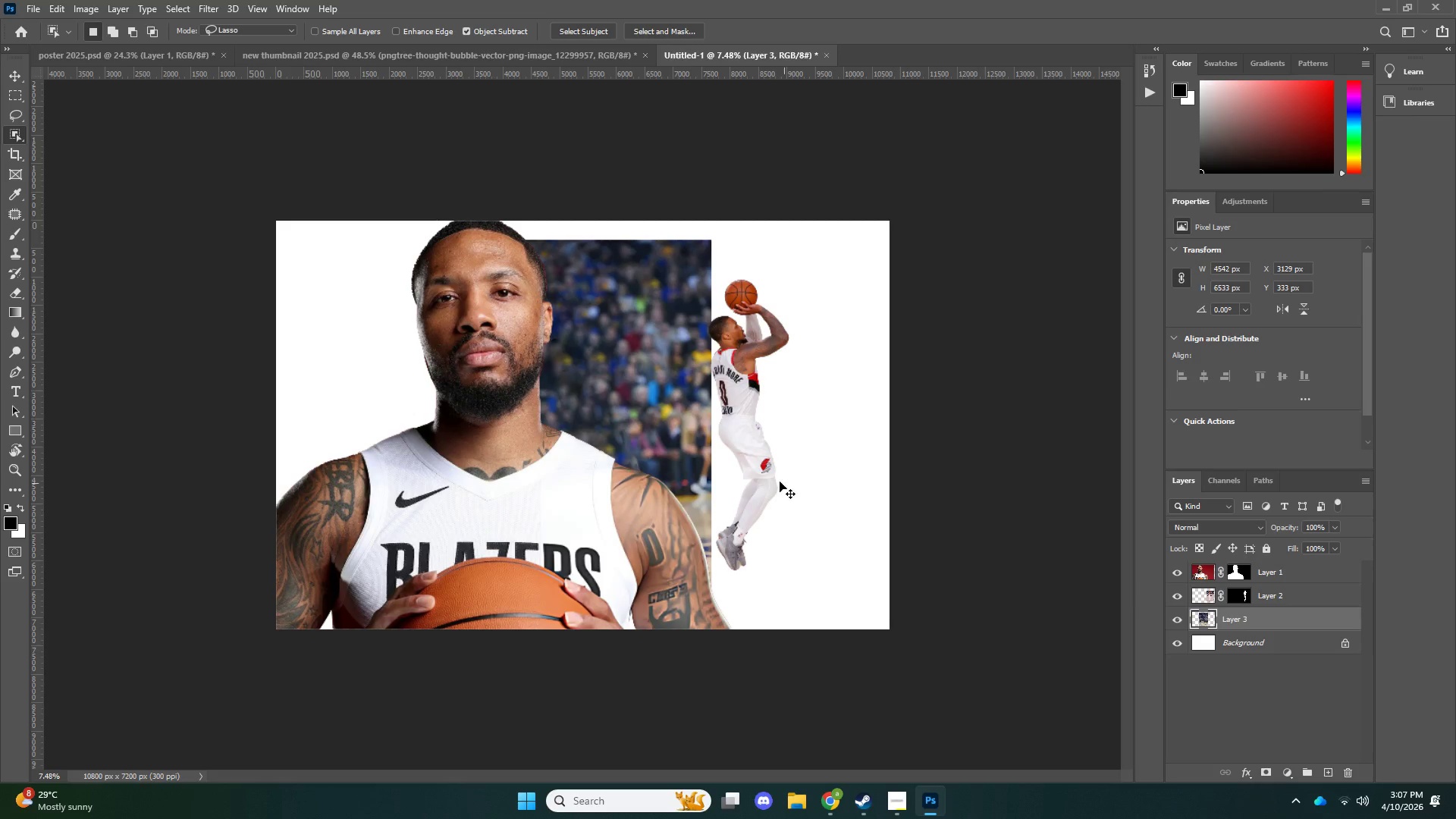 
key(Control+ControlLeft)
 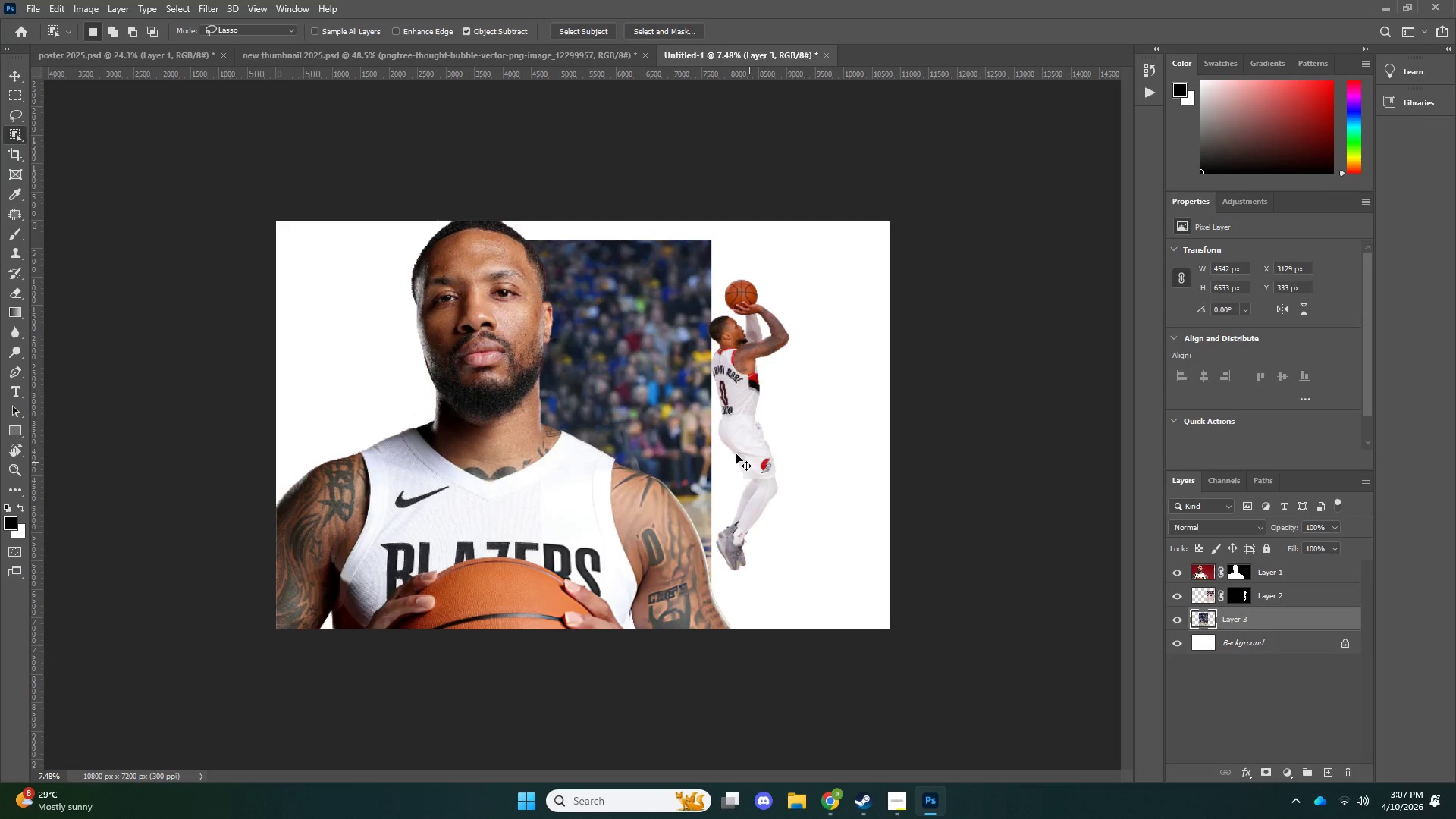 
key(Control+T)
 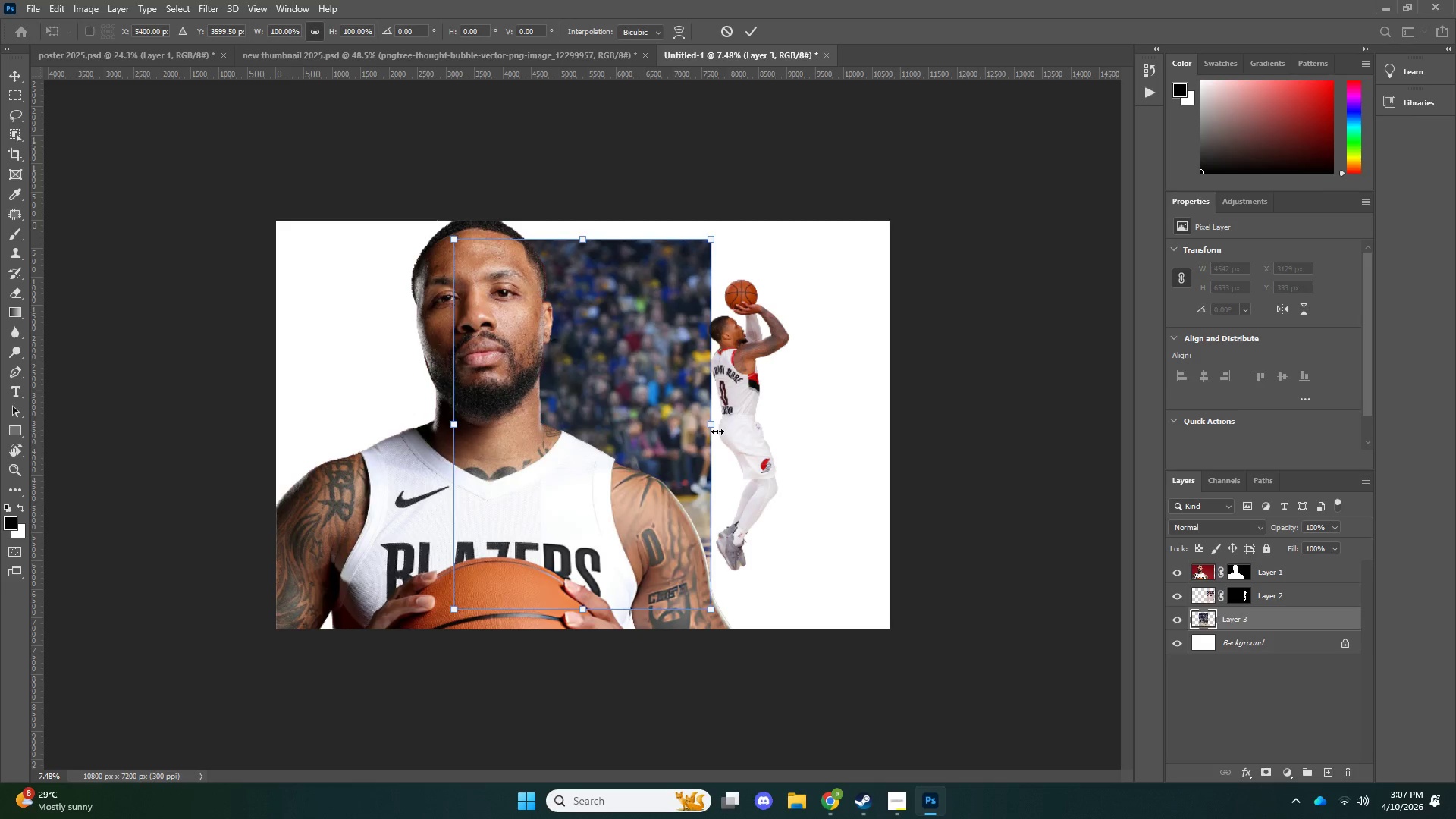 
hold_key(key=AltLeft, duration=0.41)
left_click_drag(start_coordinate=[717, 431], to_coordinate=[761, 419])
 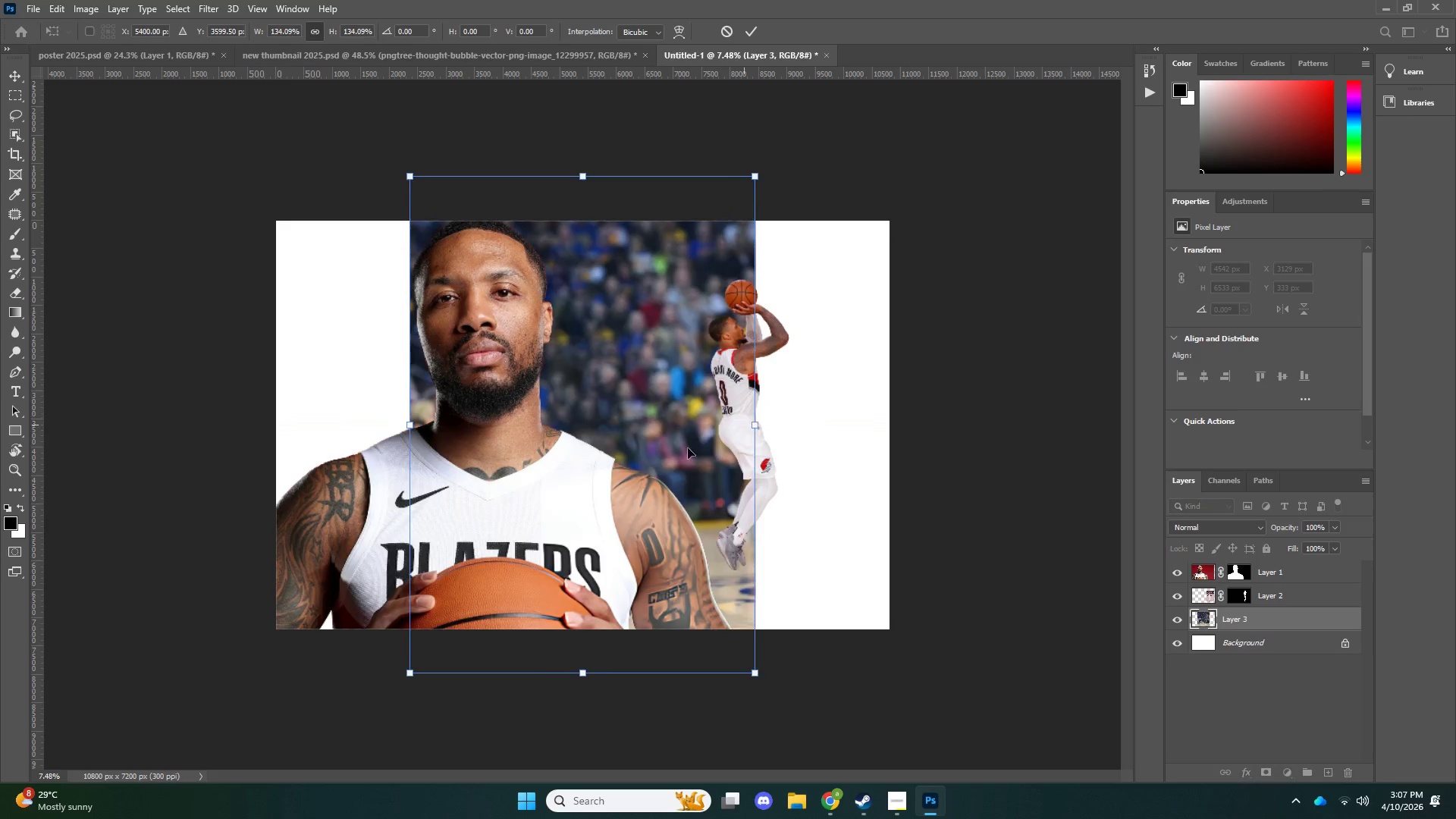 
left_click_drag(start_coordinate=[704, 444], to_coordinate=[559, 449])
 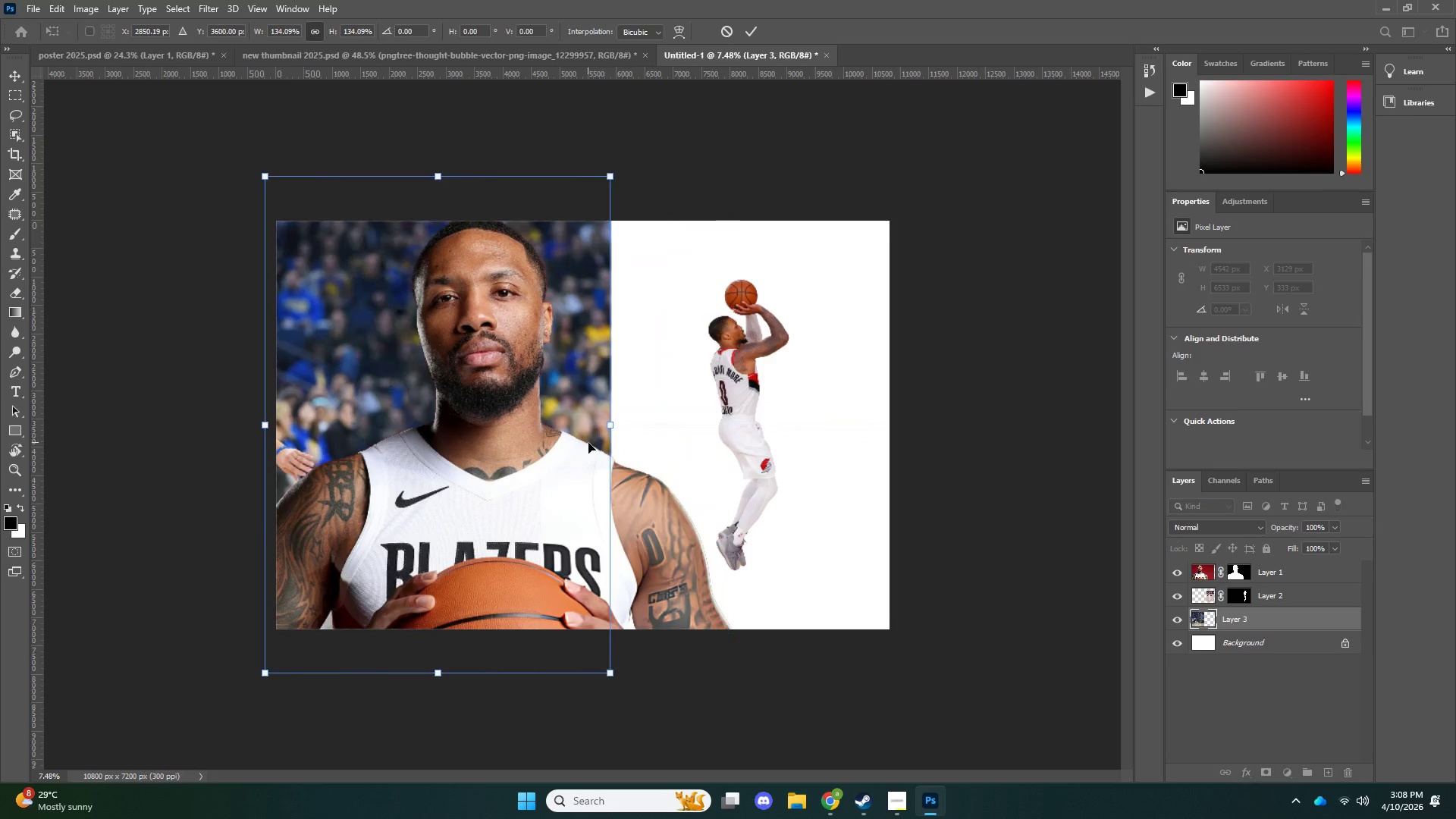 
key(NumpadEnter)
 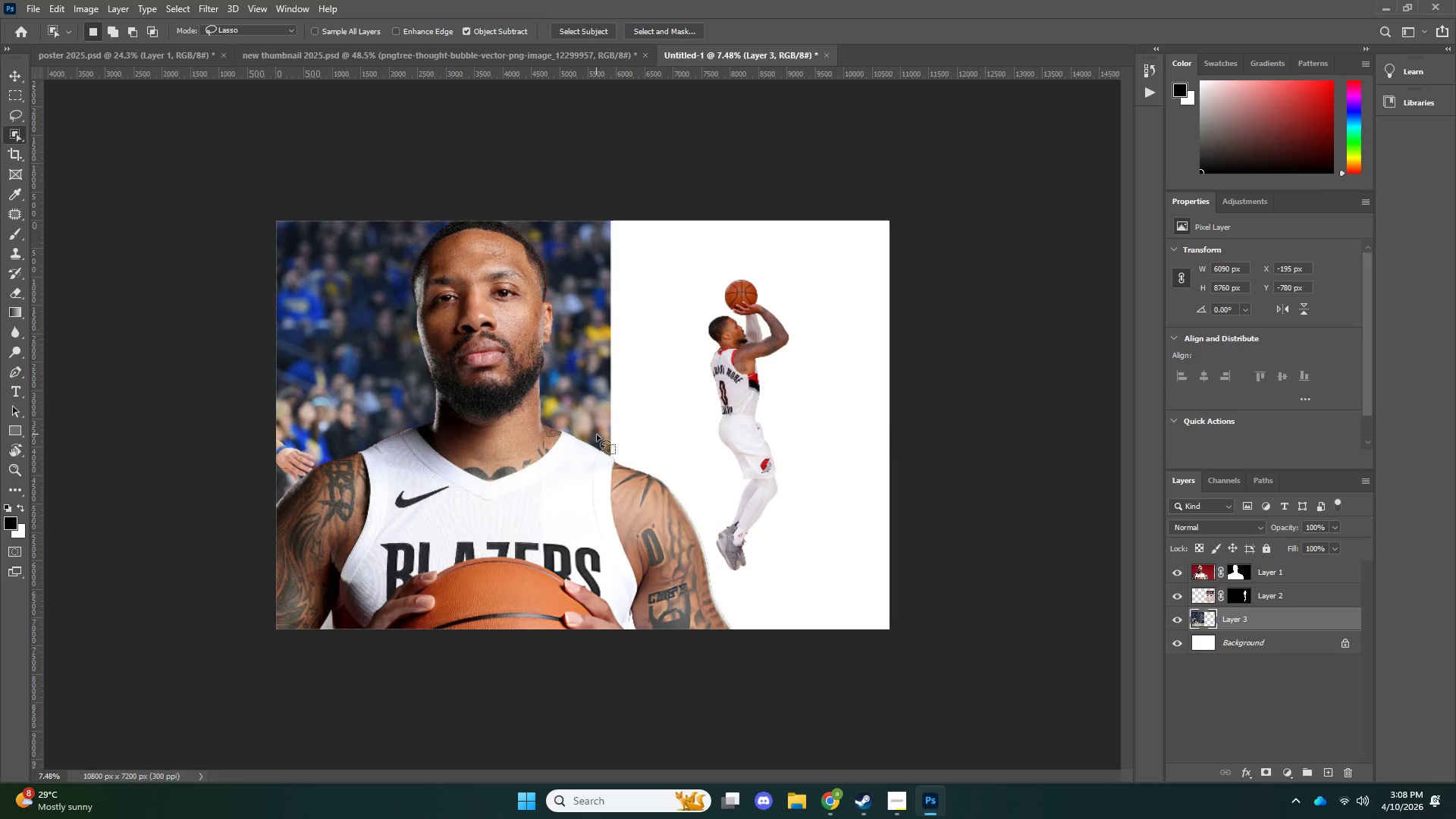 
key(Alt+AltLeft)
 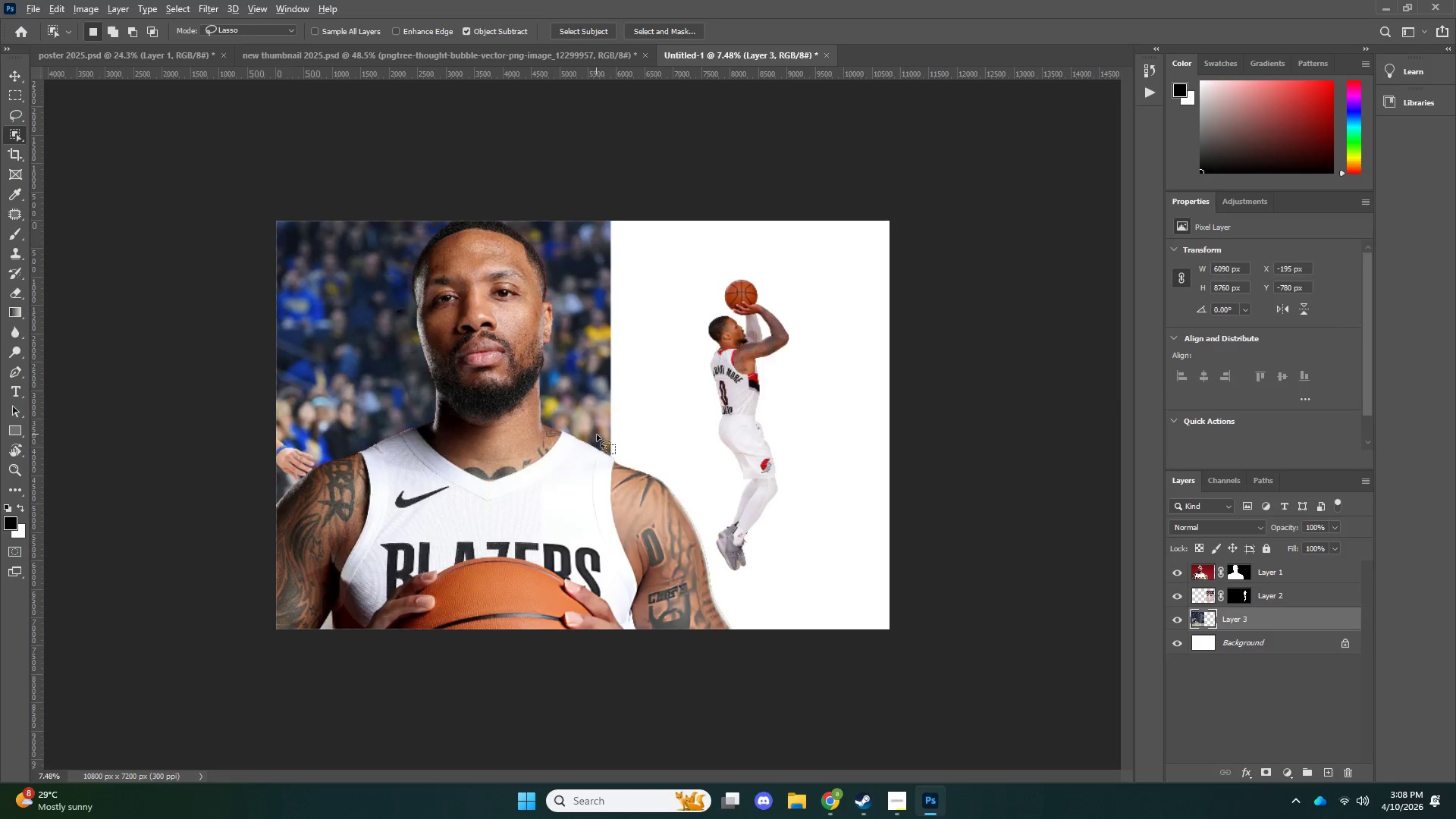 
key(Alt+Tab)
 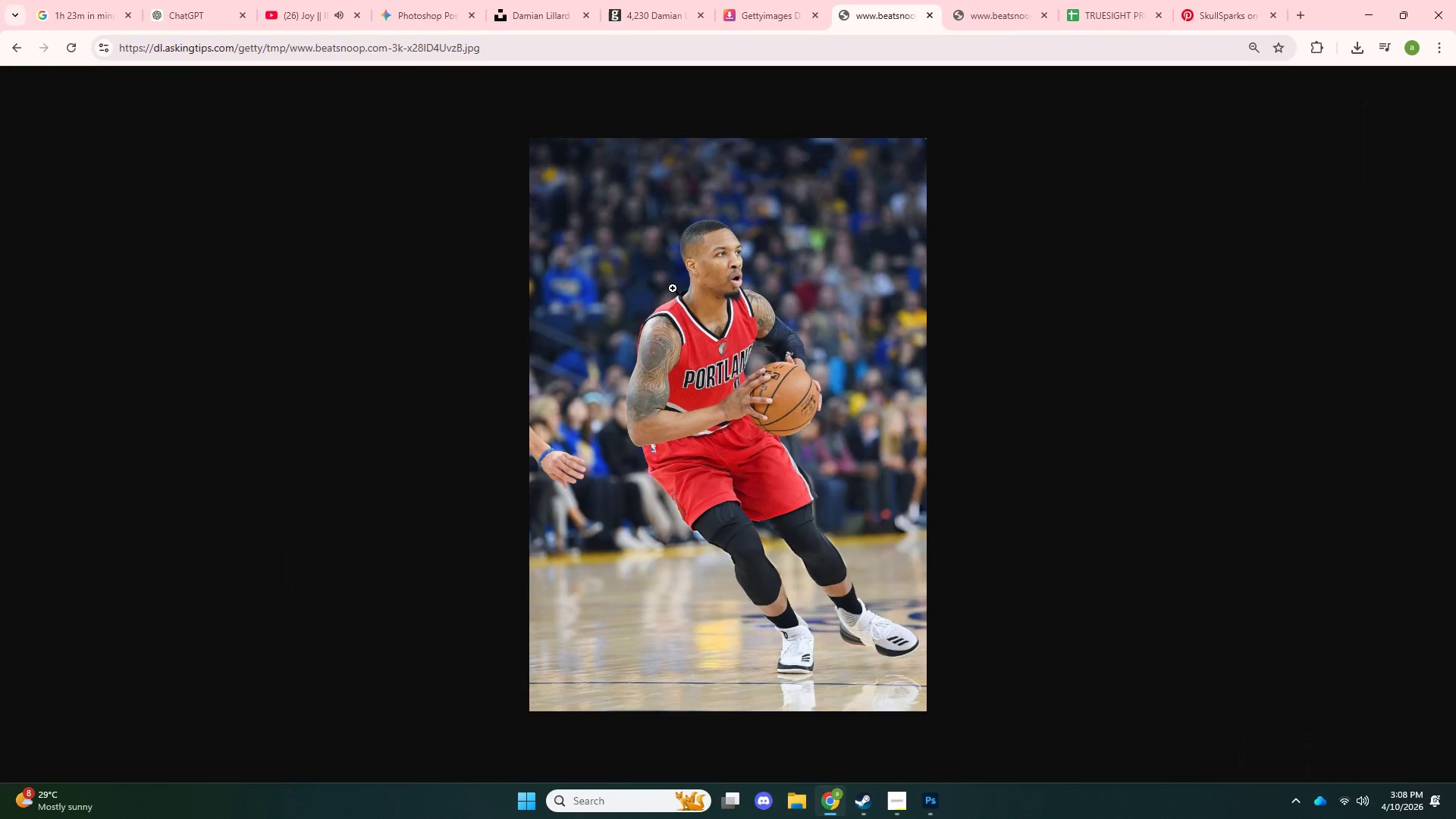 
key(Alt+AltLeft)
 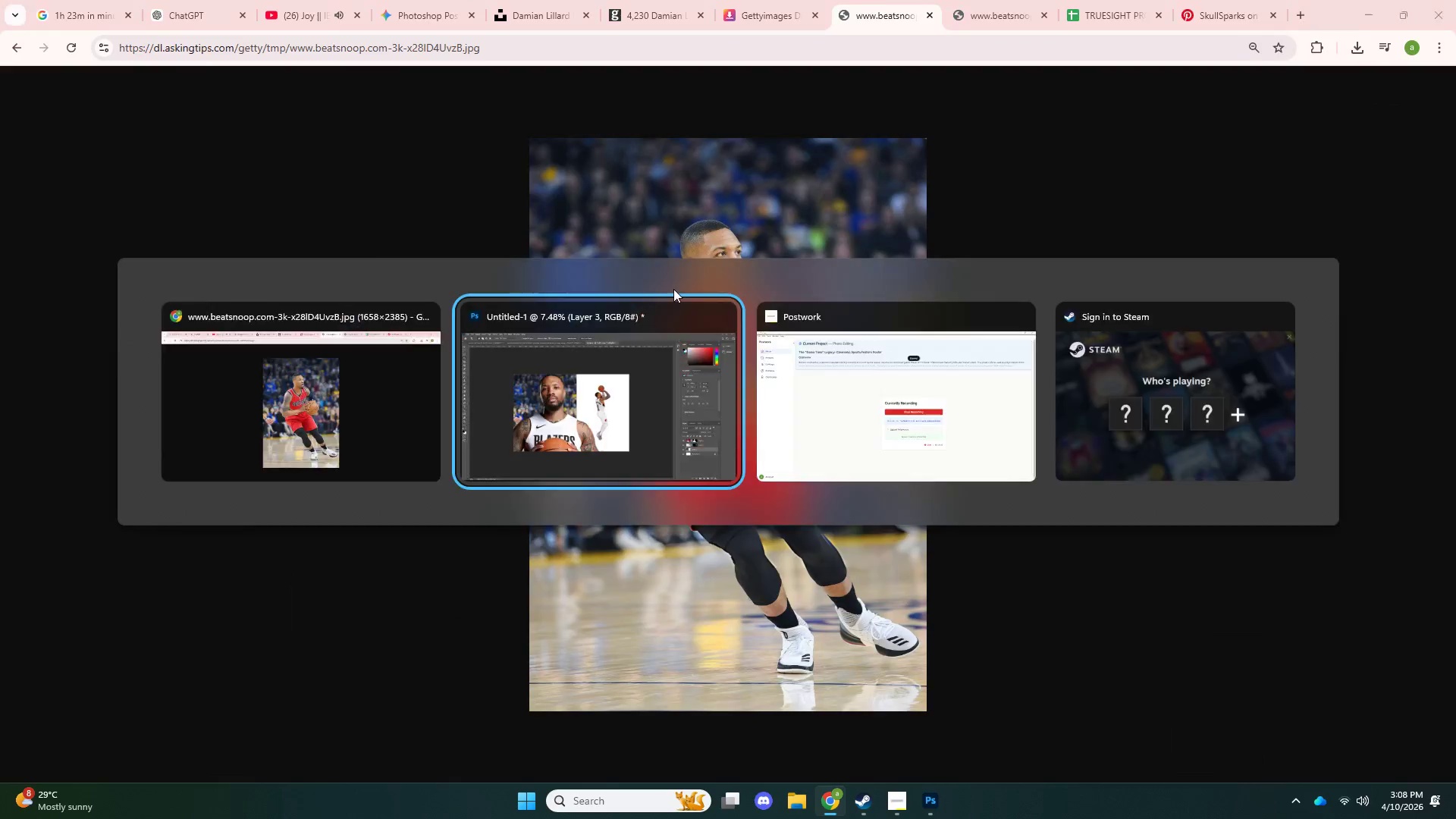 
key(Alt+Tab)
 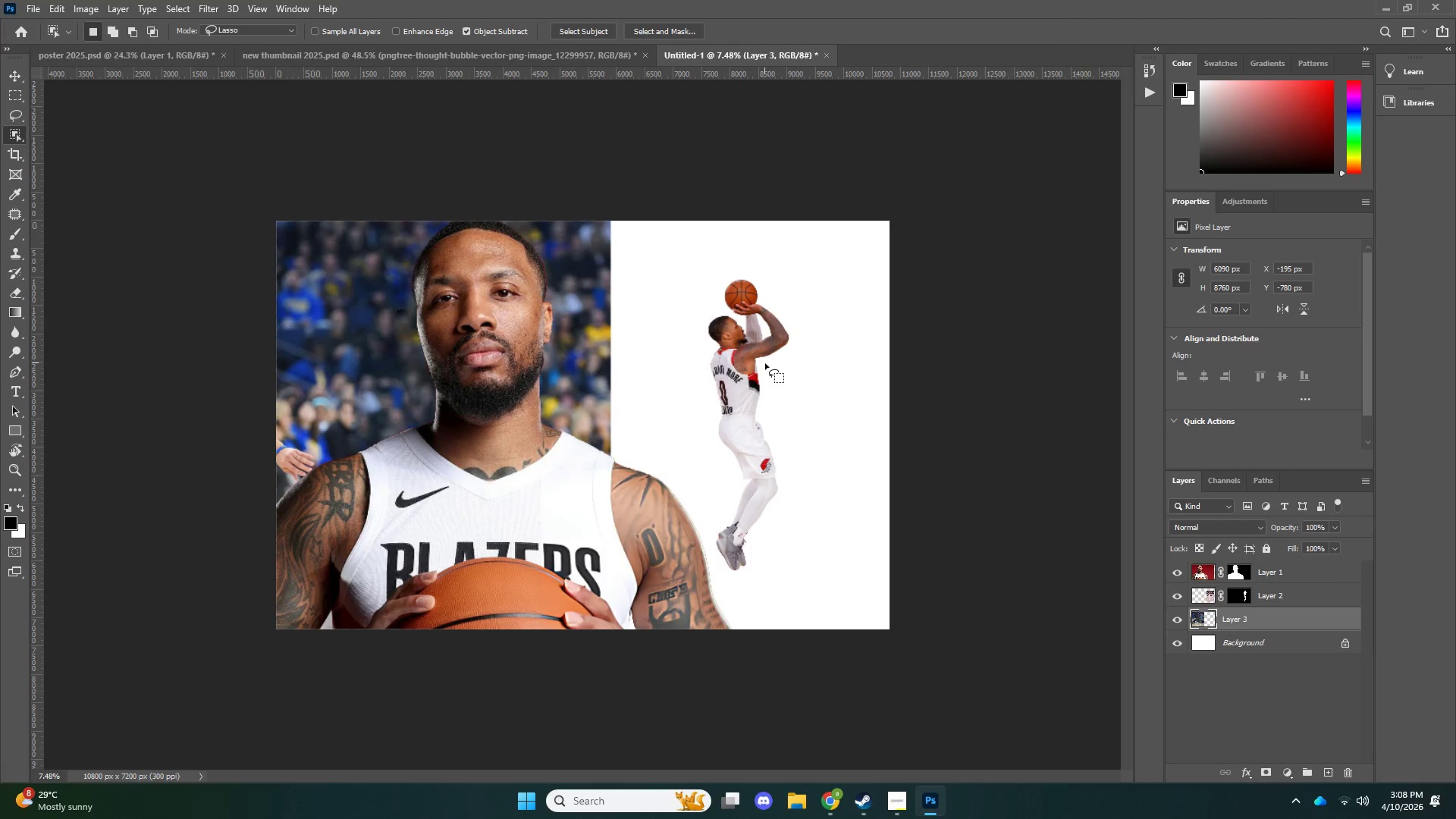 
wait(7.77)
 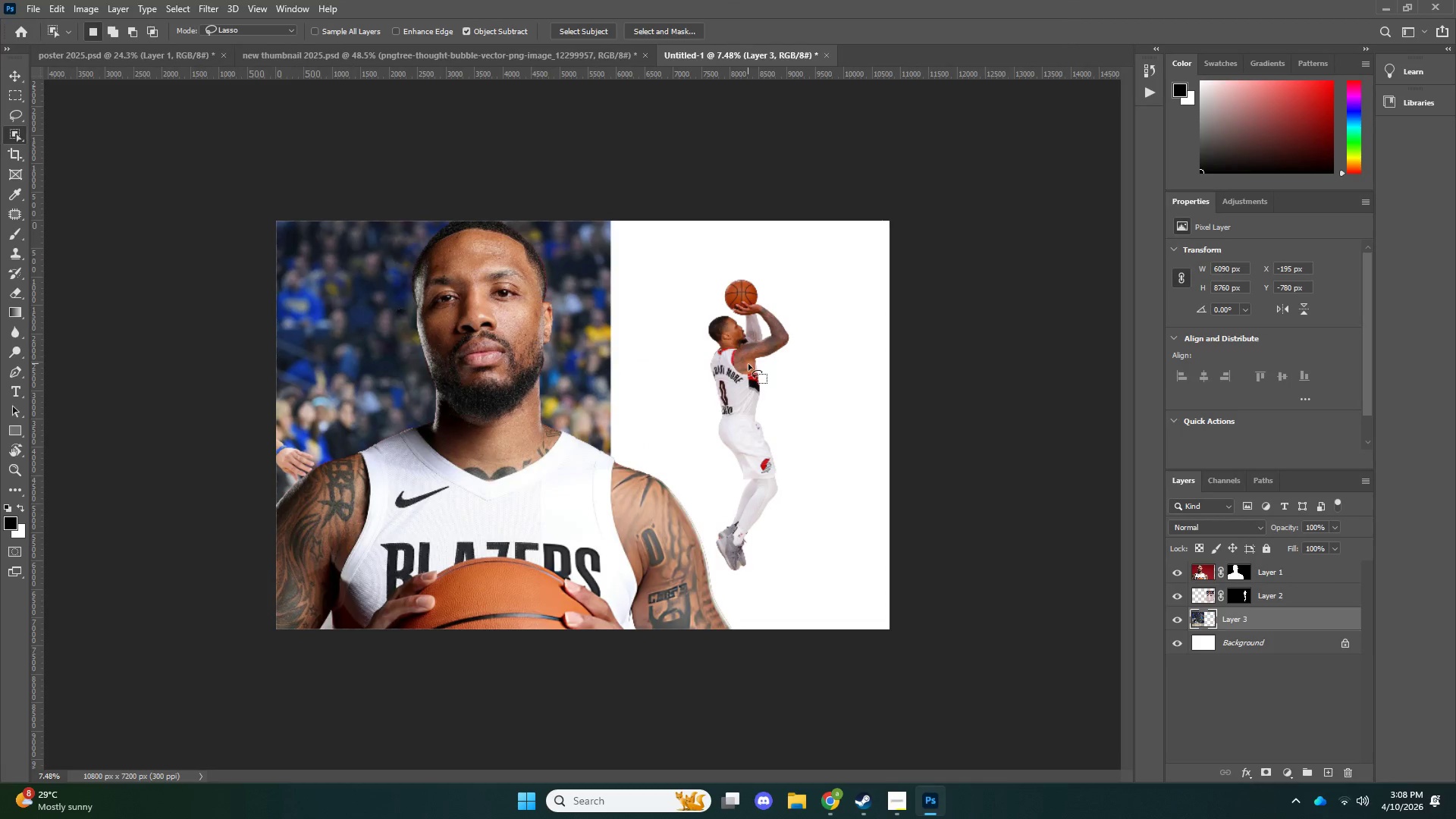 
key(Z)
 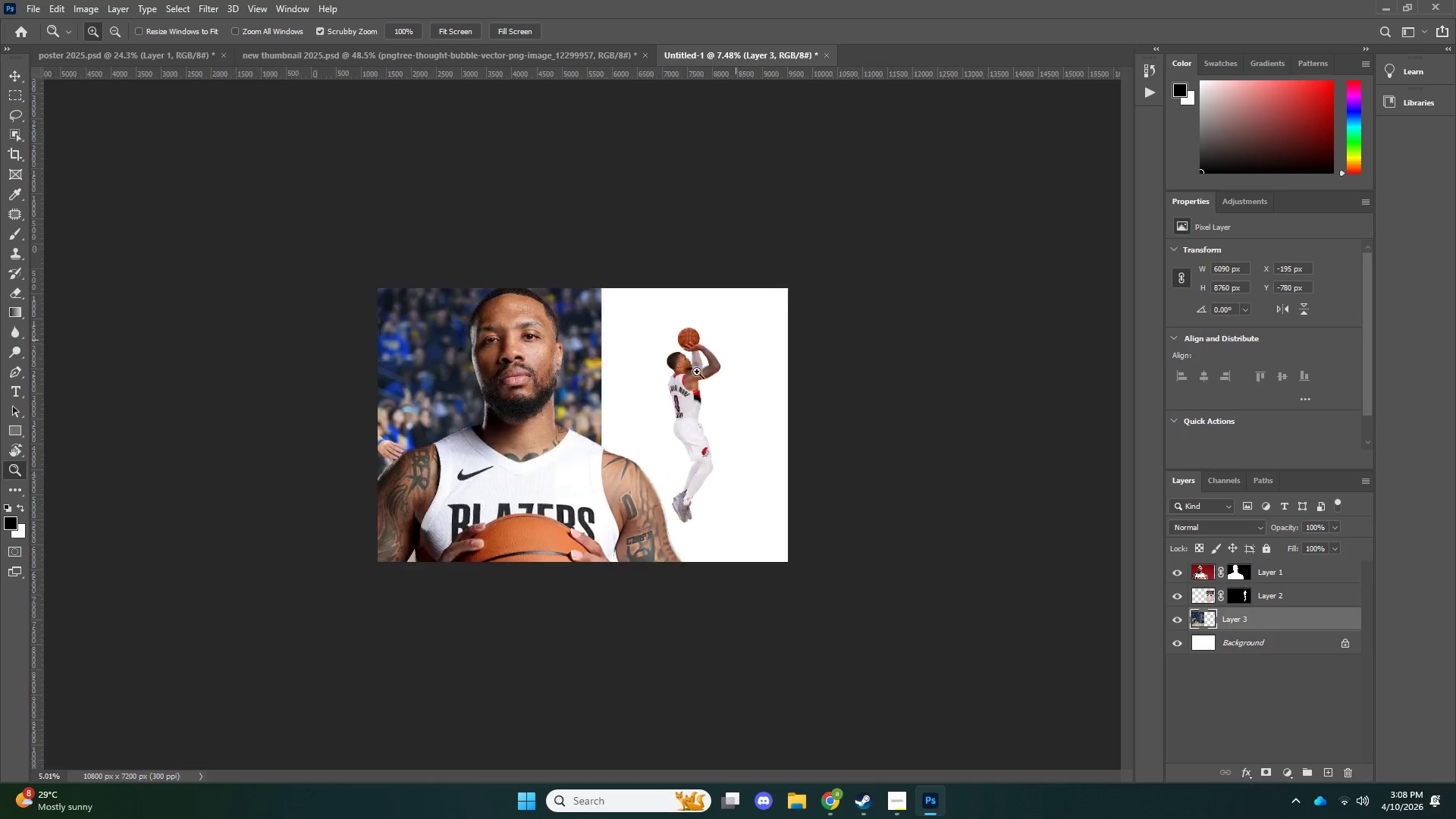 
left_click_drag(start_coordinate=[736, 340], to_coordinate=[697, 372])
 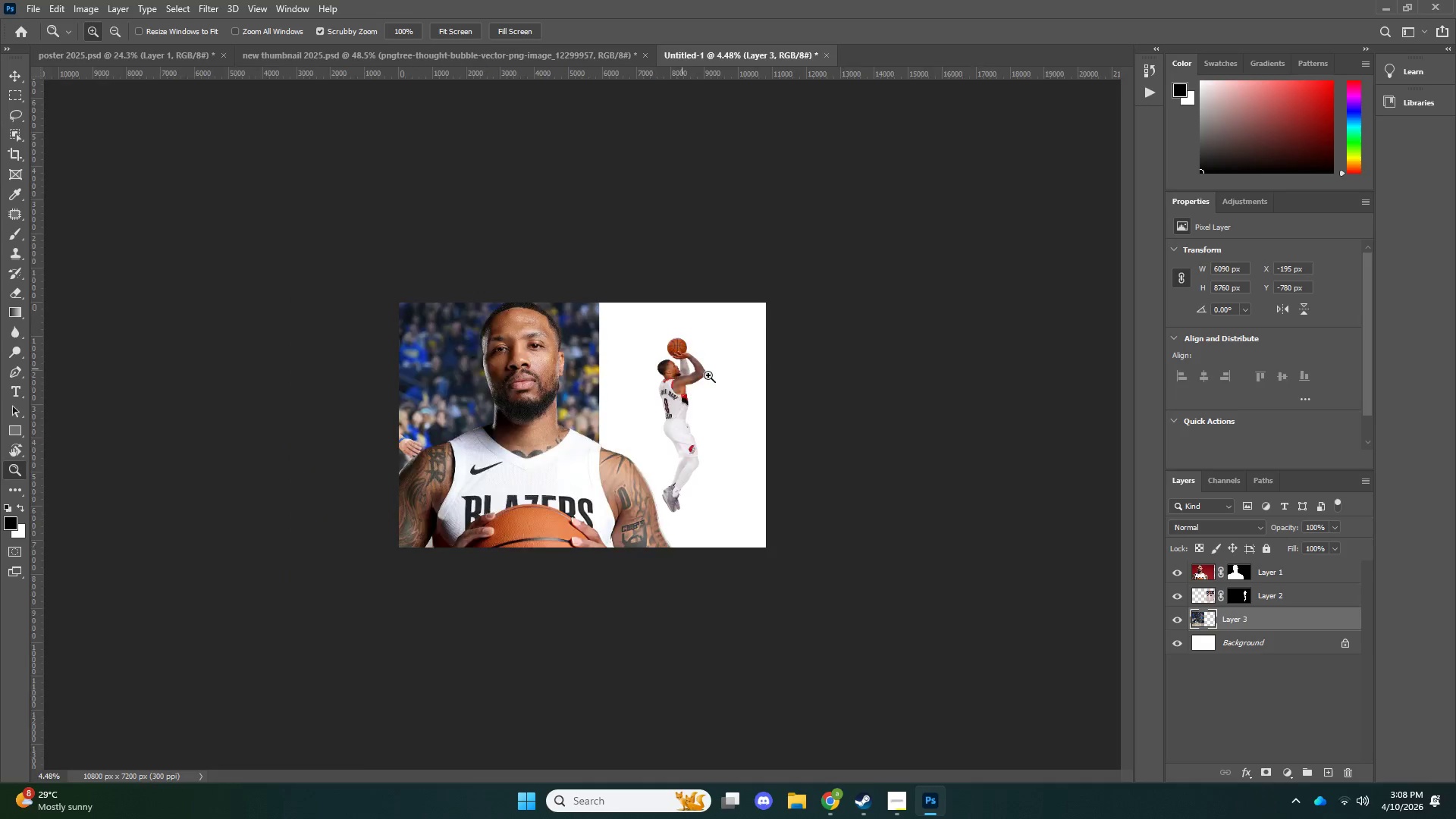 
left_click_drag(start_coordinate=[682, 369], to_coordinate=[755, 378])
 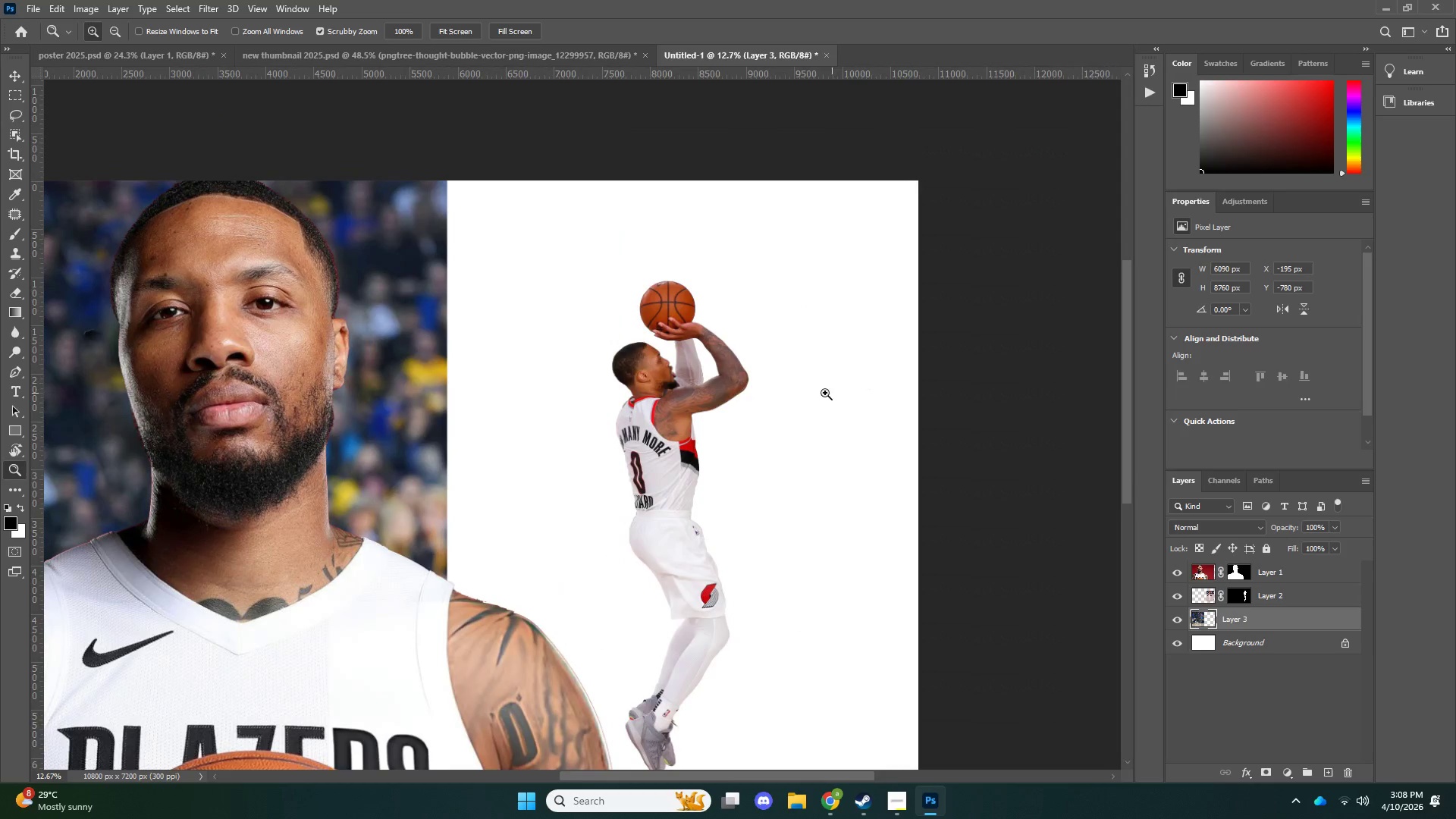 
left_click_drag(start_coordinate=[776, 413], to_coordinate=[745, 425])
 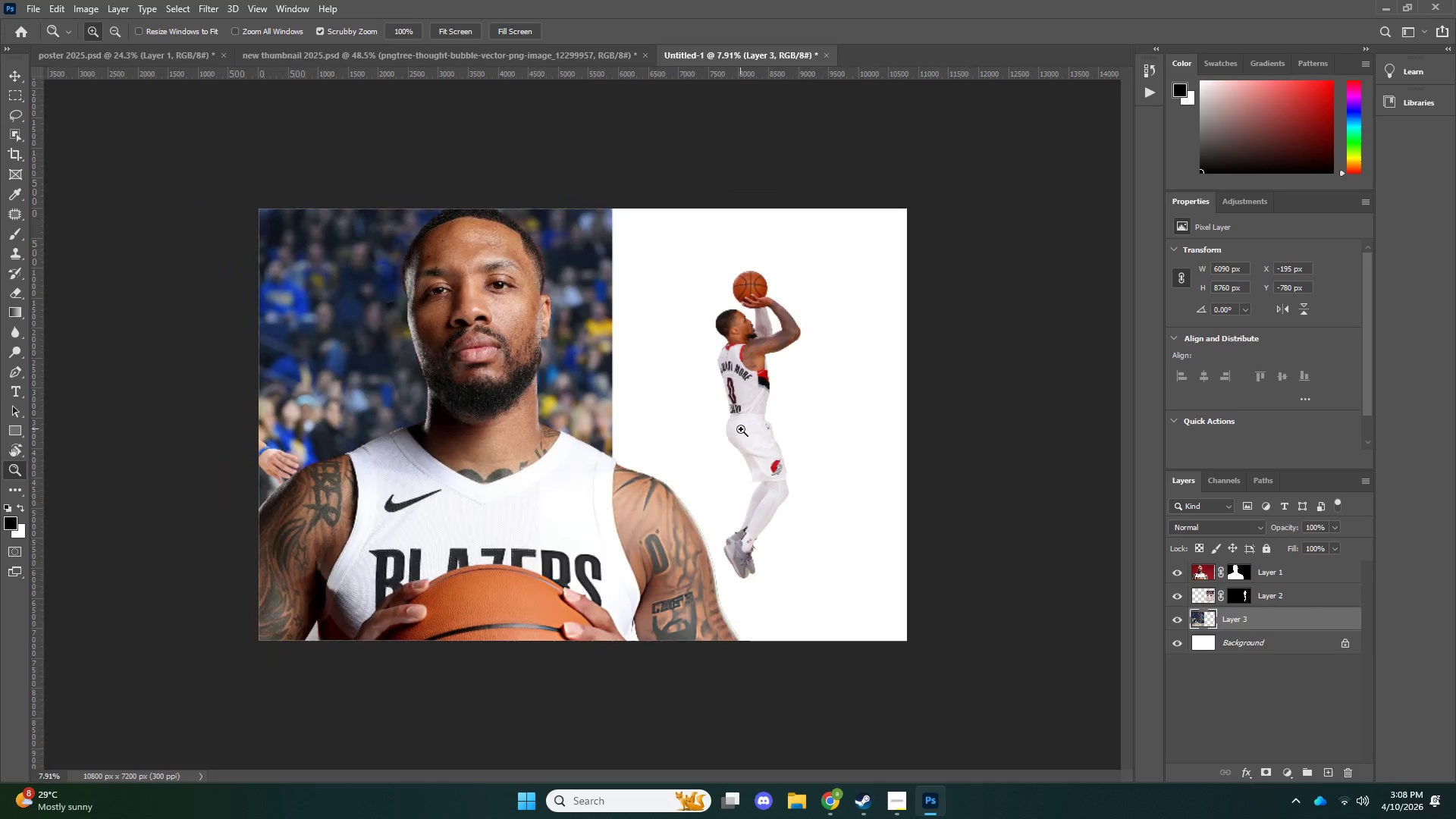 
left_click_drag(start_coordinate=[740, 429], to_coordinate=[706, 437])
 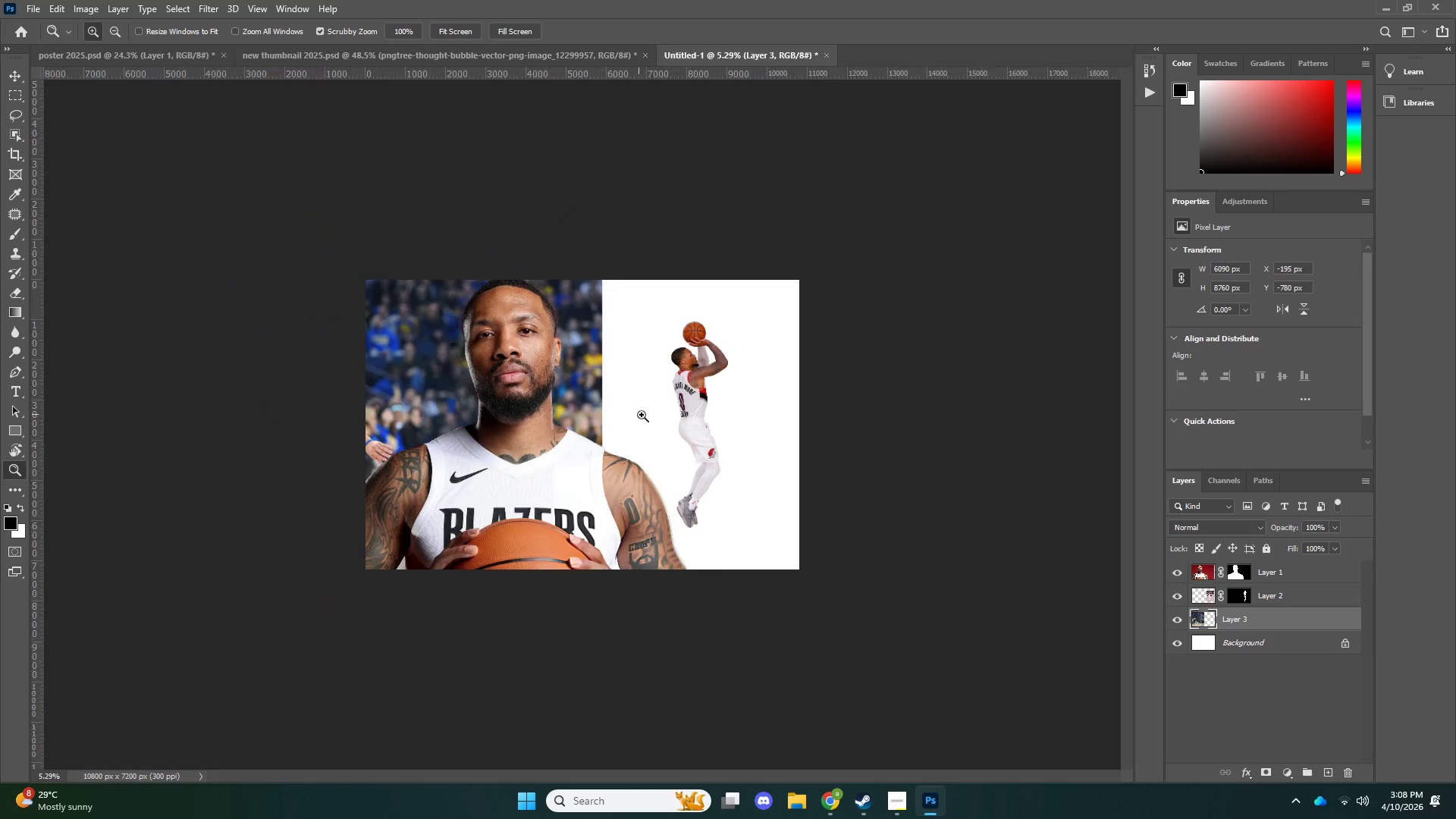 
left_click_drag(start_coordinate=[645, 415], to_coordinate=[670, 412])
 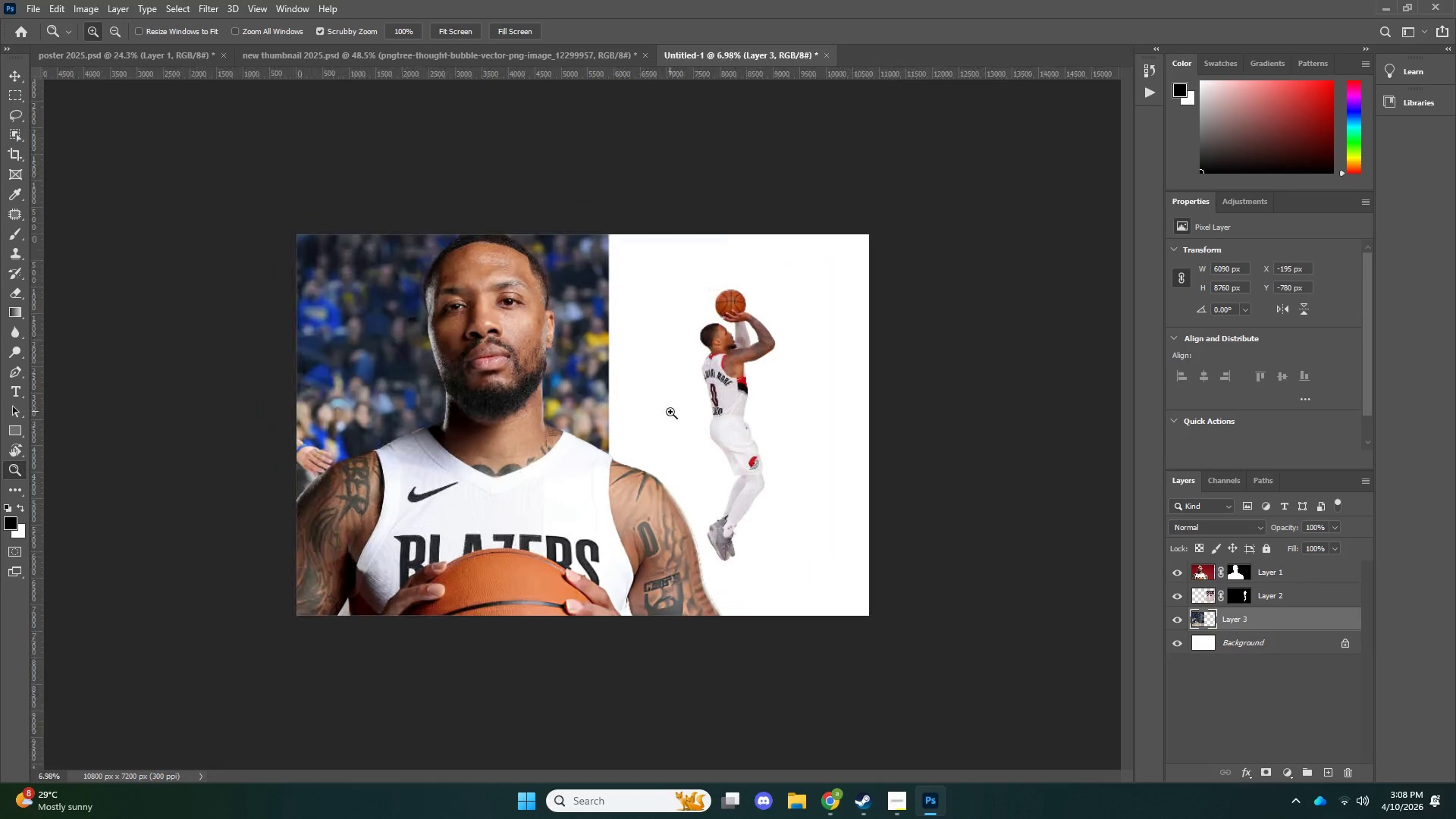 
key(Alt+Tab)